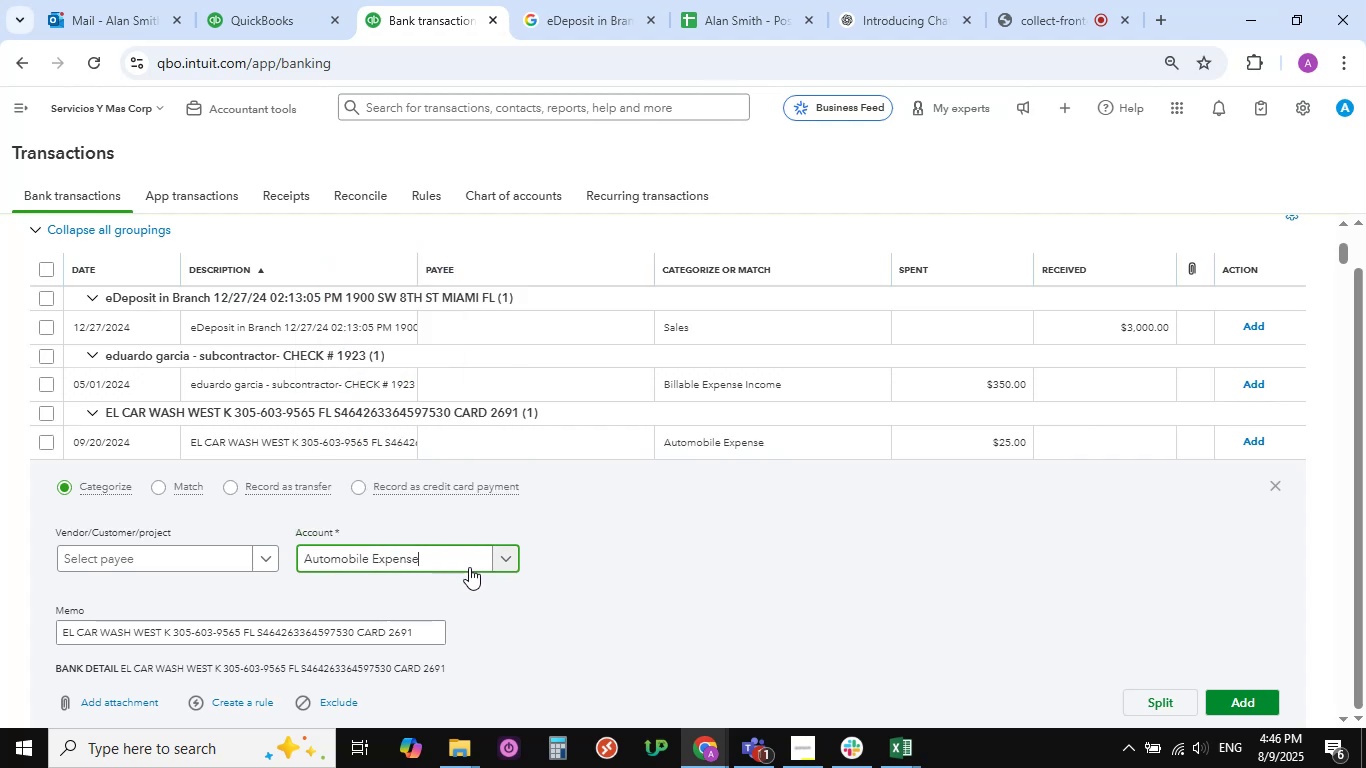 
left_click([266, 558])
 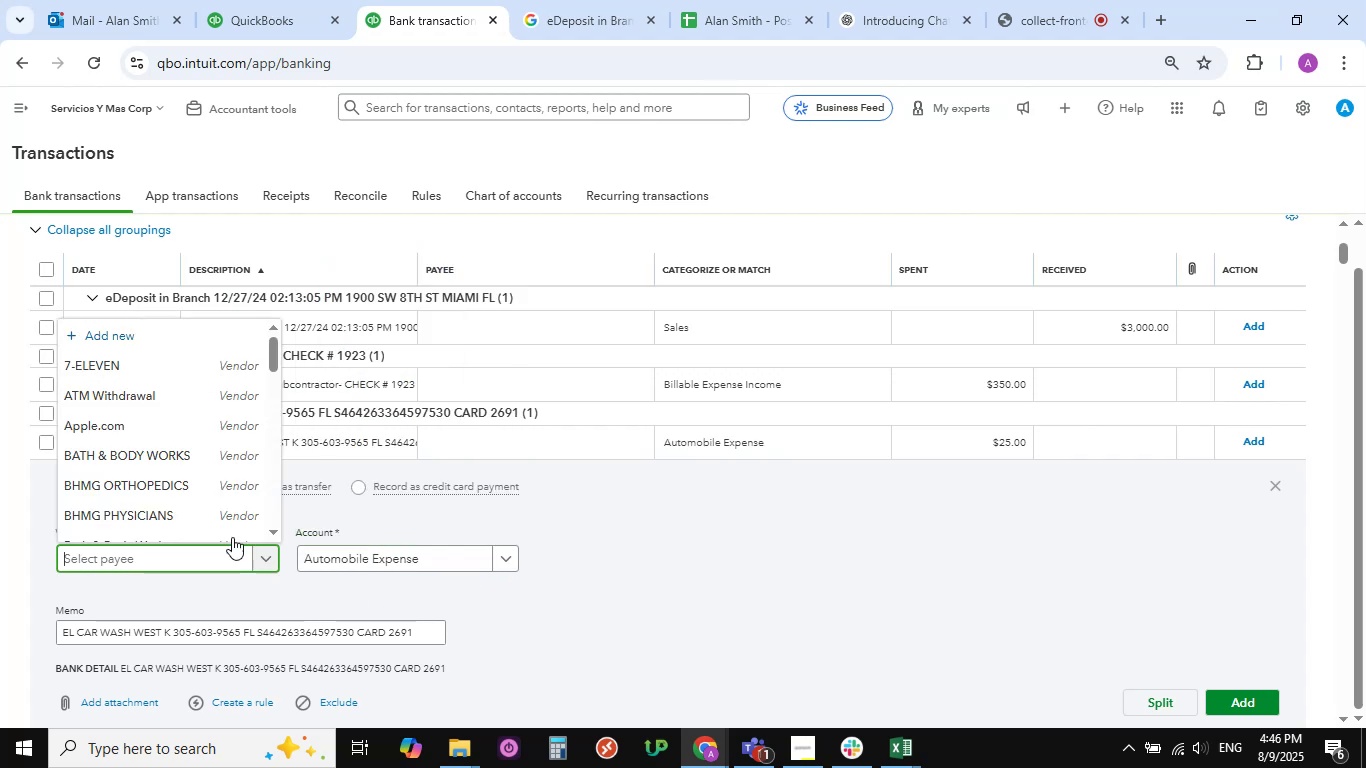 
scroll: coordinate [168, 479], scroll_direction: down, amount: 11.0
 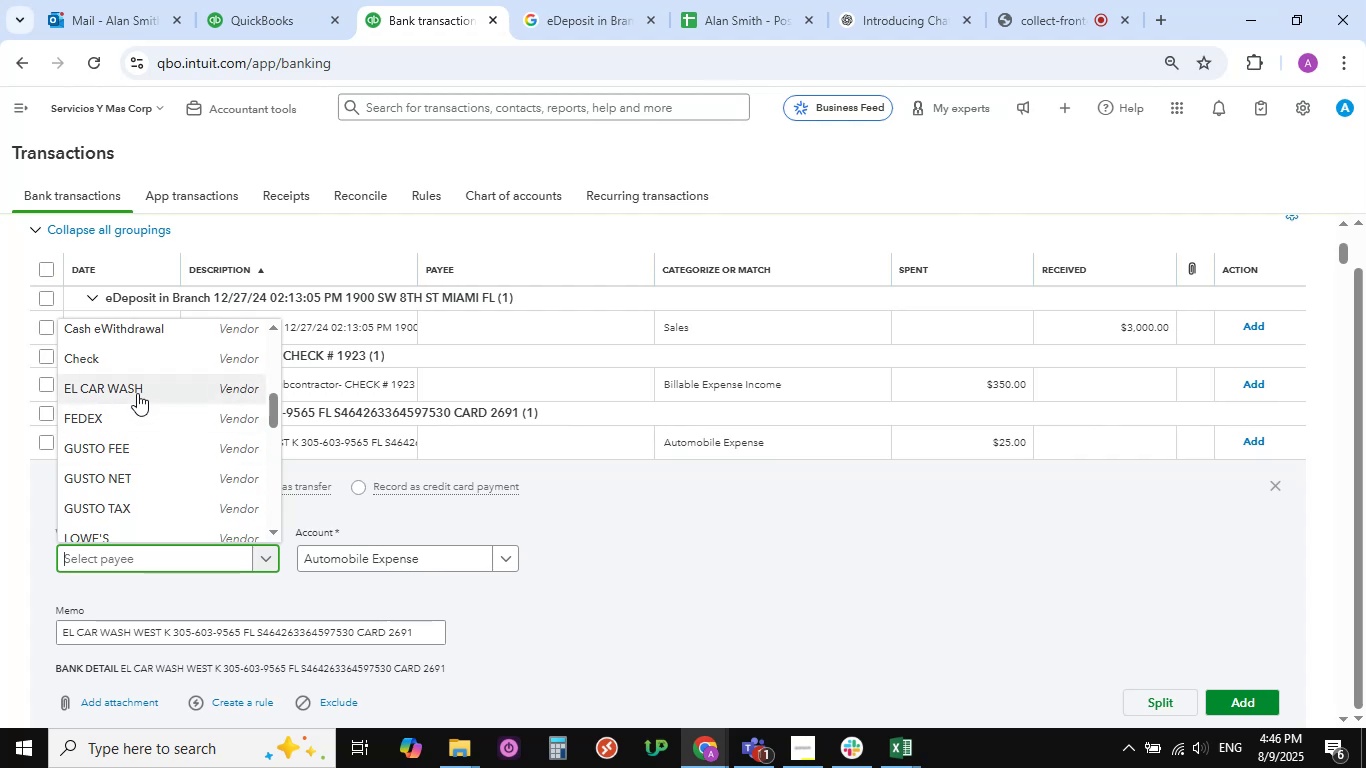 
left_click([136, 387])
 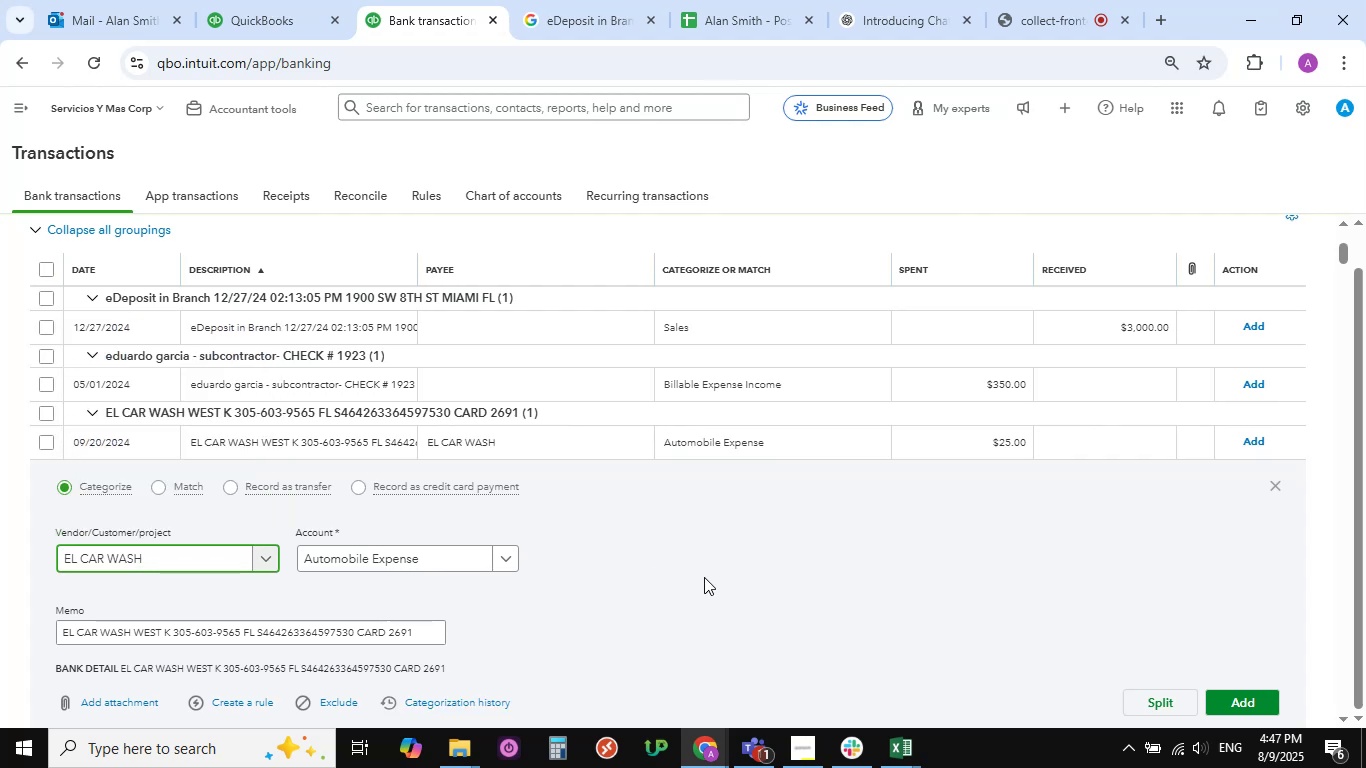 
scroll: coordinate [1200, 651], scroll_direction: down, amount: 3.0
 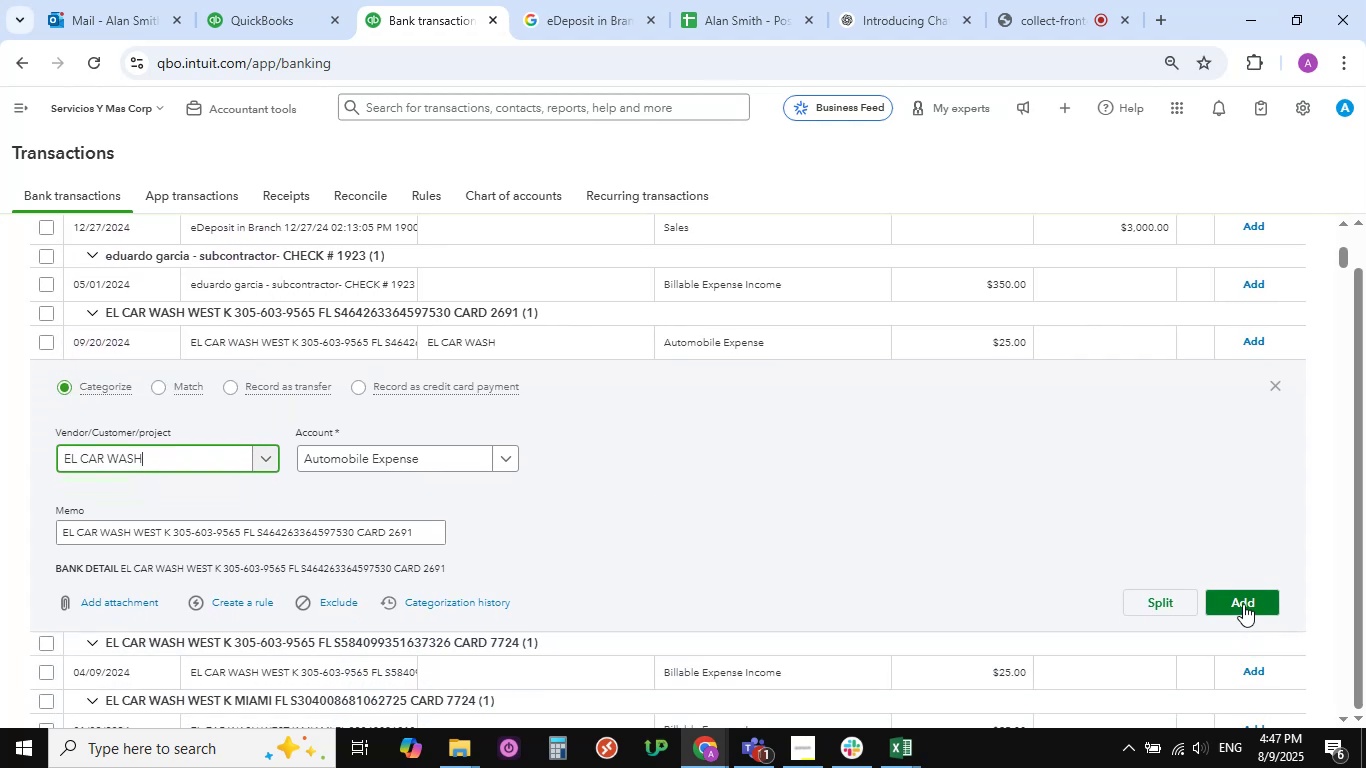 
left_click([1243, 598])
 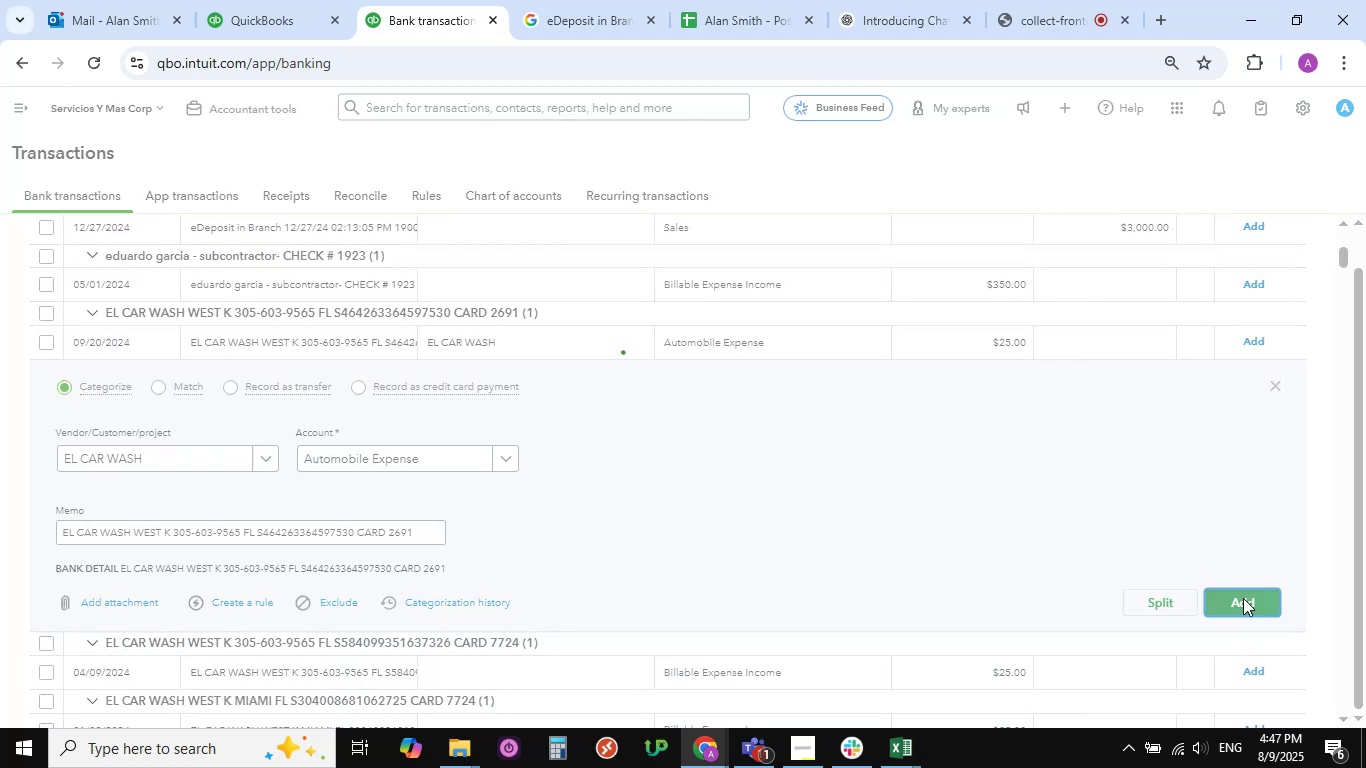 
scroll: coordinate [413, 578], scroll_direction: up, amount: 1.0
 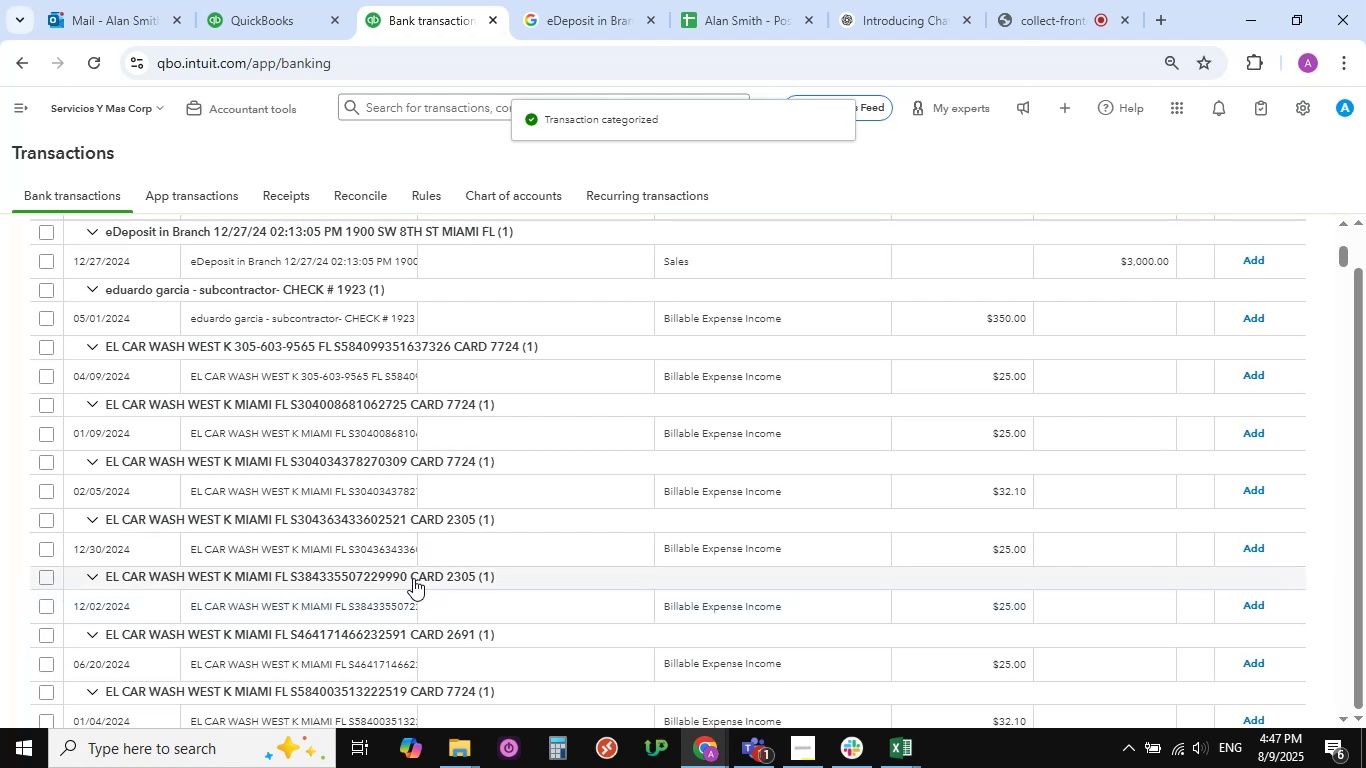 
scroll: coordinate [413, 578], scroll_direction: down, amount: 1.0
 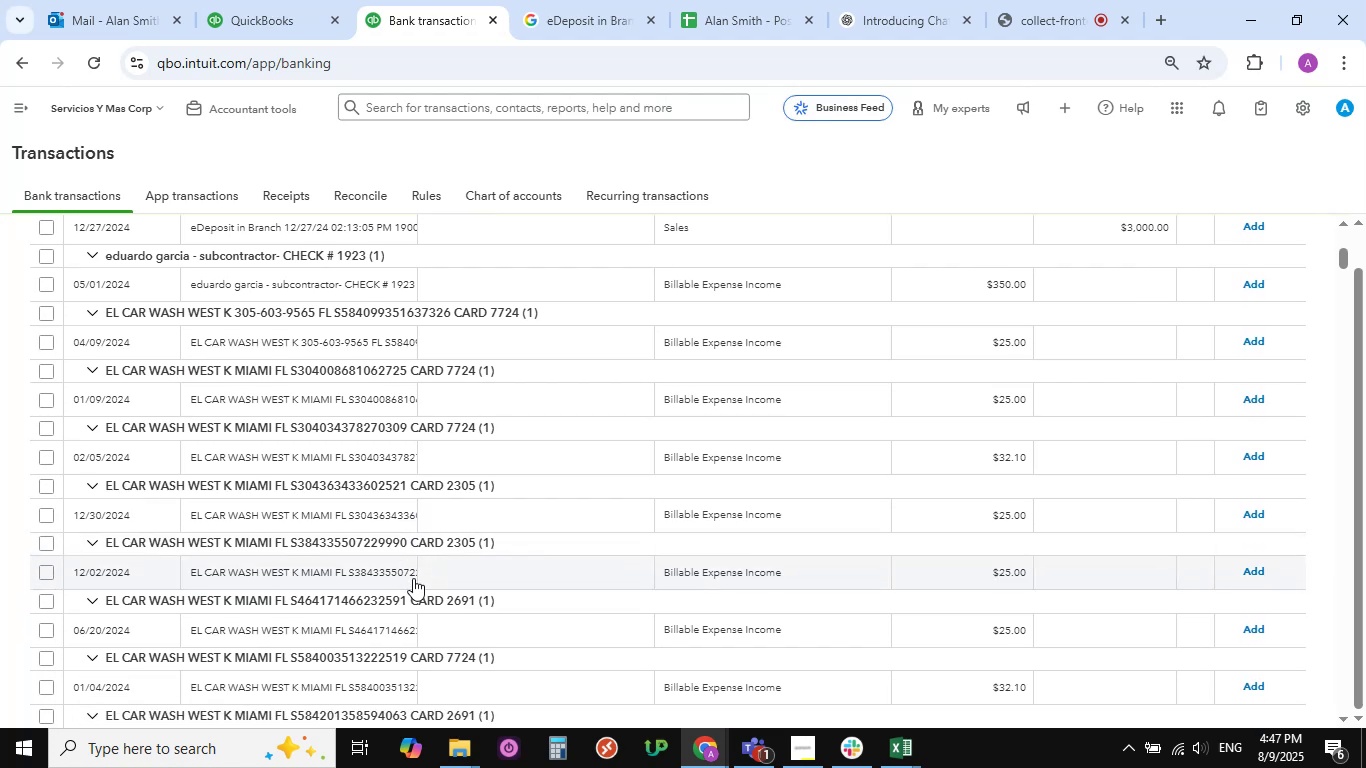 
scroll: coordinate [300, 550], scroll_direction: up, amount: 1.0
 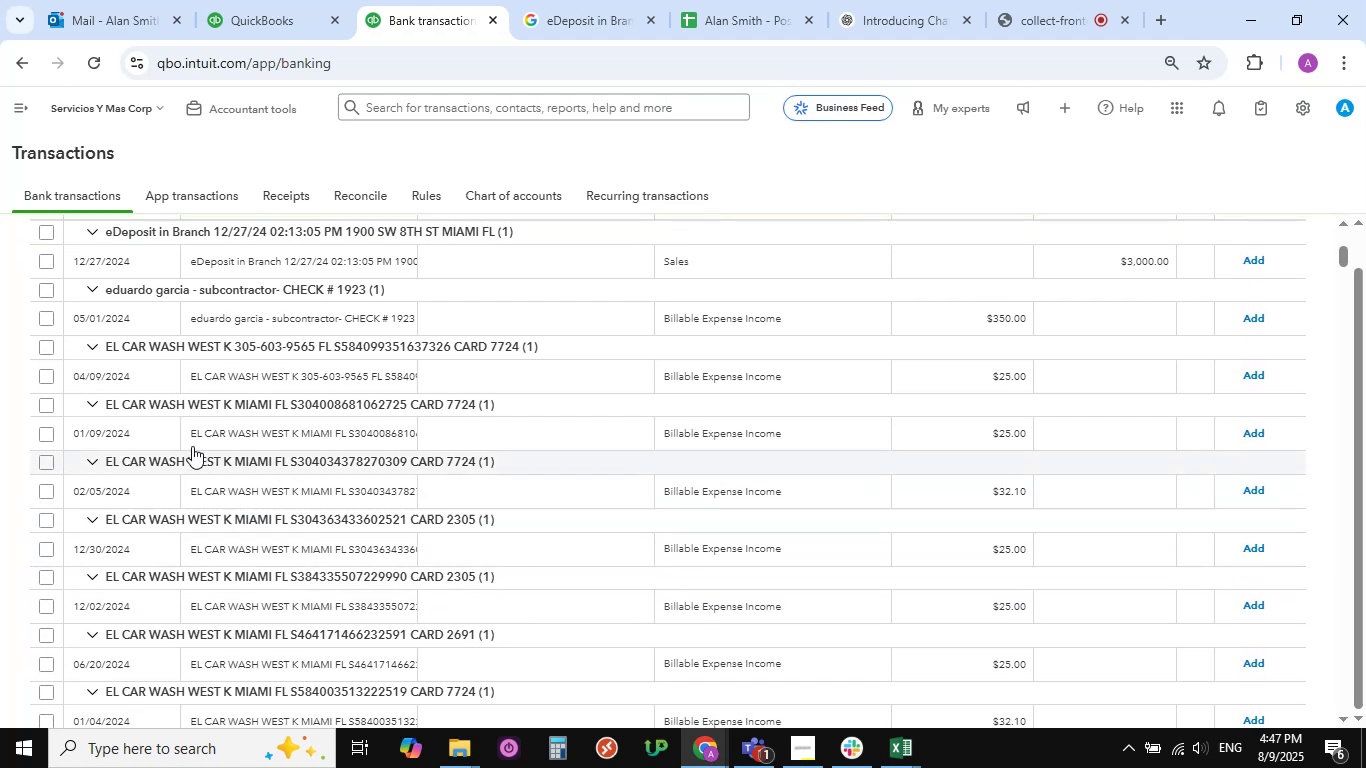 
left_click([225, 377])
 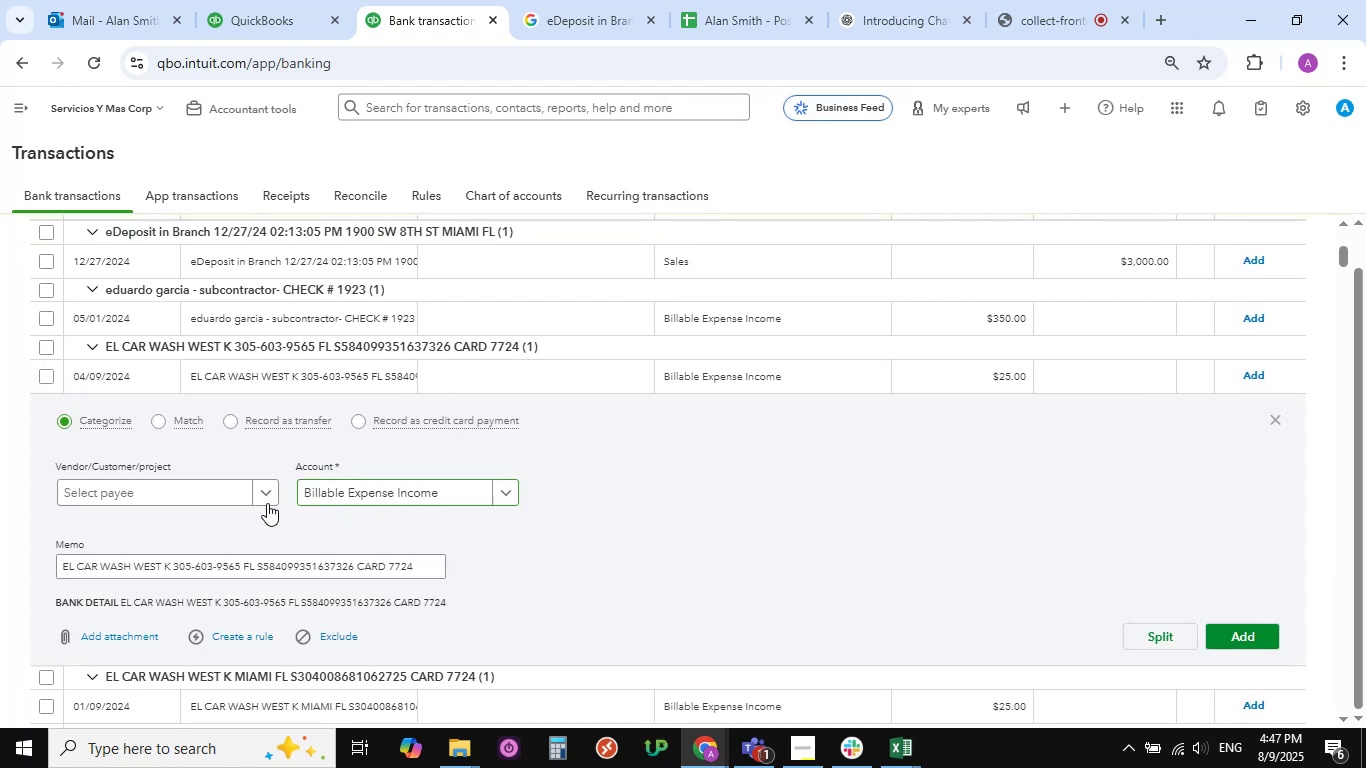 
left_click([514, 493])
 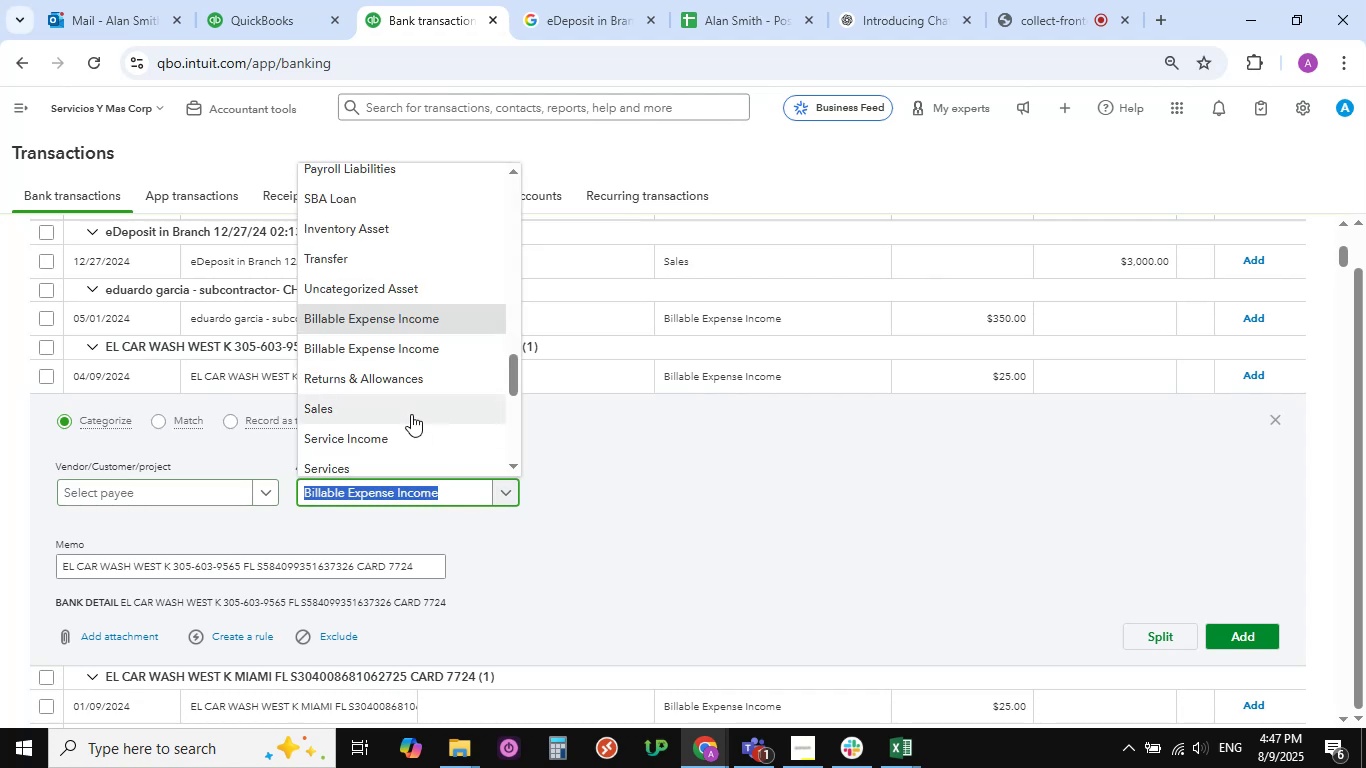 
scroll: coordinate [411, 414], scroll_direction: up, amount: 2.0
 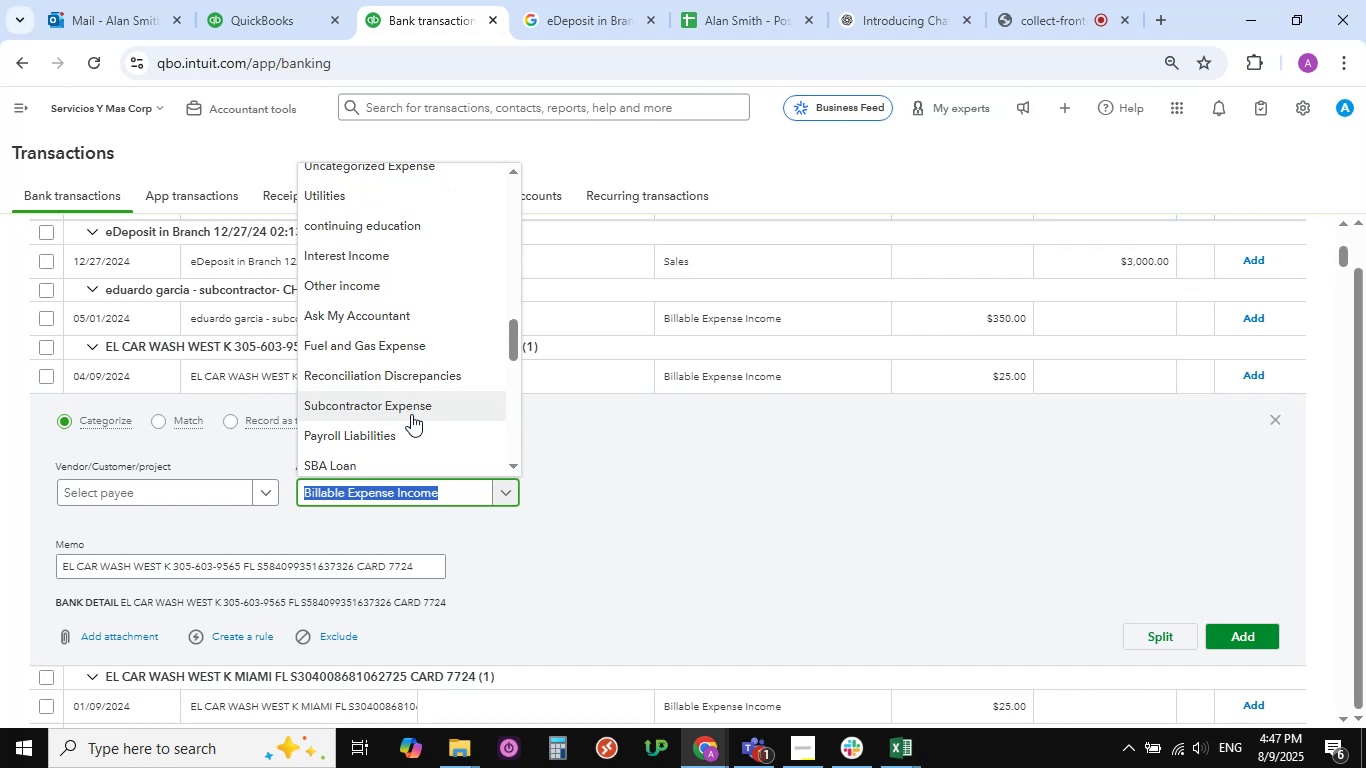 
wait(6.37)
 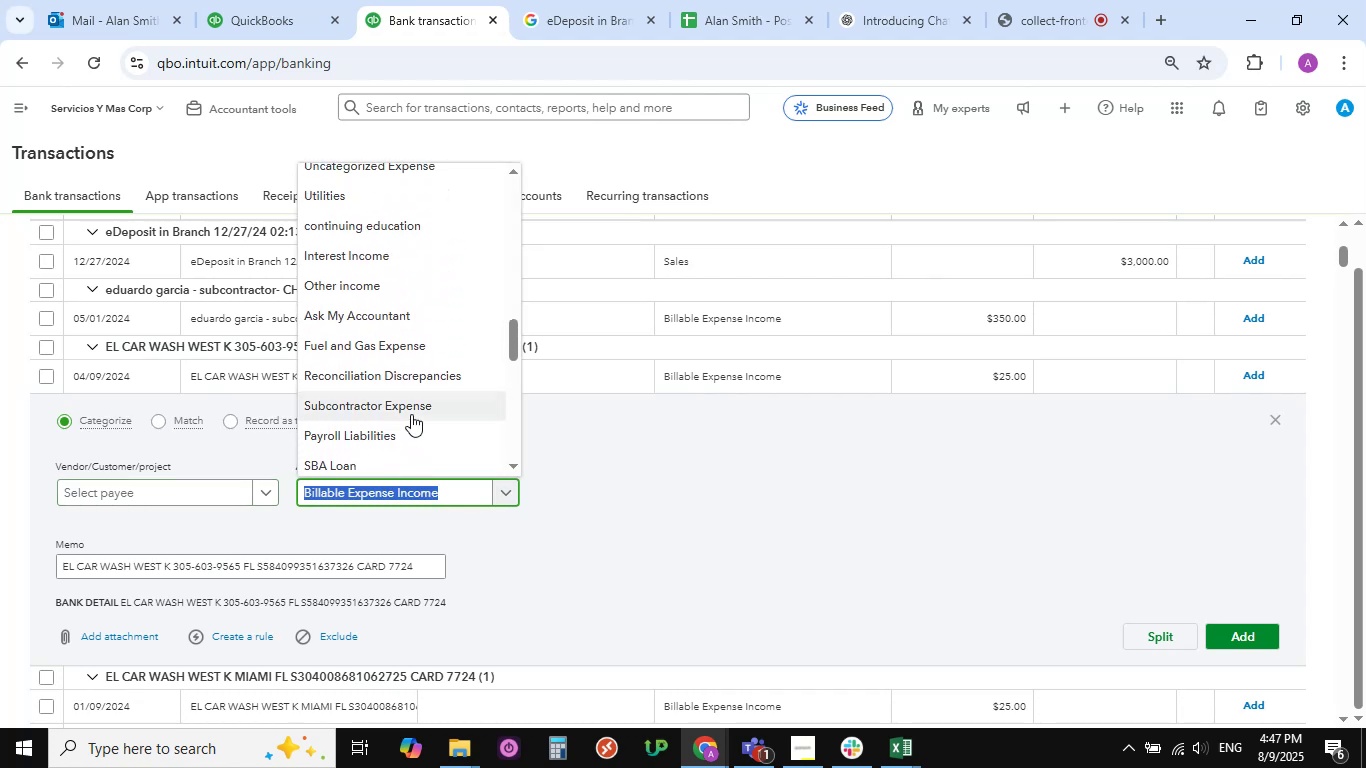 
scroll: coordinate [411, 414], scroll_direction: up, amount: 37.0
 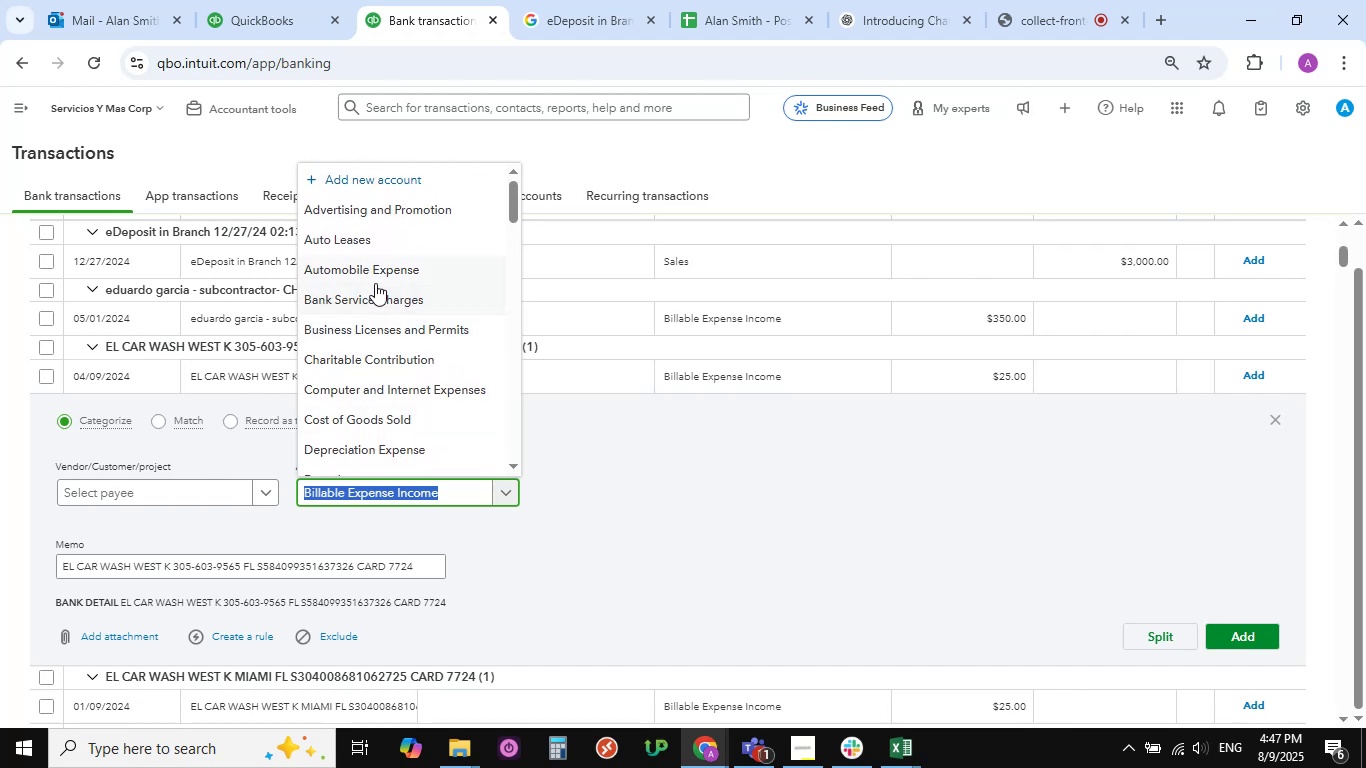 
left_click([375, 279])
 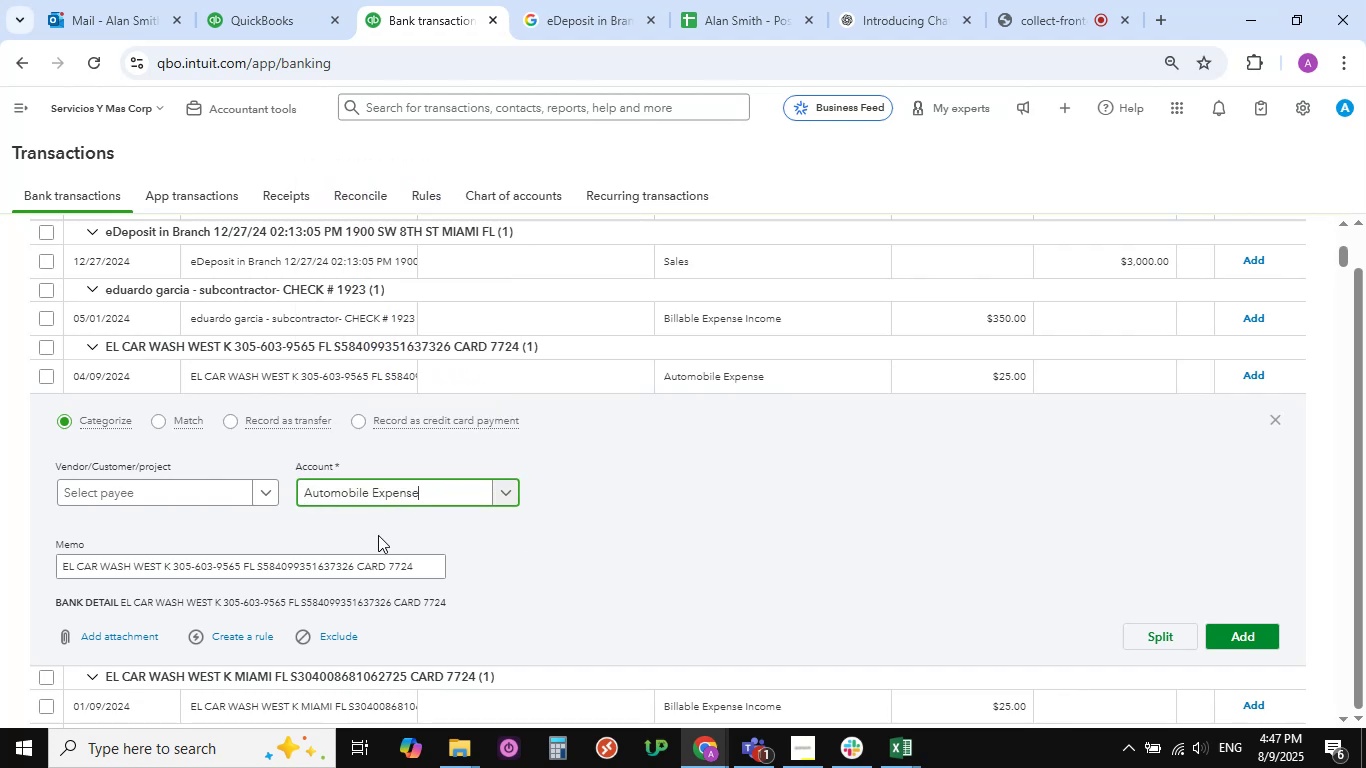 
left_click([266, 493])
 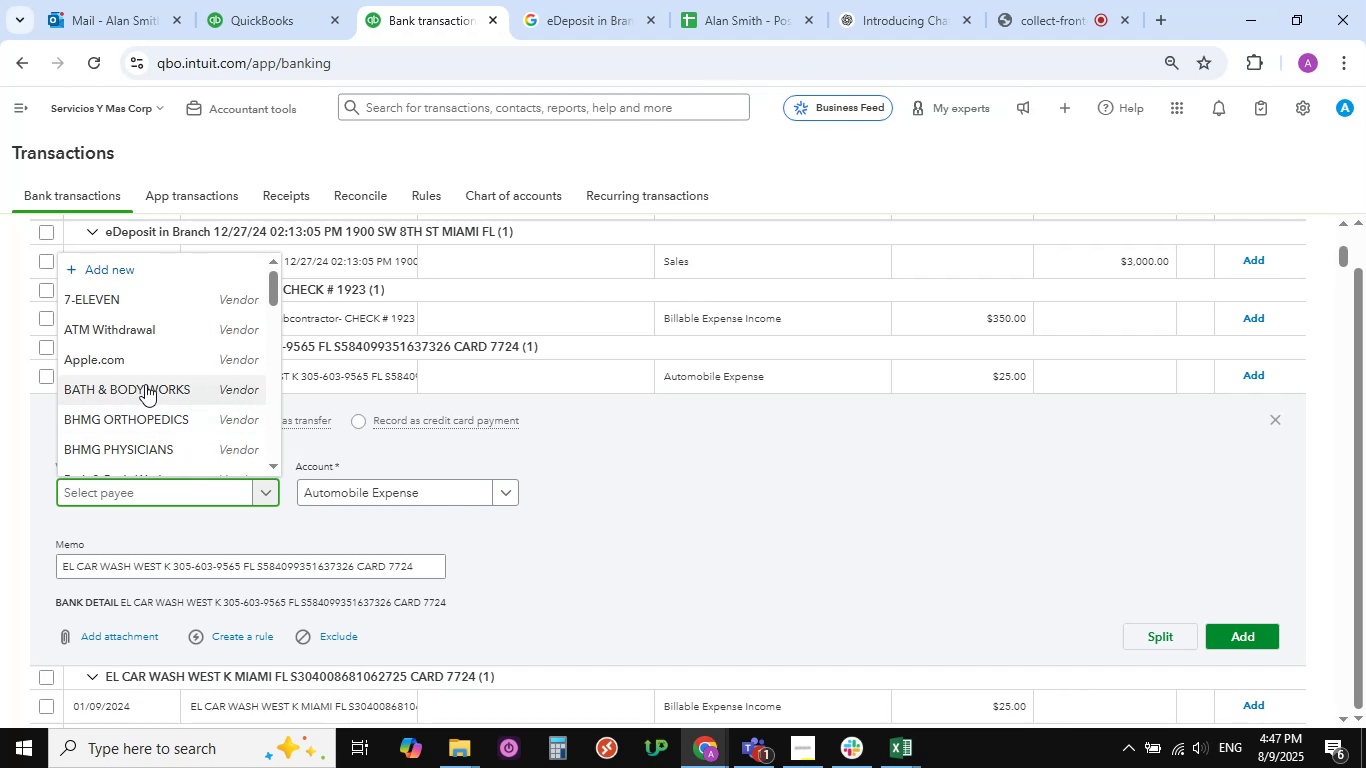 
wait(15.72)
 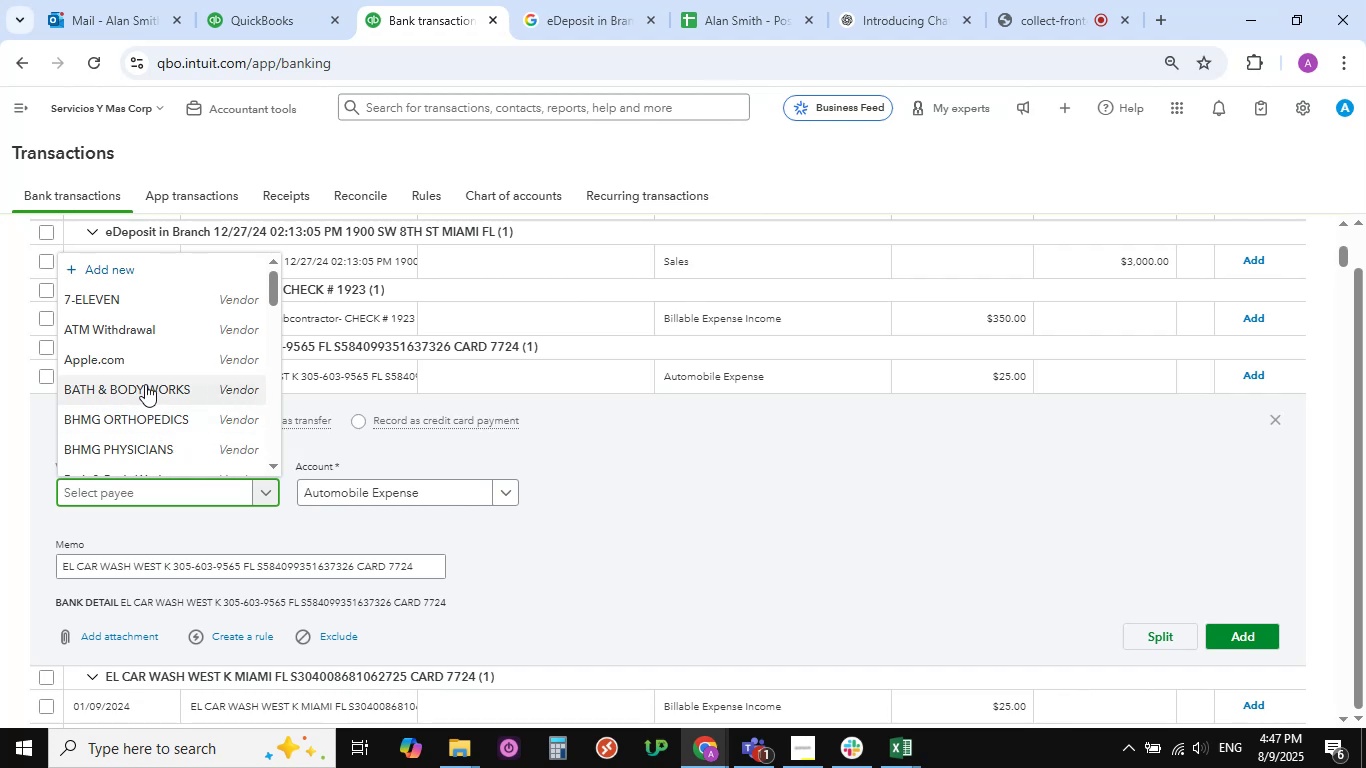 
scroll: coordinate [140, 417], scroll_direction: down, amount: 1.0
 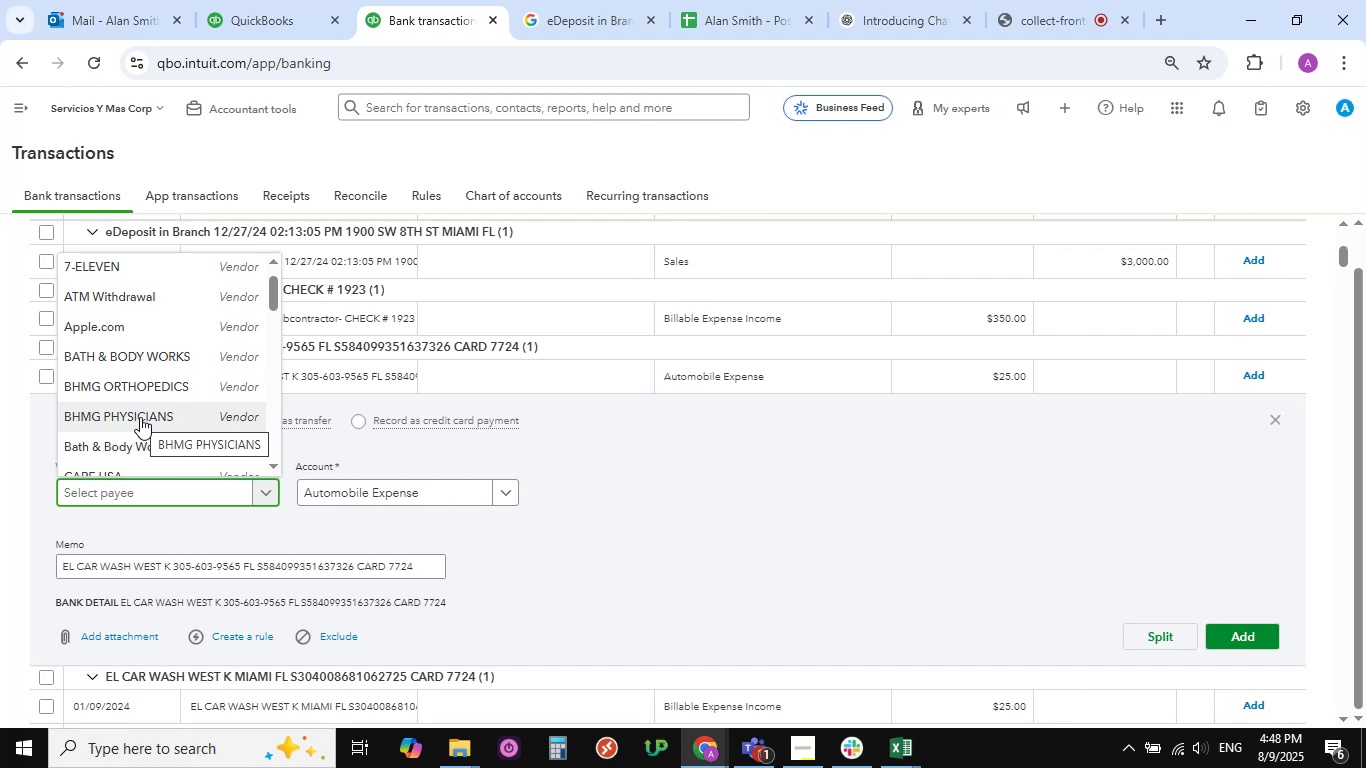 
wait(19.95)
 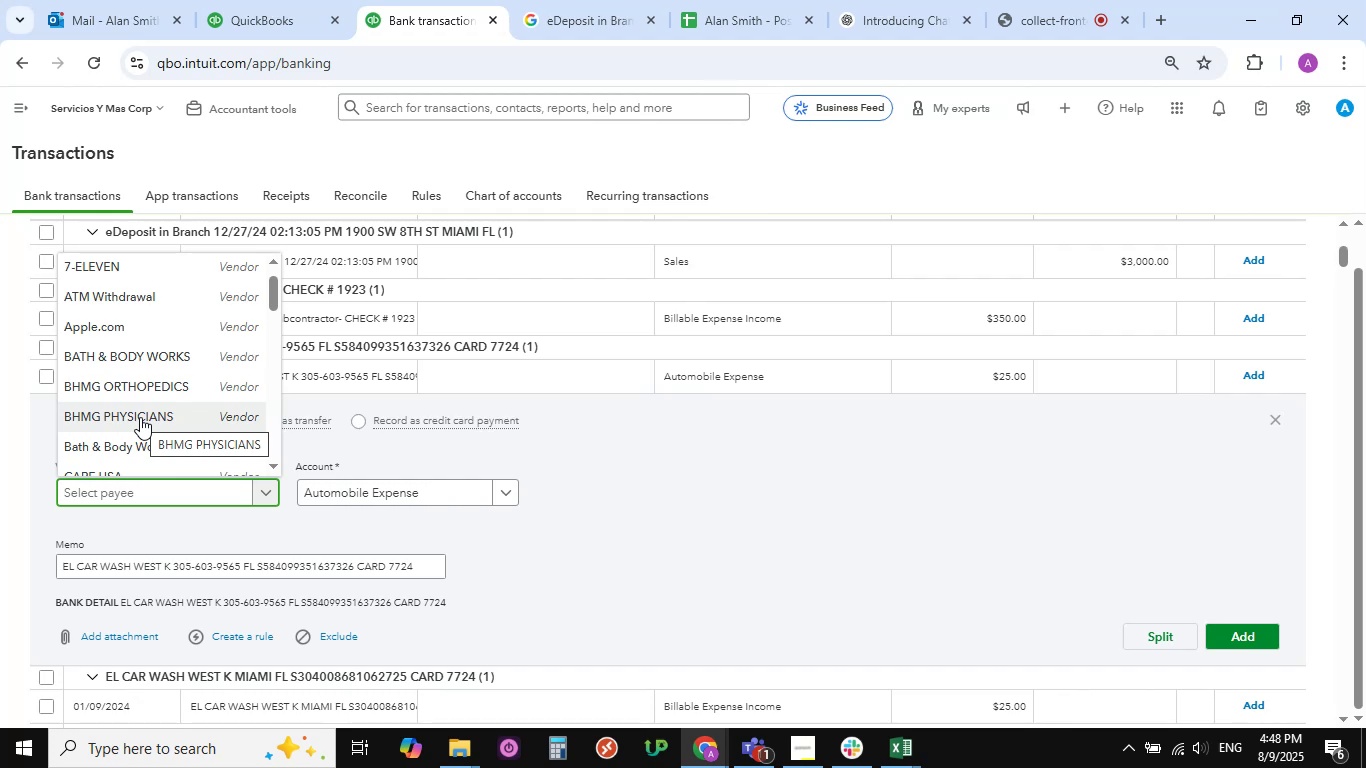 
scroll: coordinate [120, 427], scroll_direction: down, amount: 1.0
 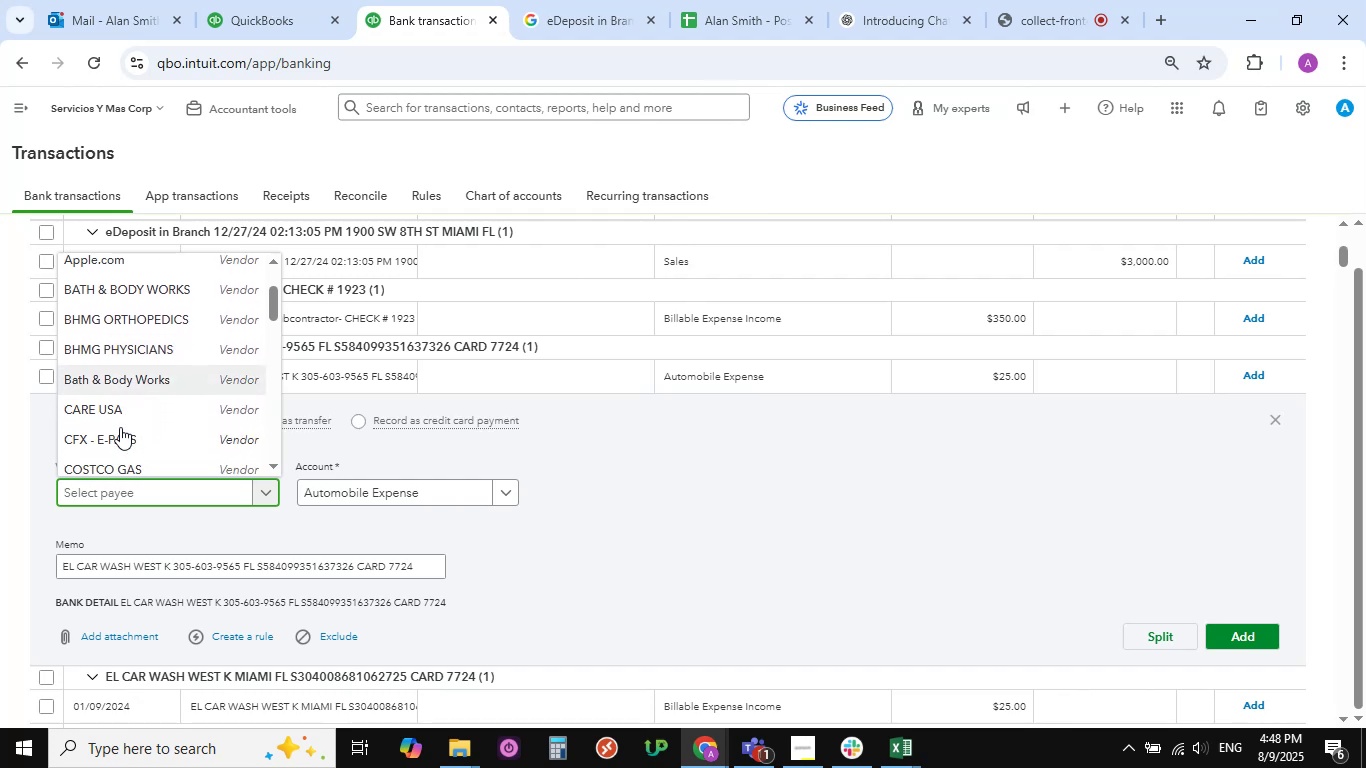 
scroll: coordinate [120, 427], scroll_direction: up, amount: 10.0
 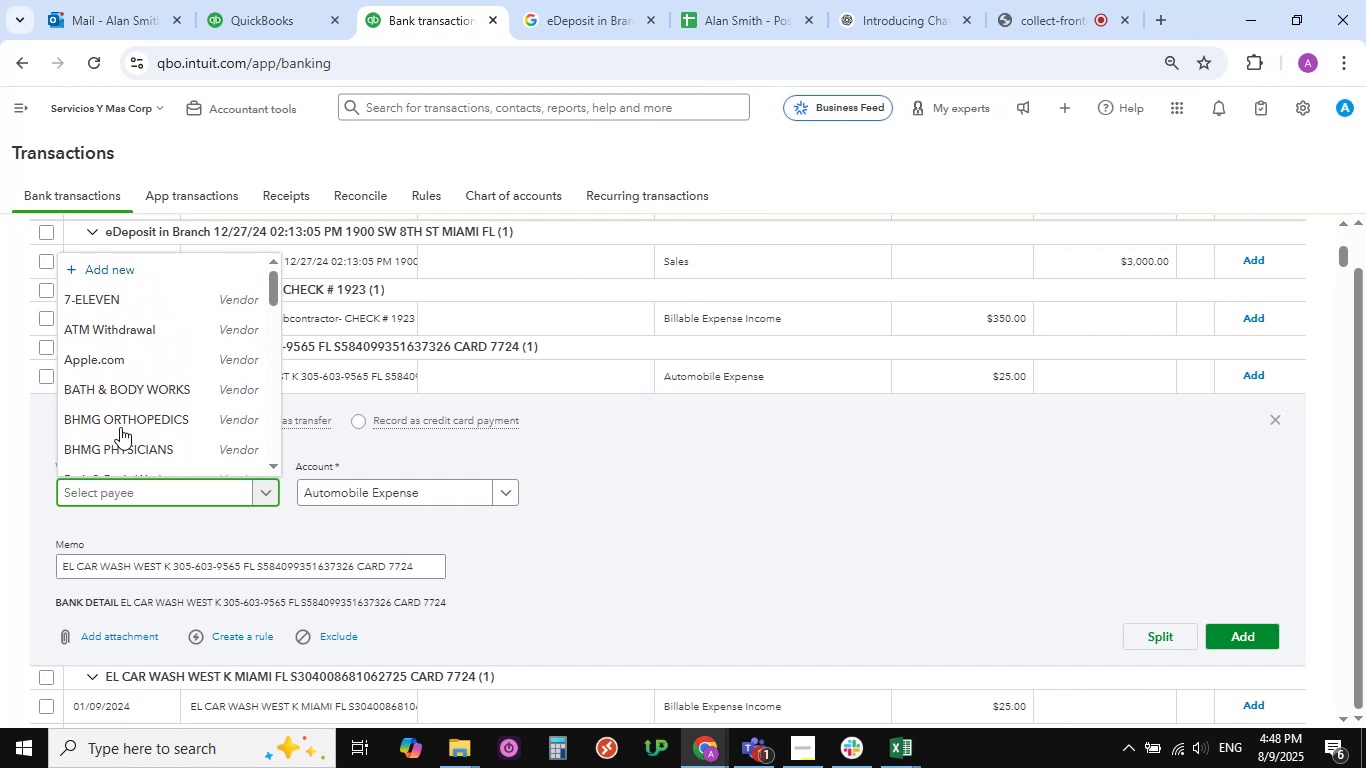 
scroll: coordinate [118, 419], scroll_direction: down, amount: 23.0
 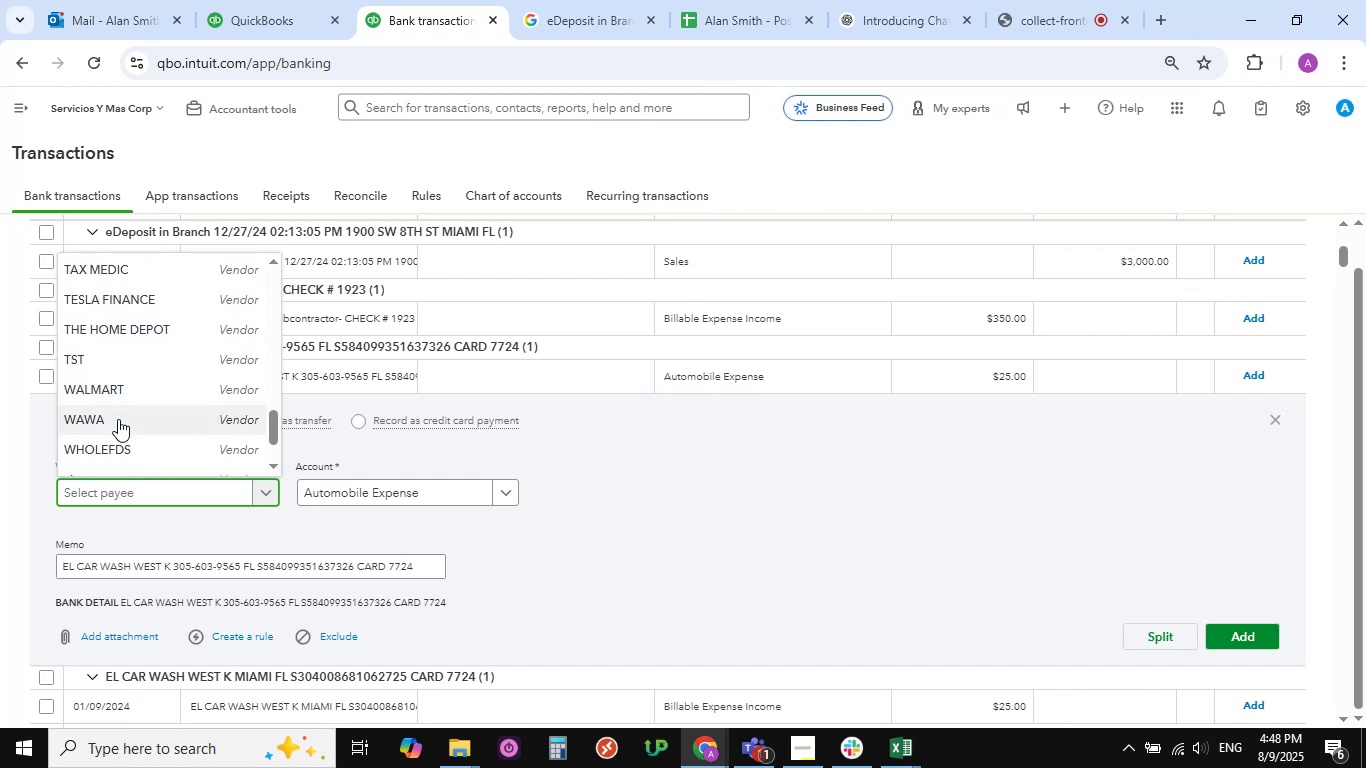 
scroll: coordinate [118, 430], scroll_direction: up, amount: 7.0
 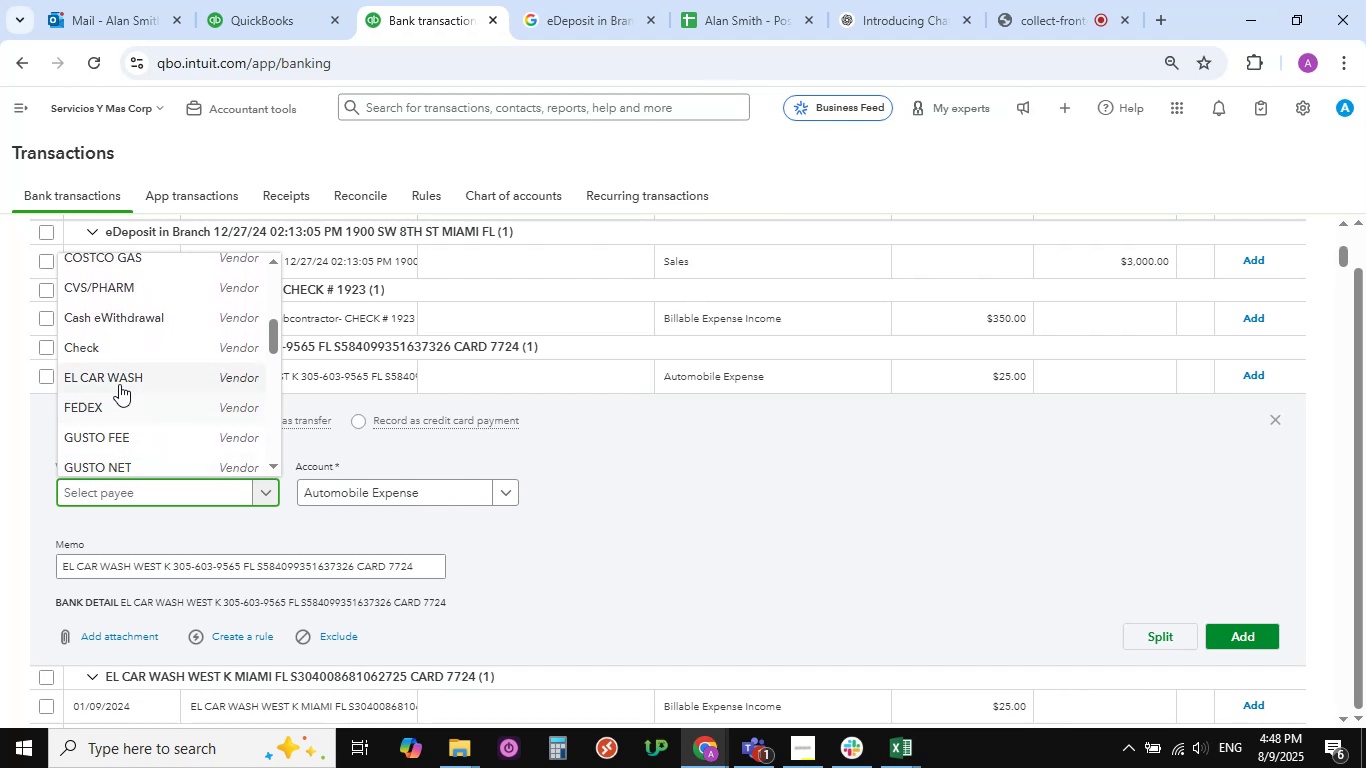 
left_click([119, 380])
 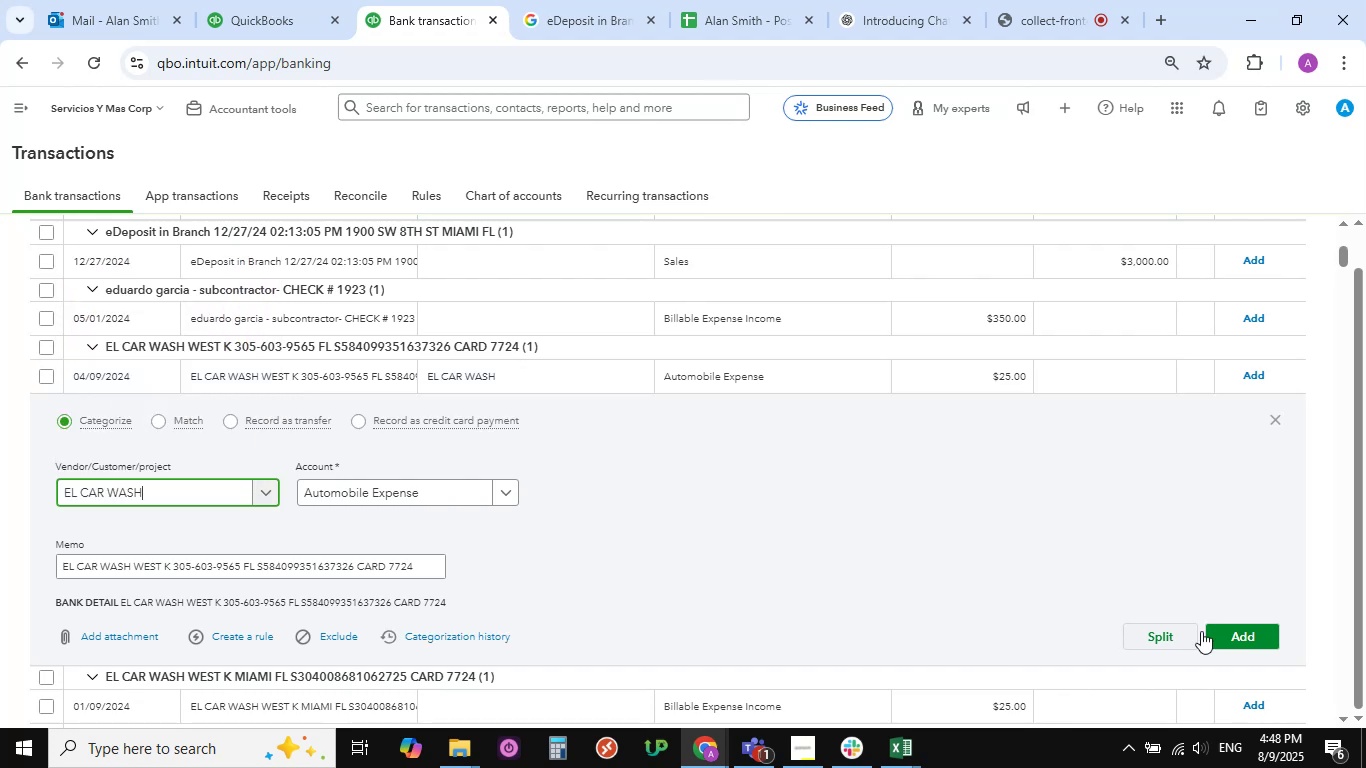 
left_click([1264, 630])
 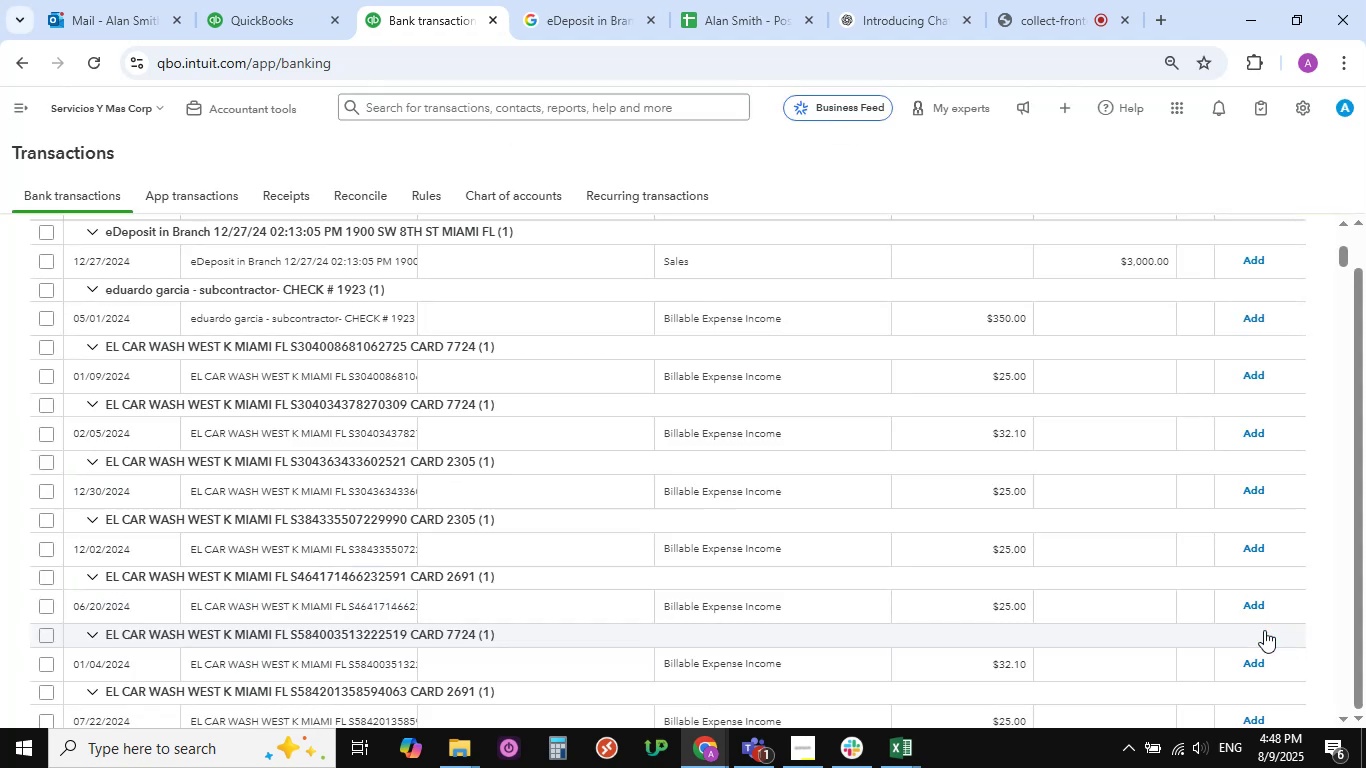 
wait(13.34)
 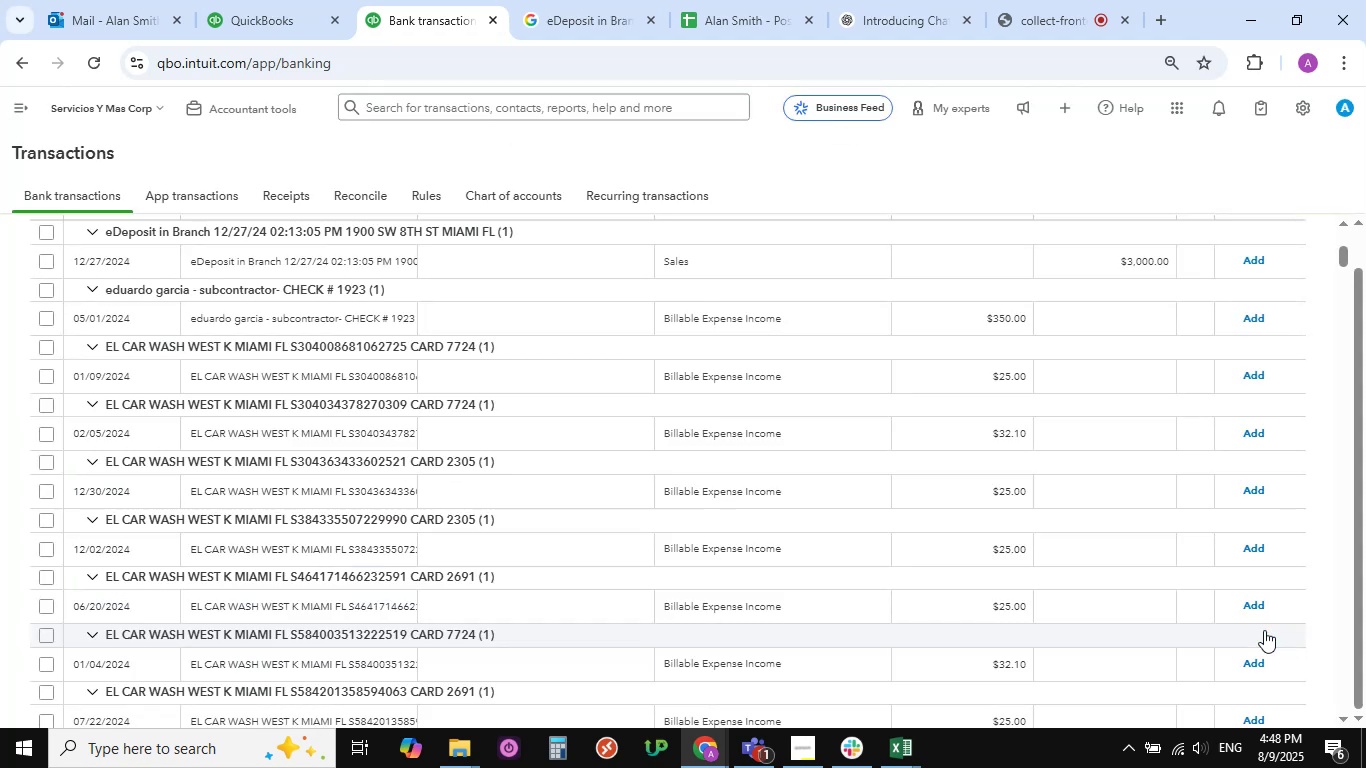 
scroll: coordinate [201, 529], scroll_direction: down, amount: 5.0
 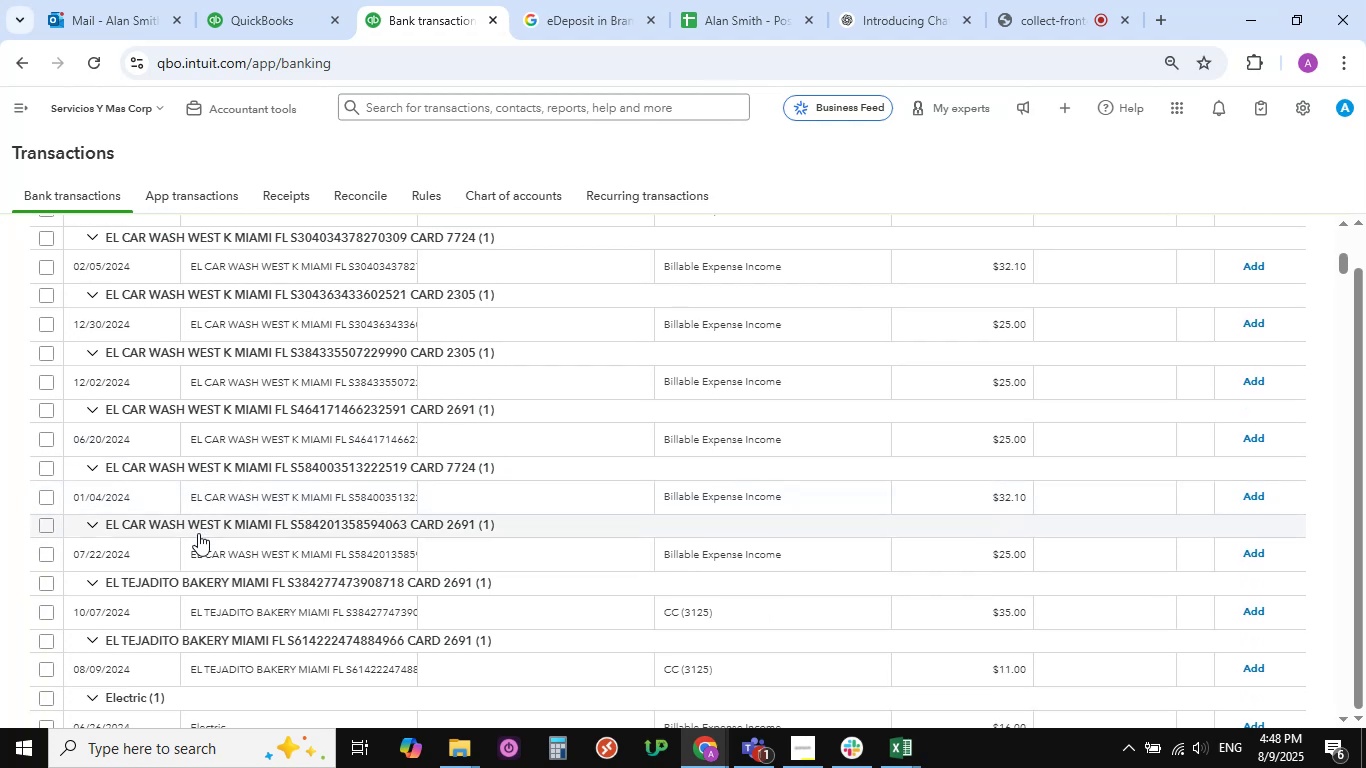 
scroll: coordinate [198, 533], scroll_direction: up, amount: 4.0
 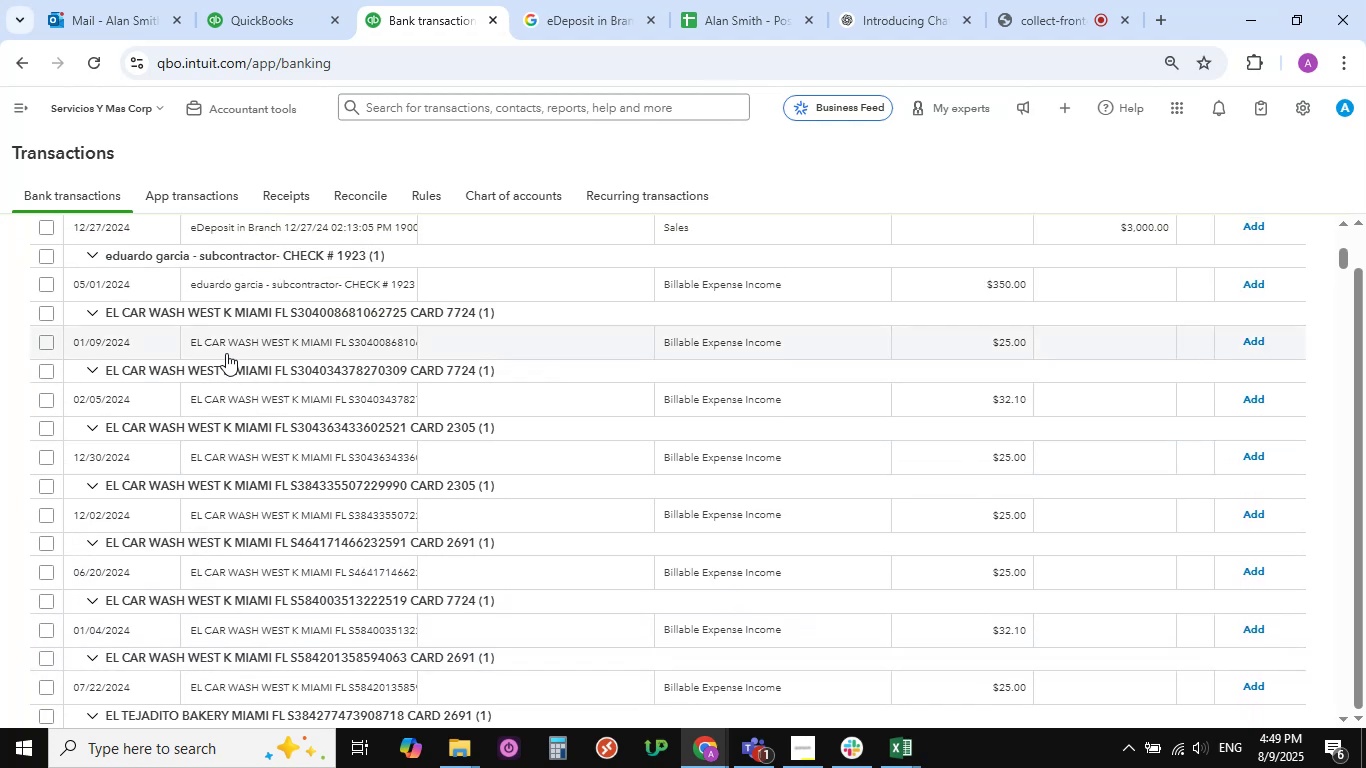 
left_click([218, 343])
 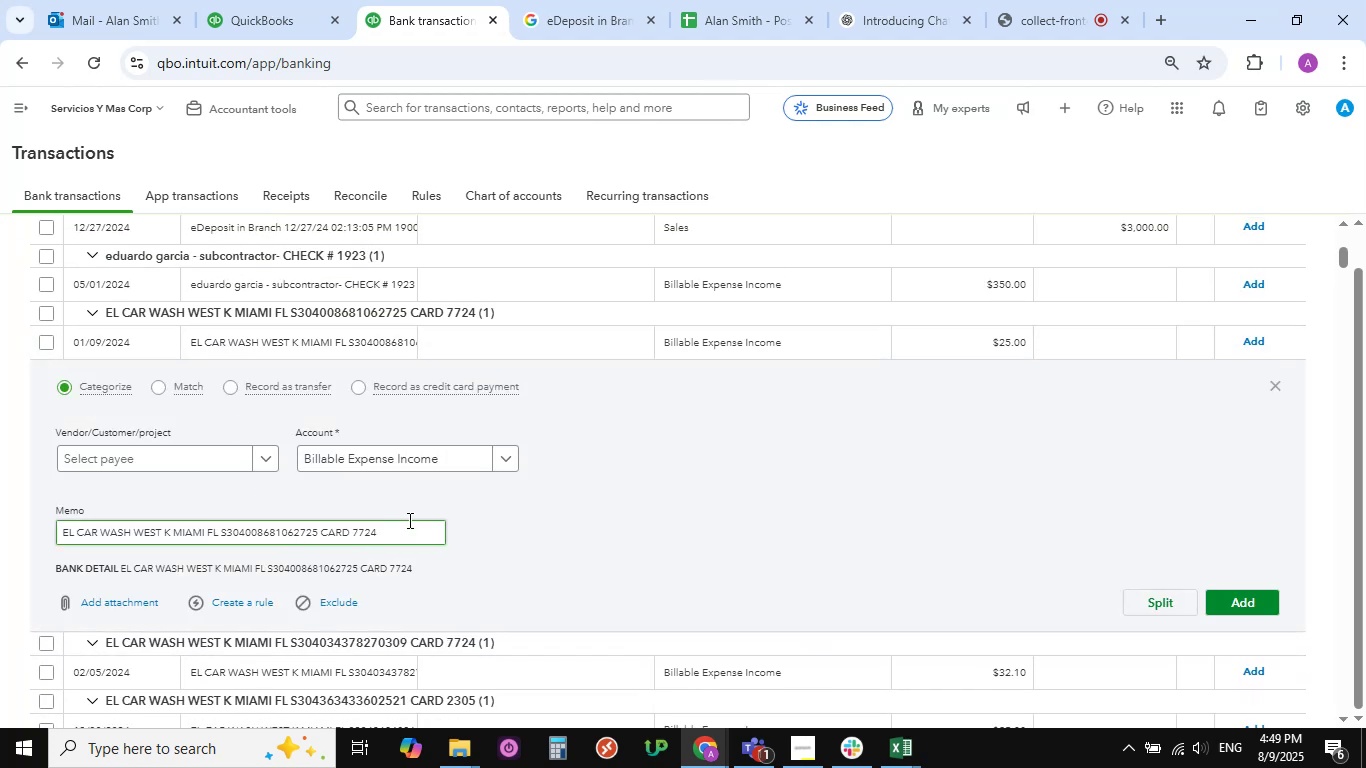 
wait(5.6)
 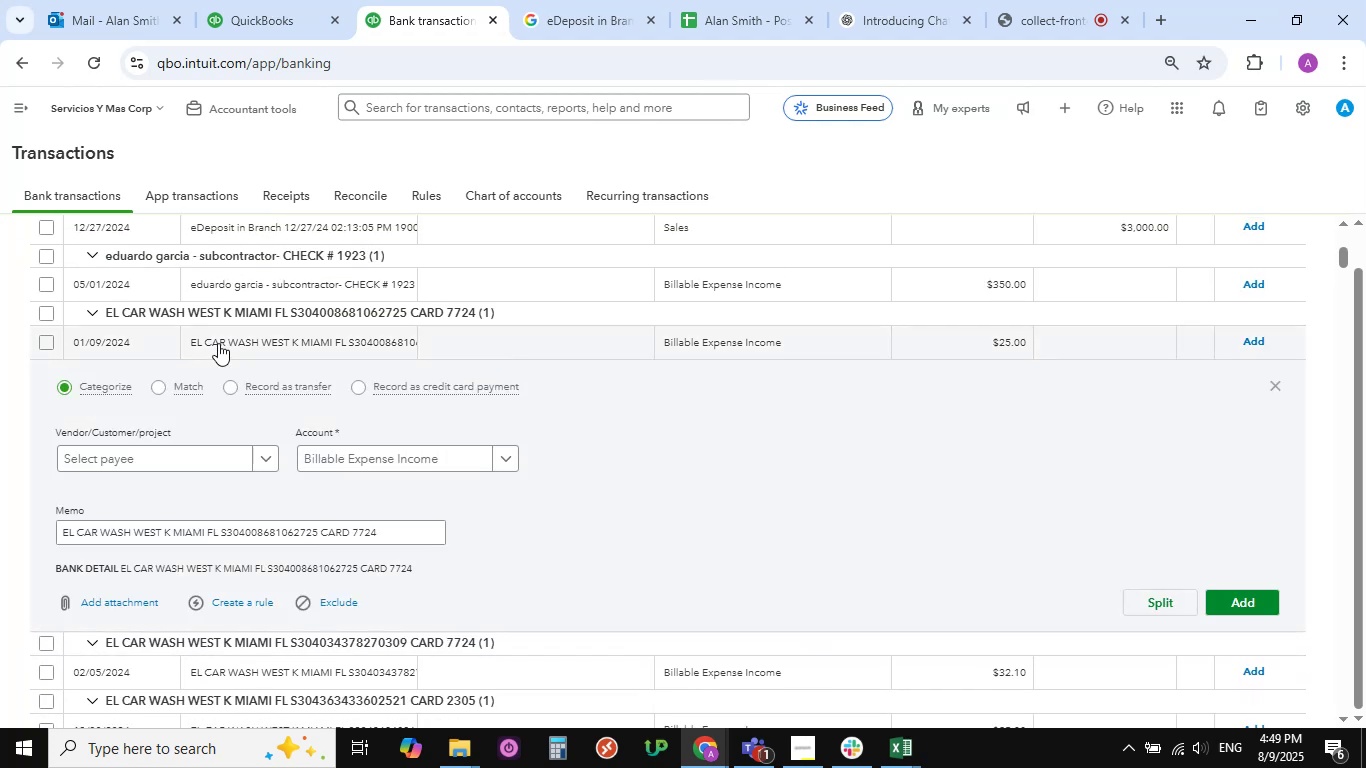 
left_click([503, 459])
 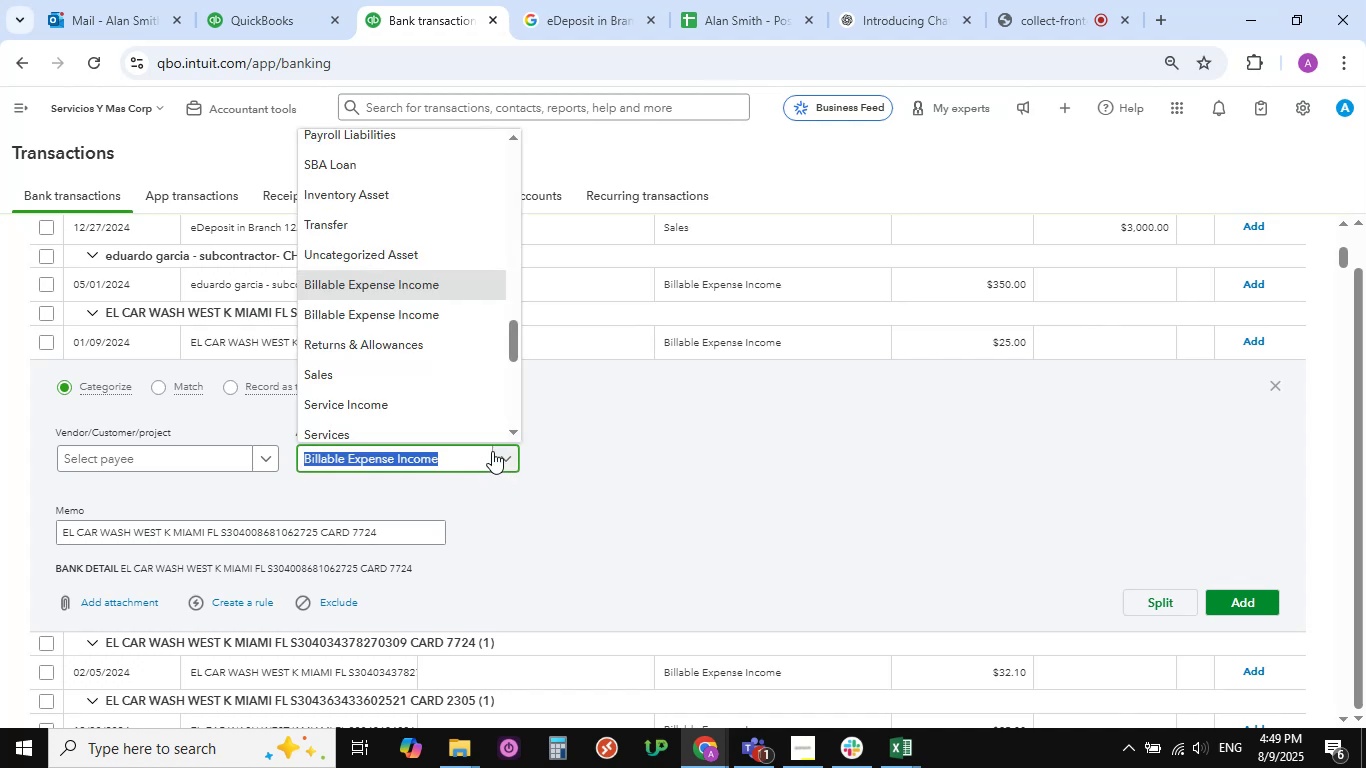 
scroll: coordinate [456, 433], scroll_direction: up, amount: 47.0
 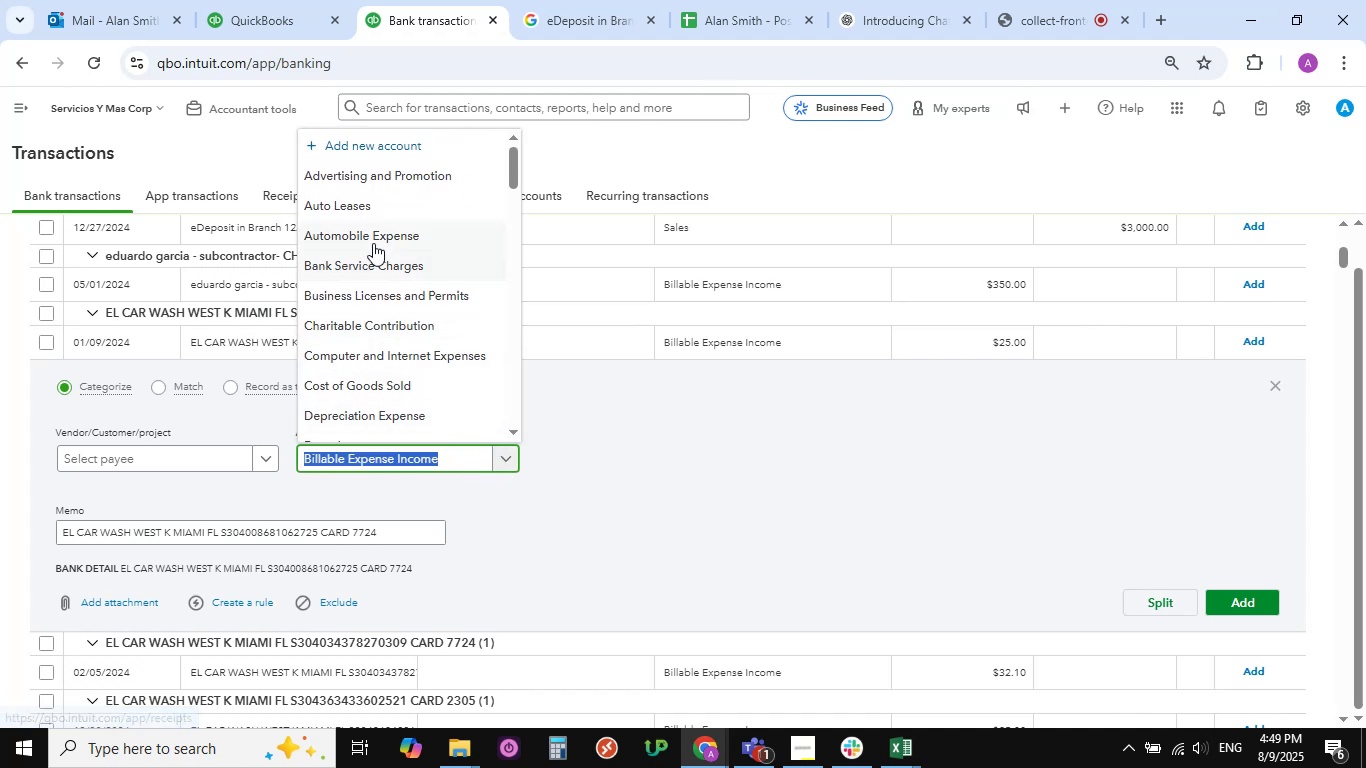 
left_click([385, 232])
 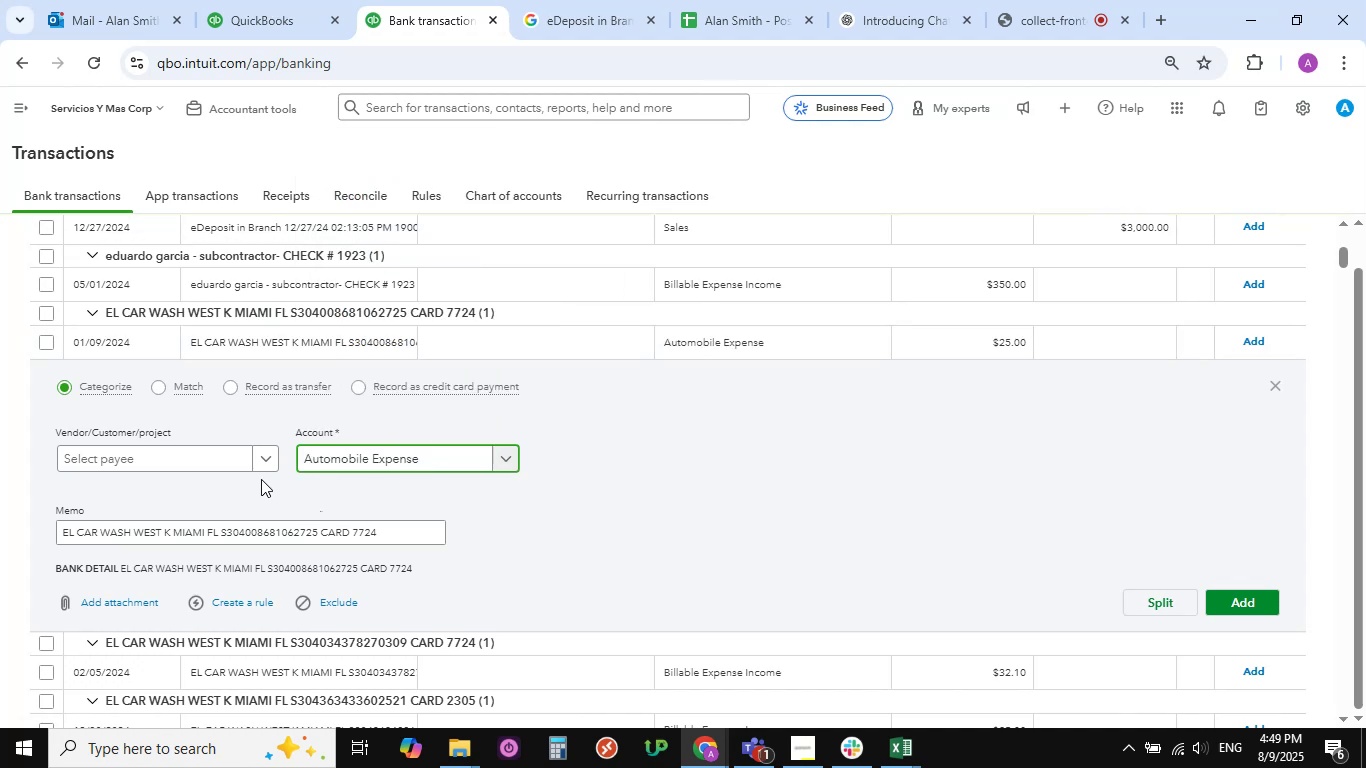 
left_click([261, 458])
 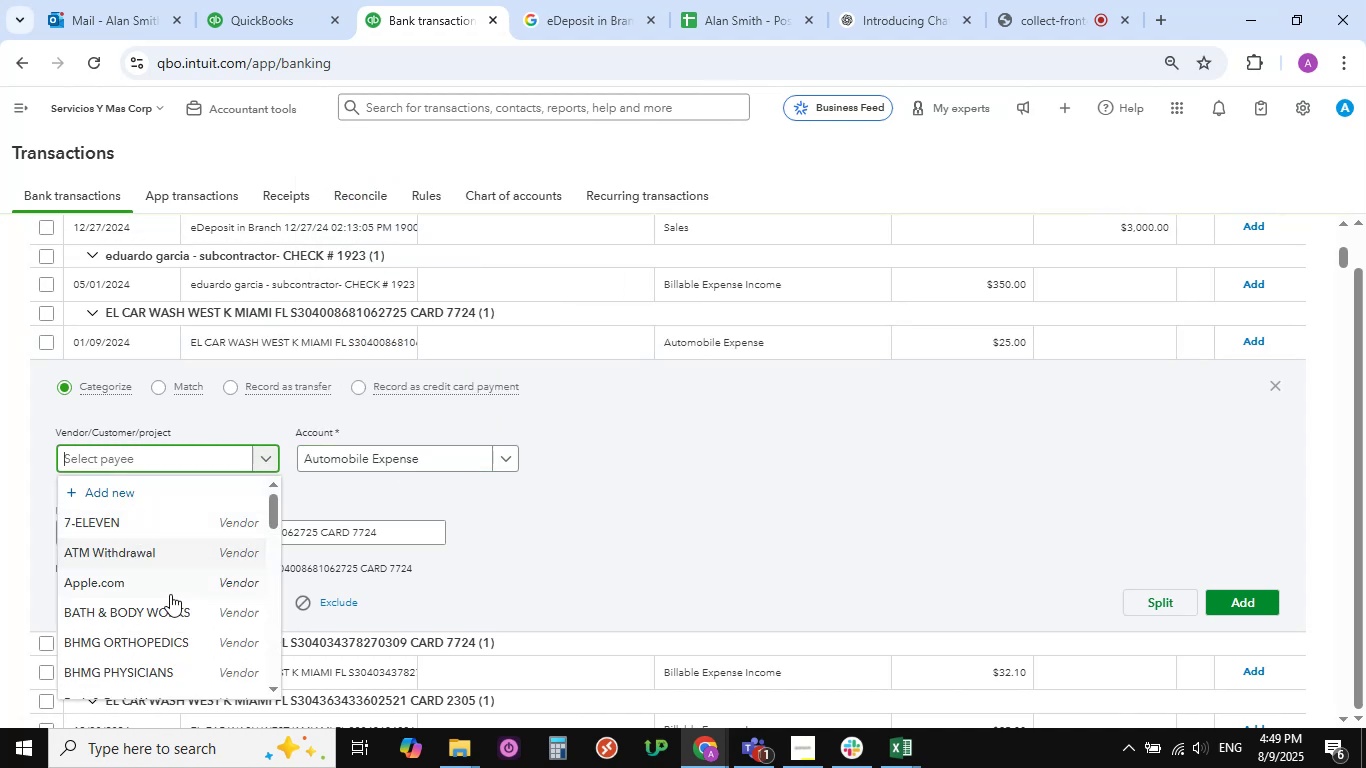 
scroll: coordinate [166, 617], scroll_direction: down, amount: 32.0
 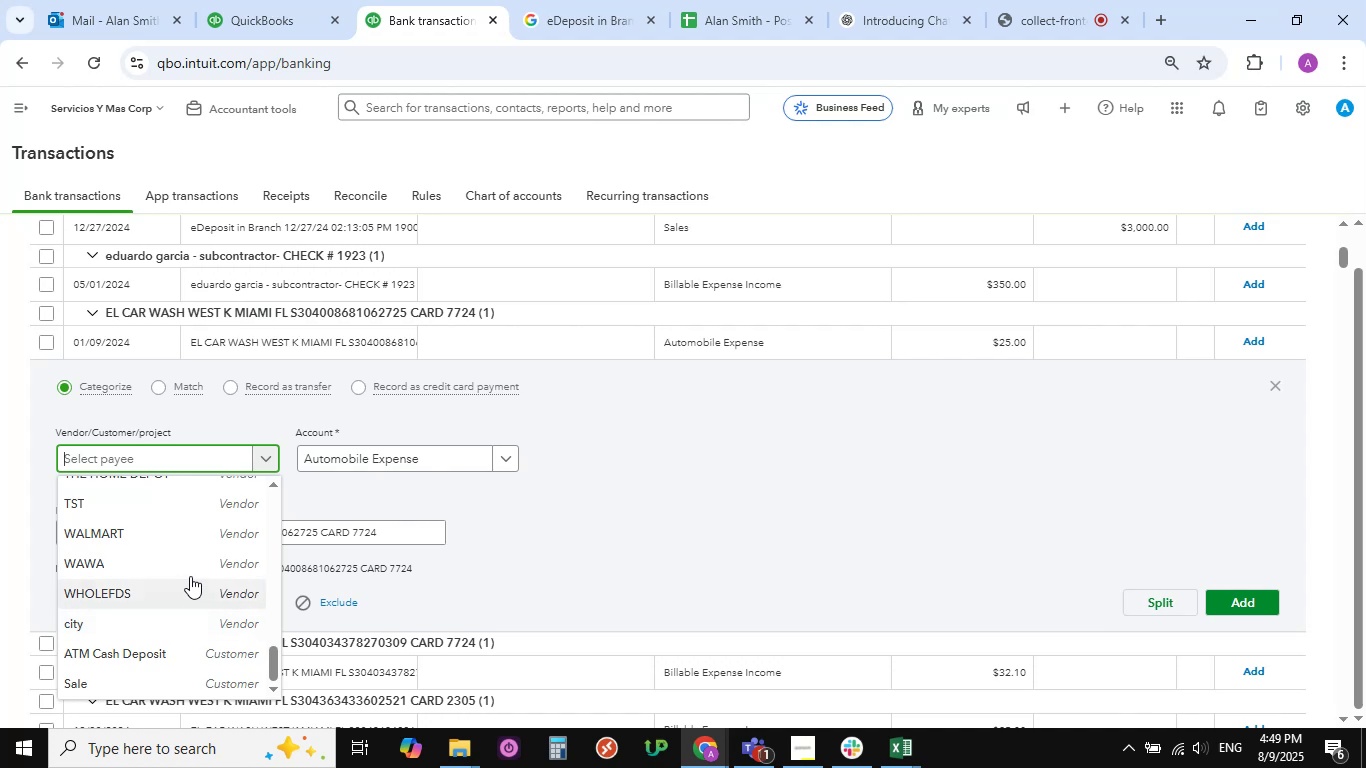 
scroll: coordinate [115, 559], scroll_direction: up, amount: 9.0
 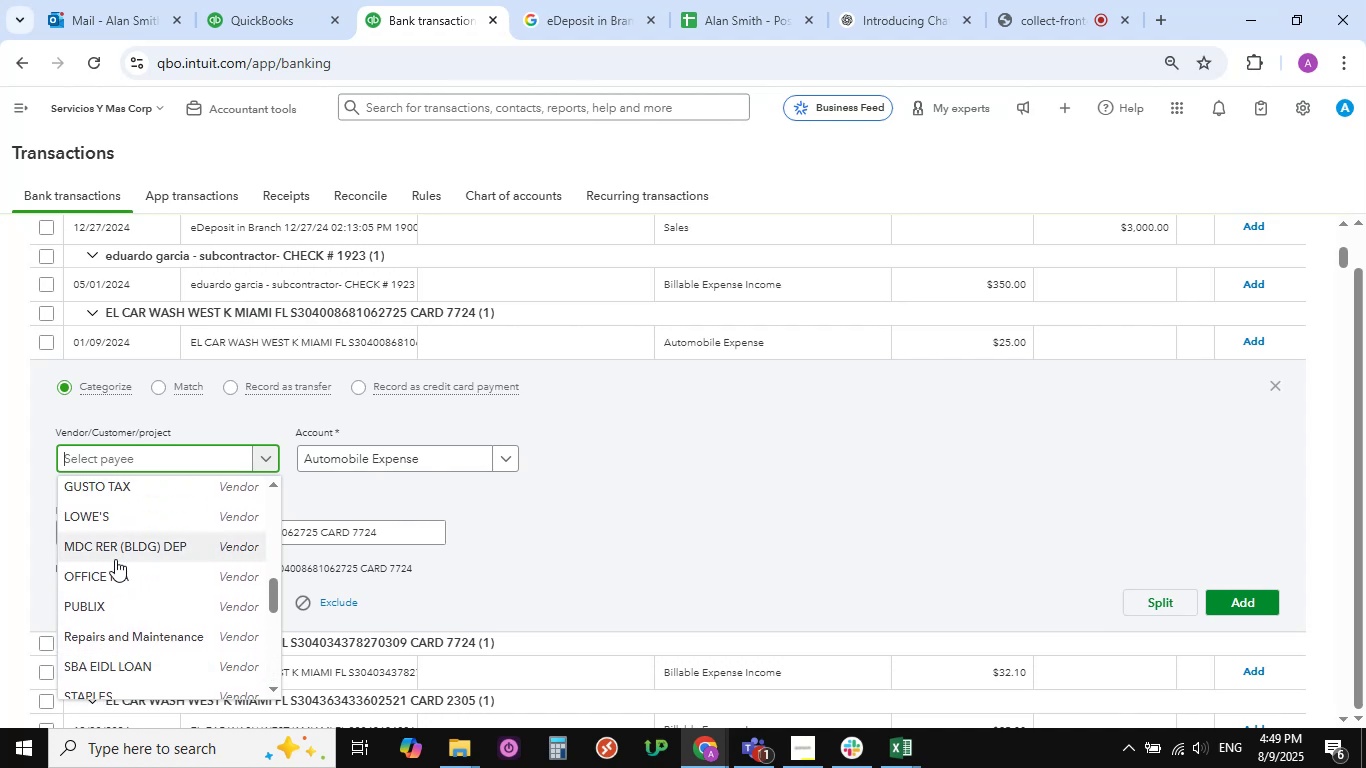 
scroll: coordinate [115, 559], scroll_direction: down, amount: 12.0
 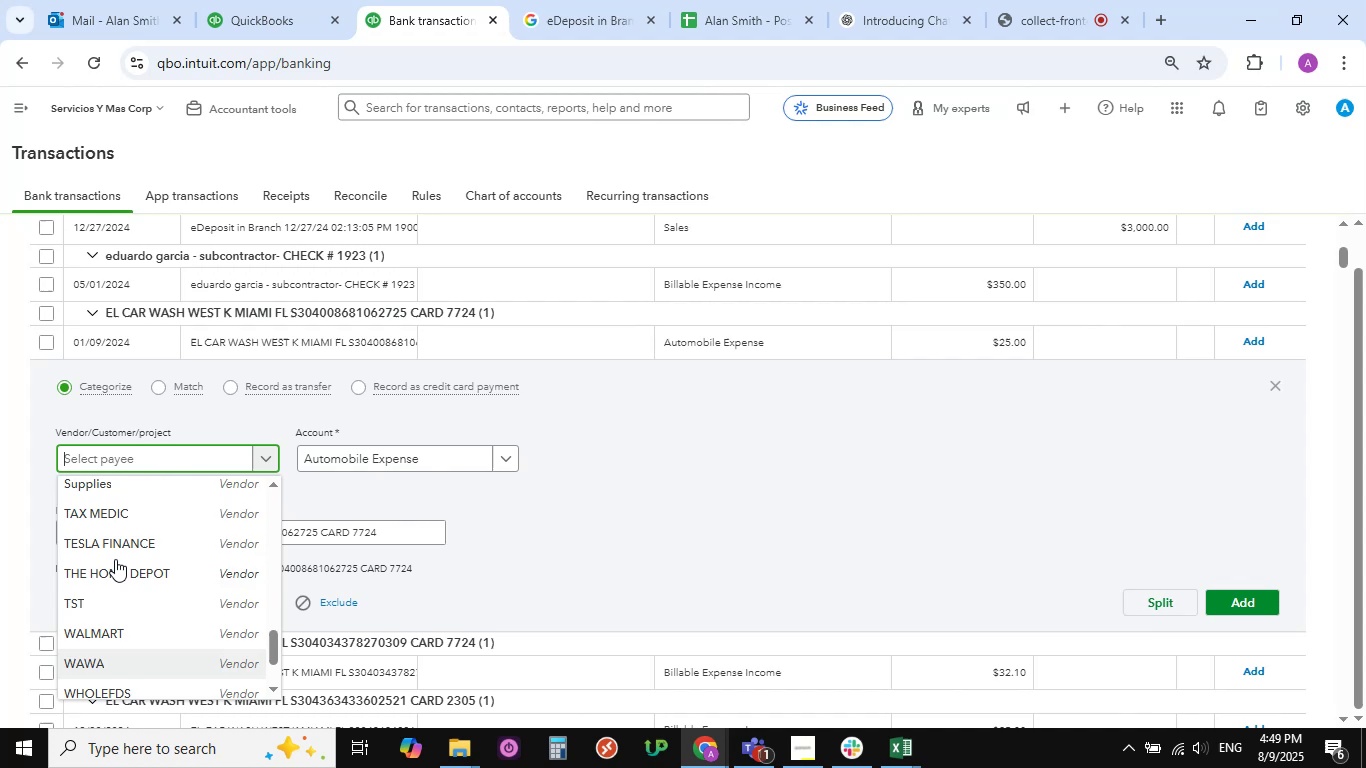 
scroll: coordinate [115, 559], scroll_direction: up, amount: 4.0
 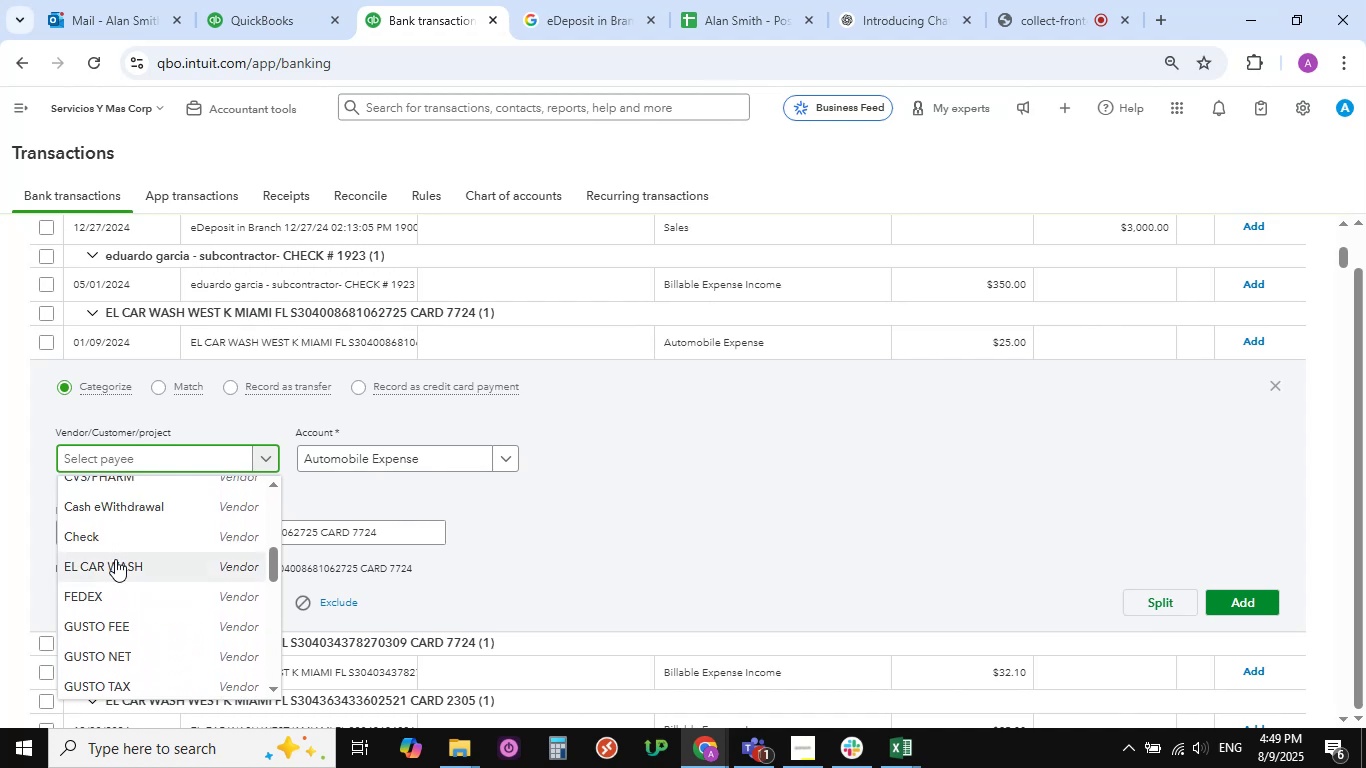 
left_click([115, 559])
 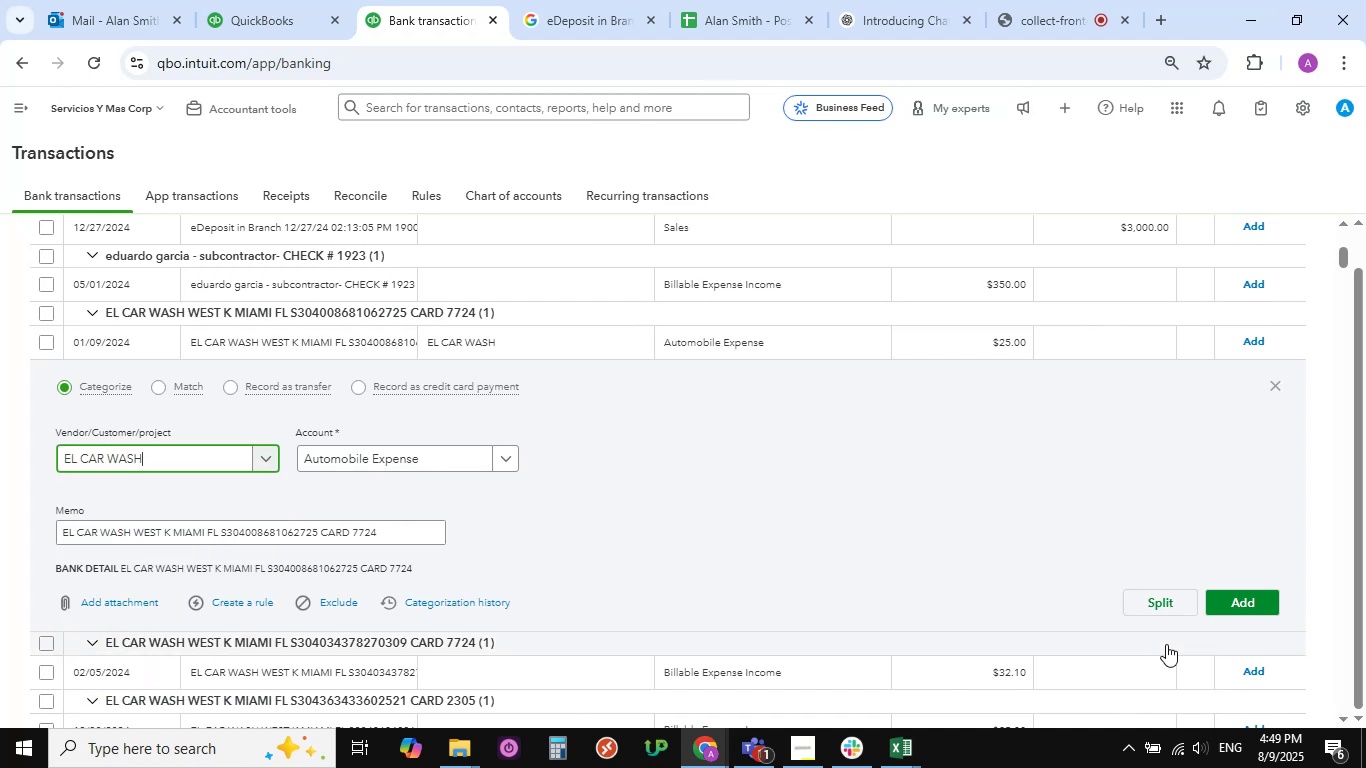 
left_click([1247, 598])
 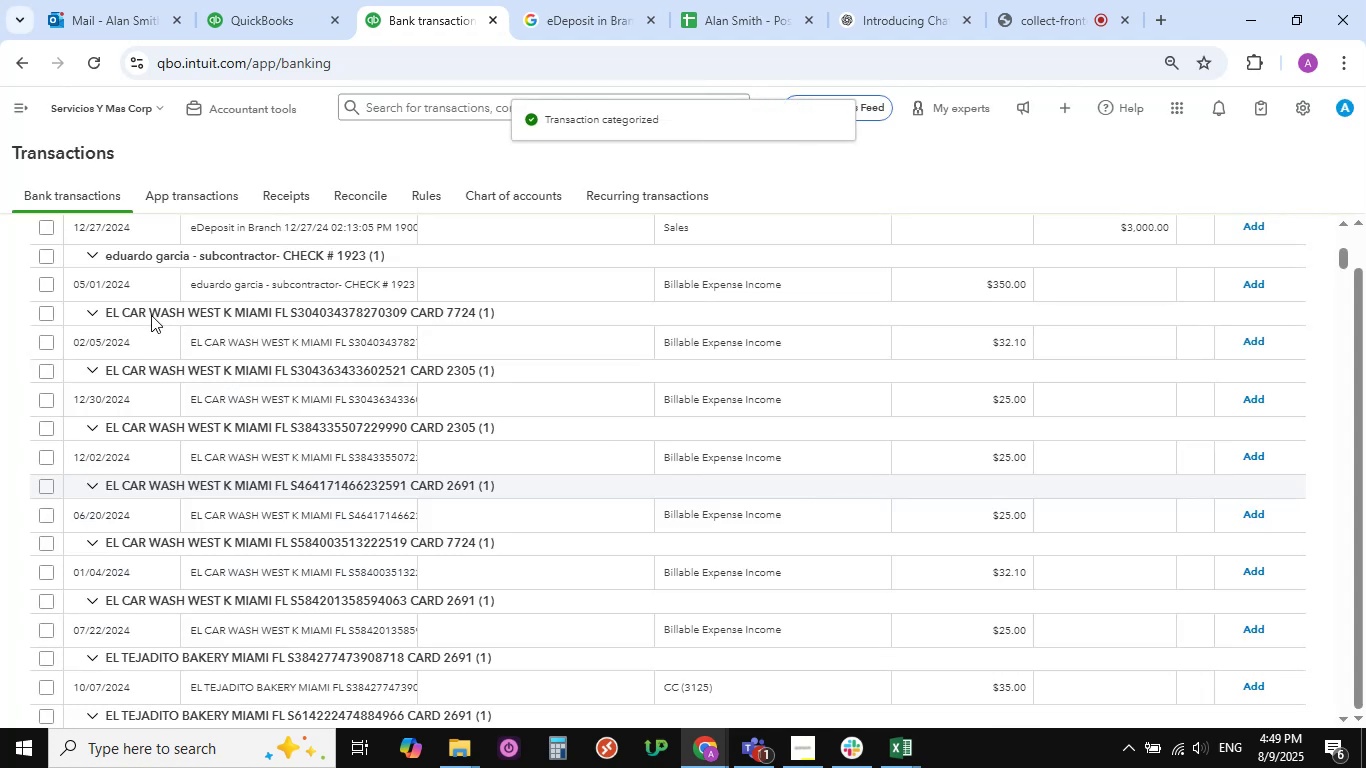 
wait(11.17)
 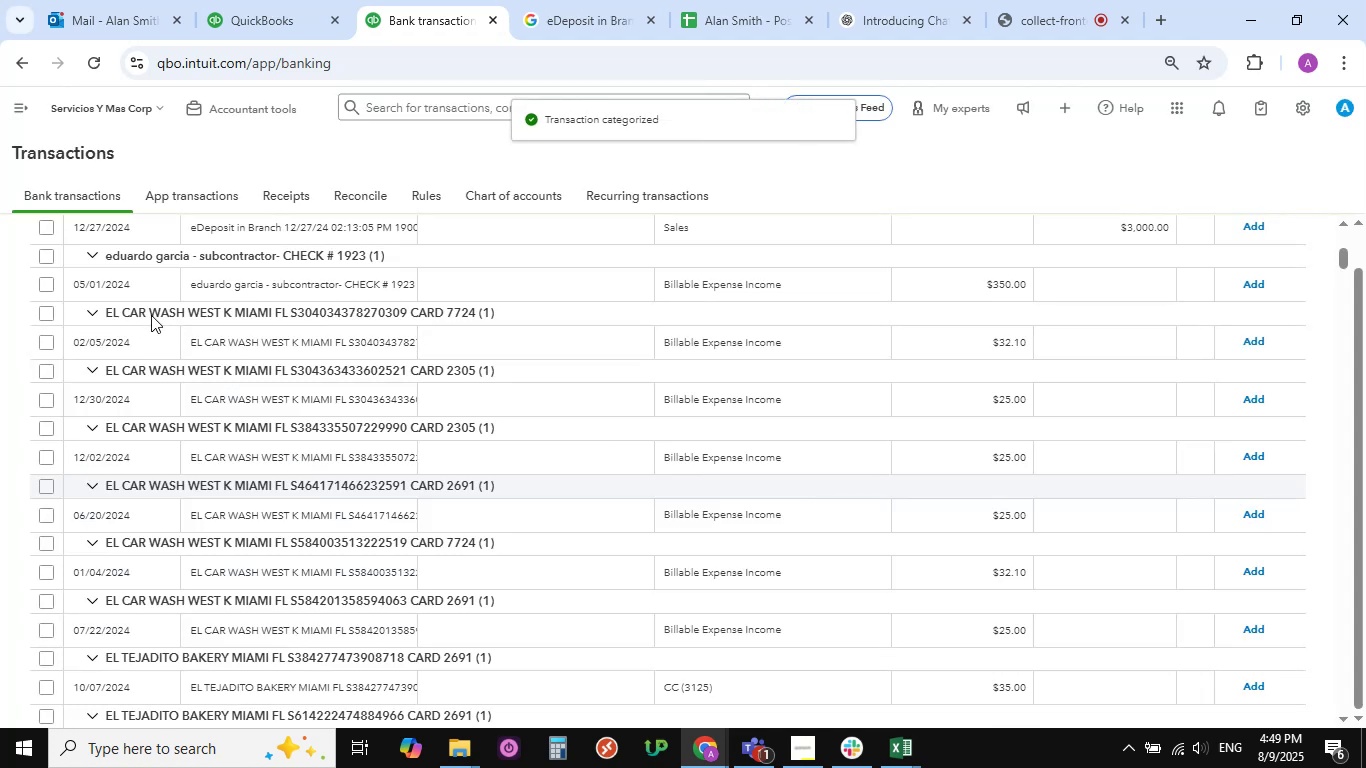 
scroll: coordinate [340, 573], scroll_direction: up, amount: 1.0
 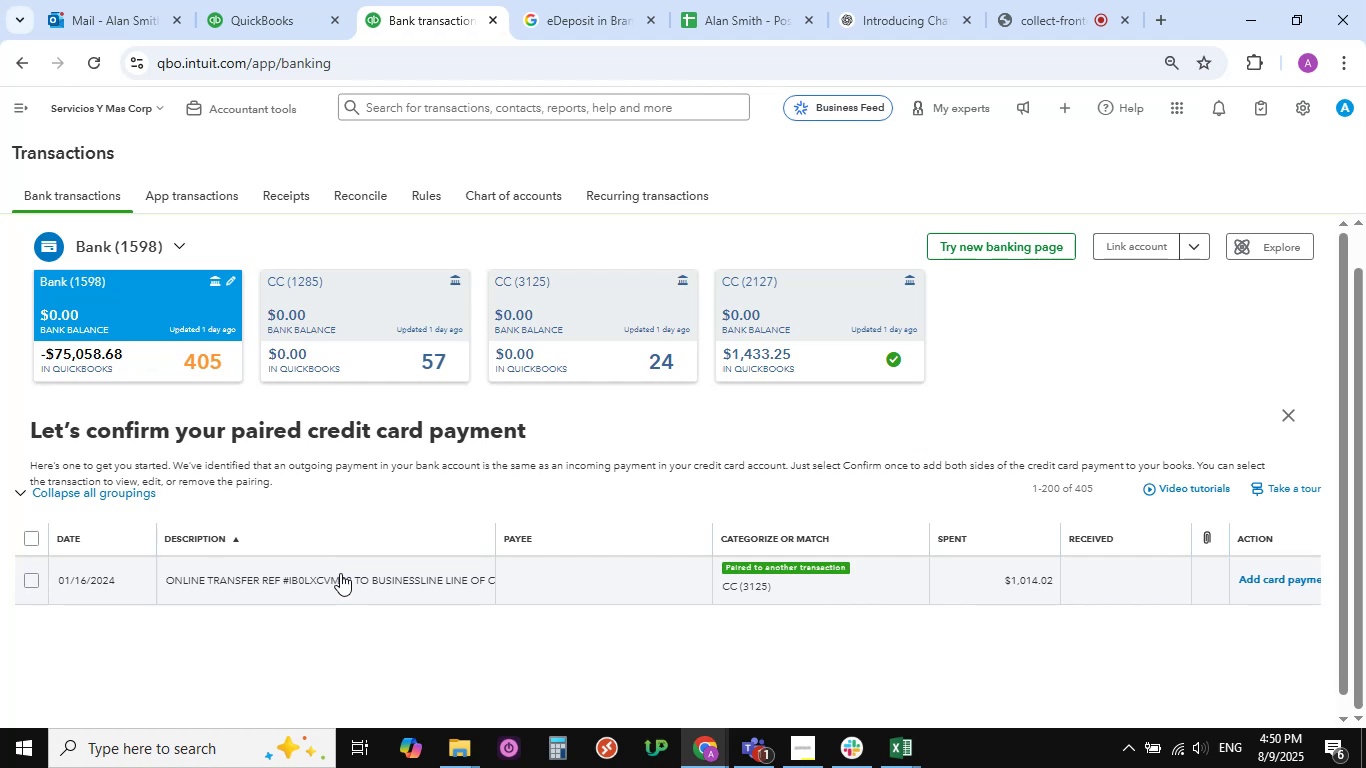 
wait(14.31)
 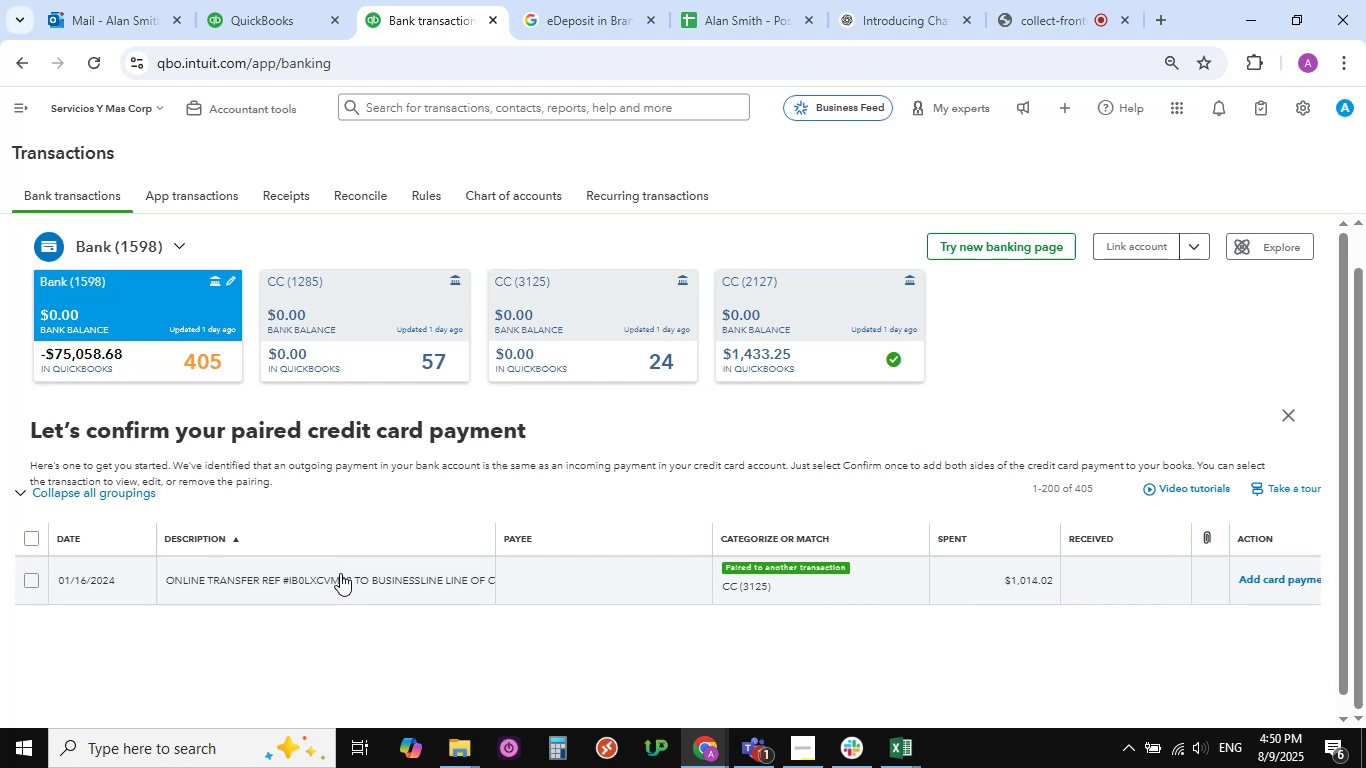 
left_click([1288, 416])
 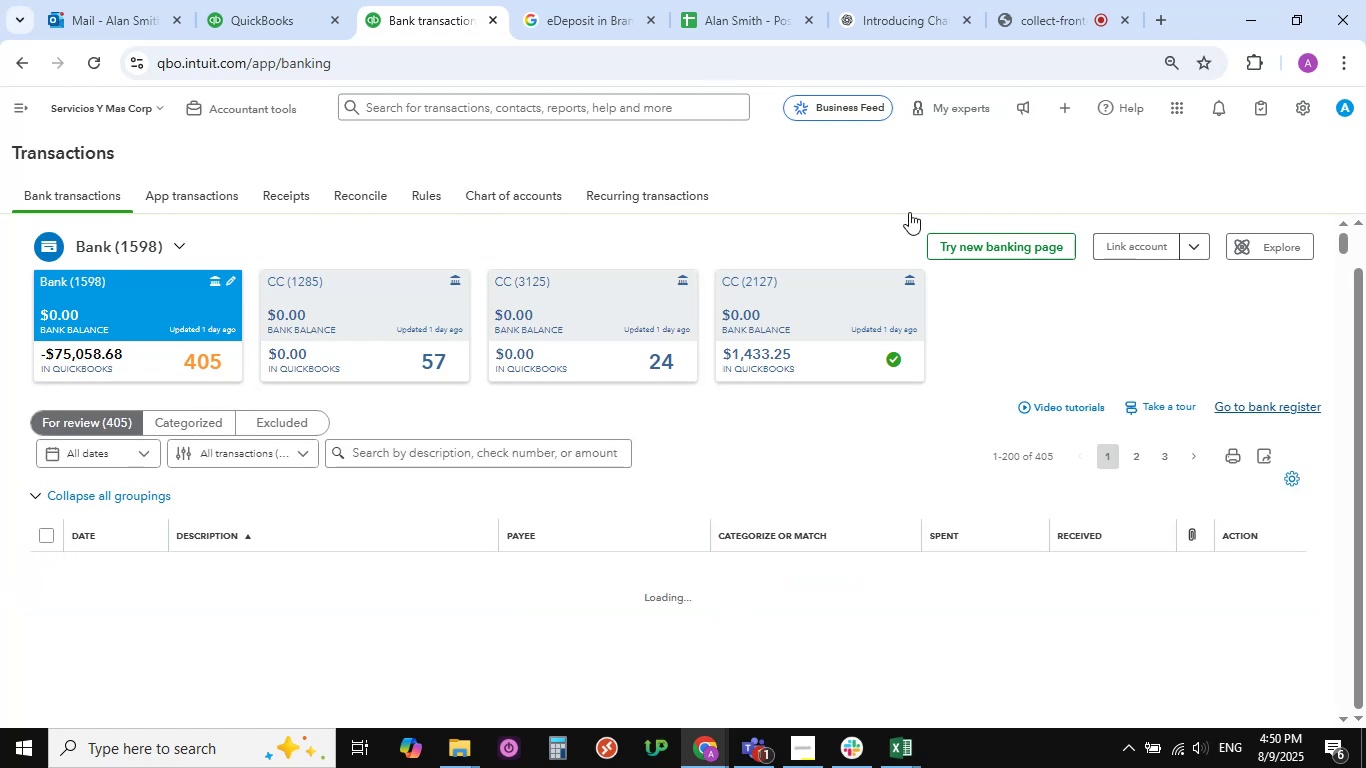 
wait(6.4)
 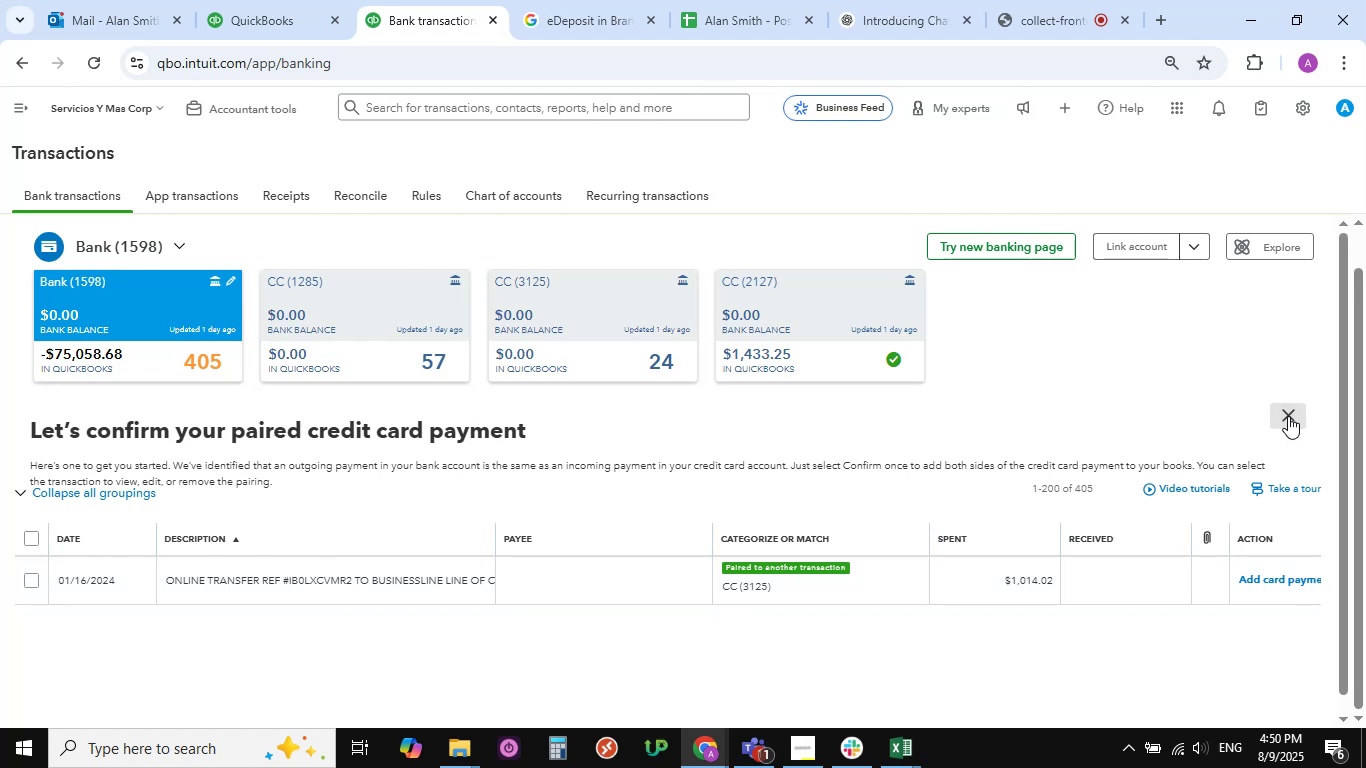 
scroll: coordinate [426, 538], scroll_direction: down, amount: 4.0
 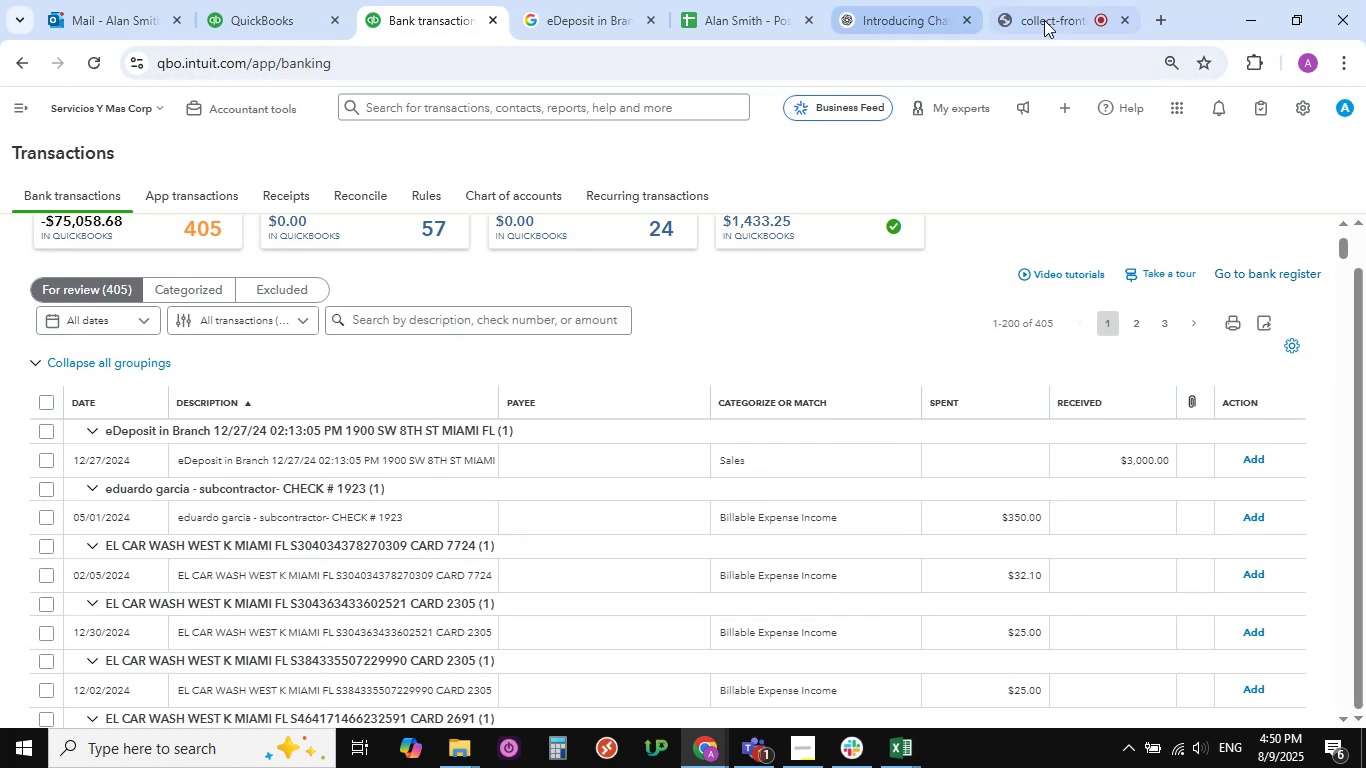 
left_click([1101, 6])
 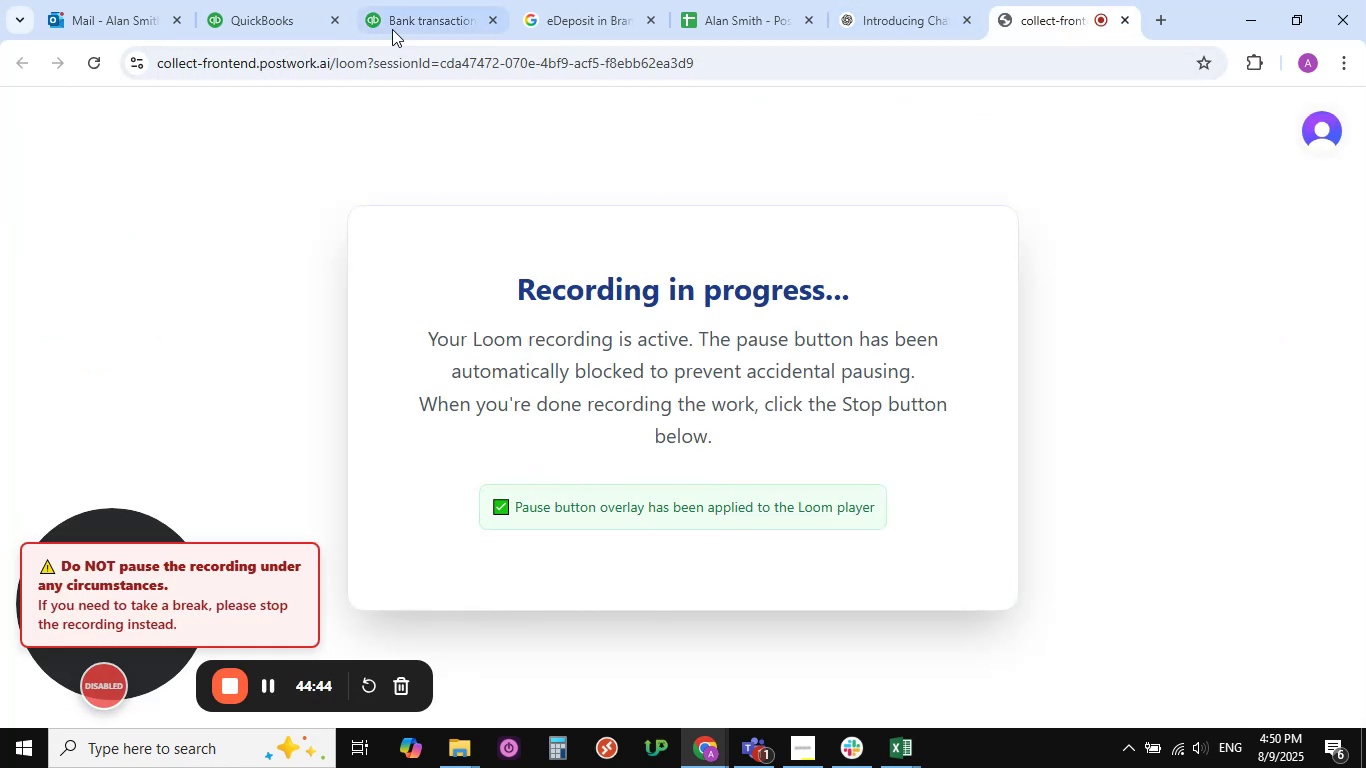 
left_click([430, 14])
 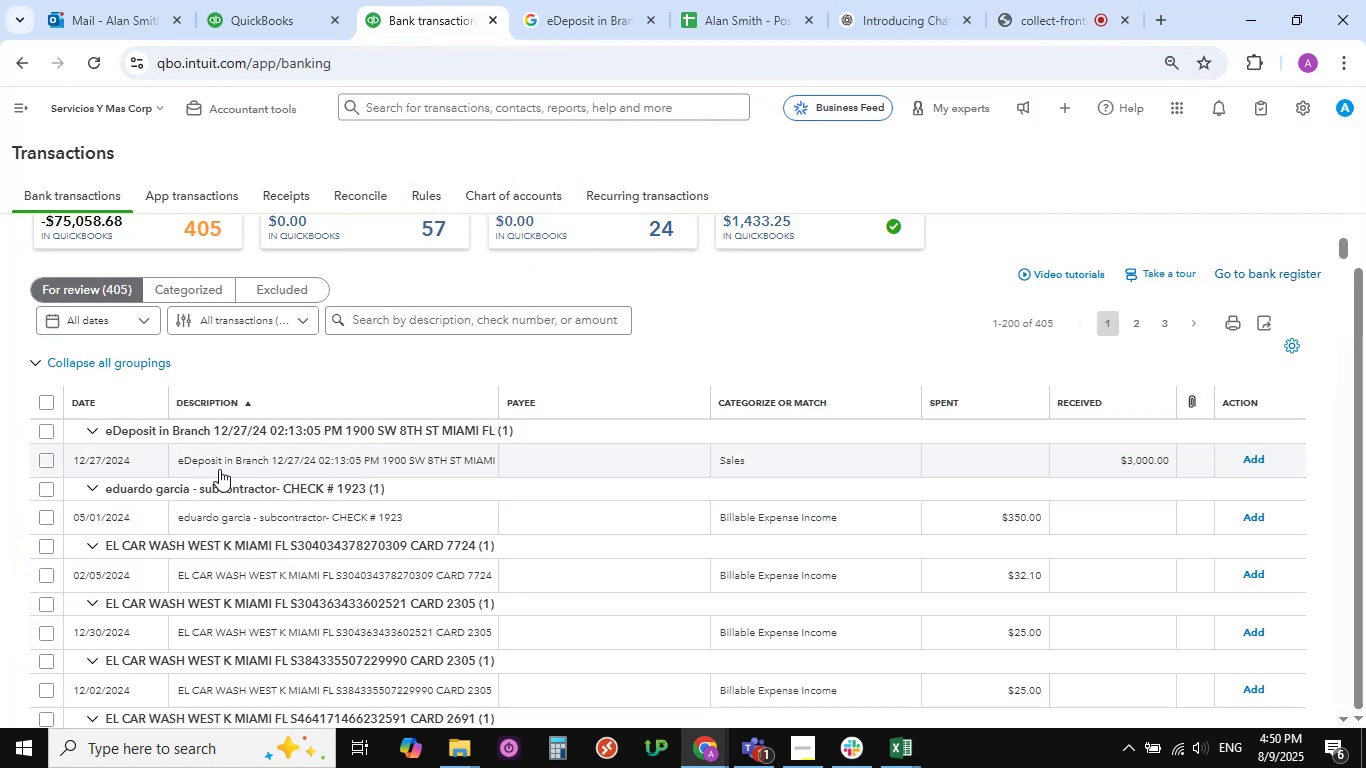 
scroll: coordinate [219, 478], scroll_direction: down, amount: 4.0
 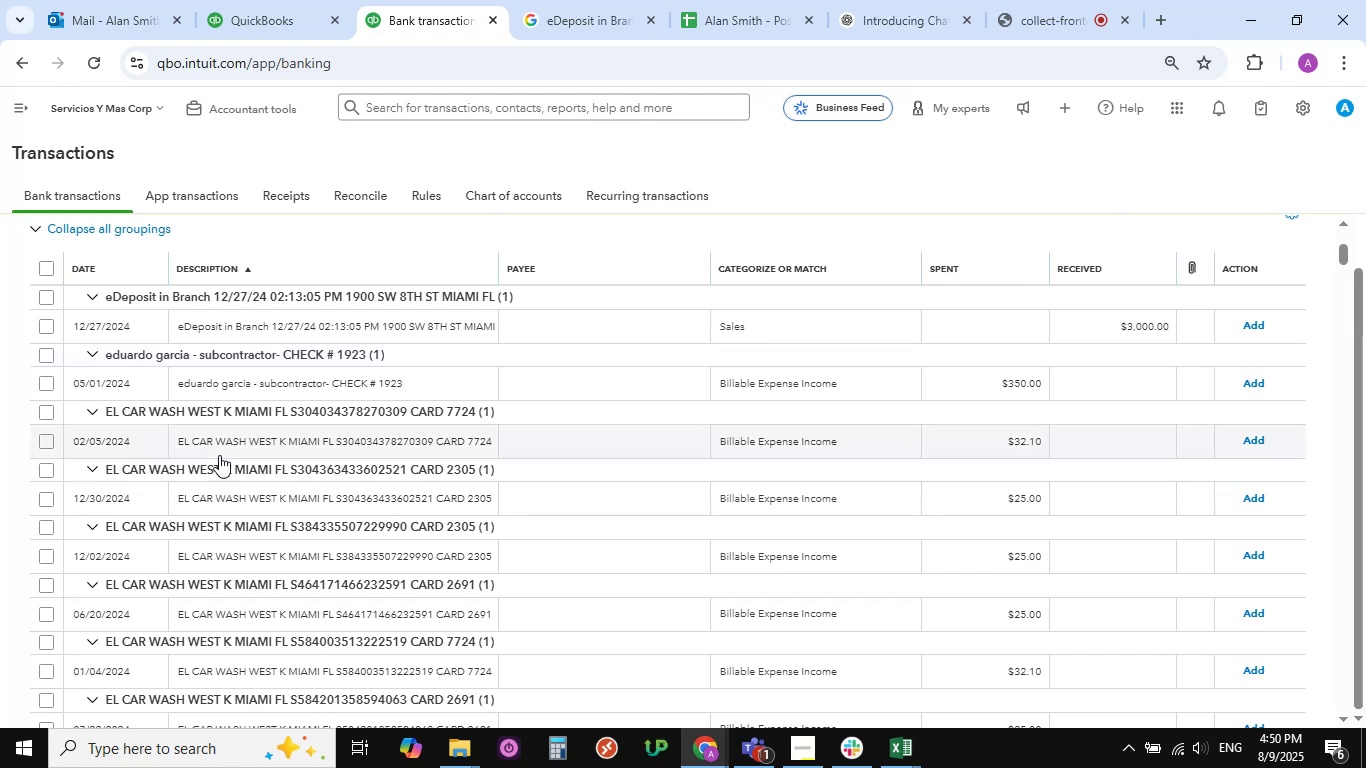 
mouse_move([196, 533])
 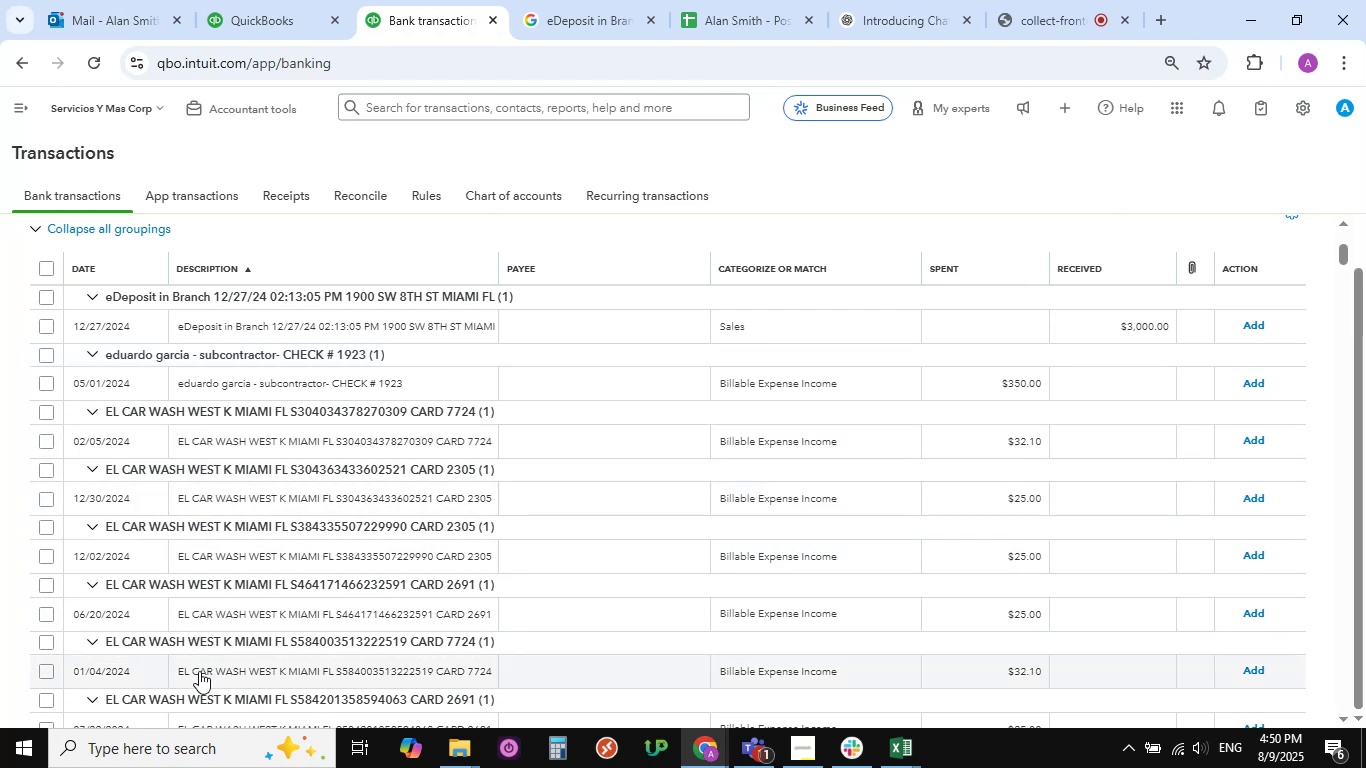 
left_click([203, 445])
 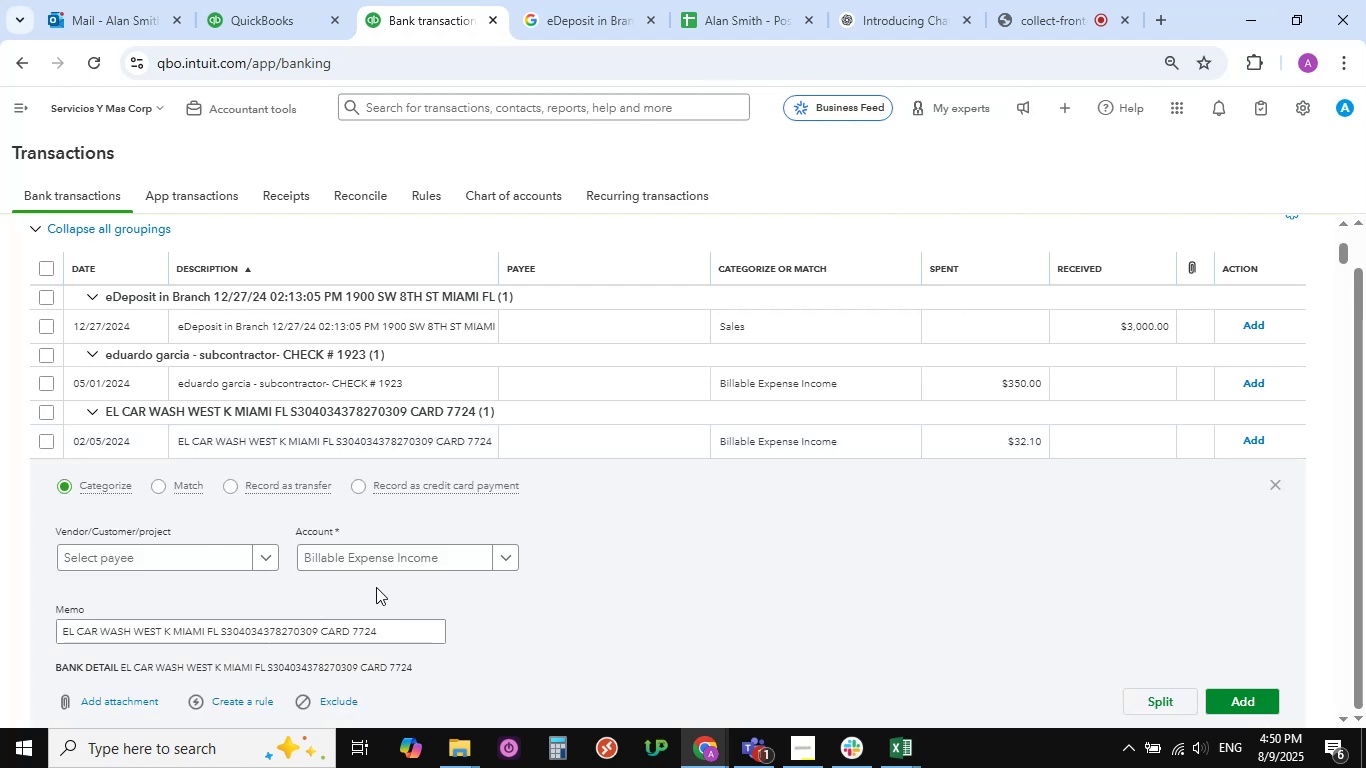 
left_click([503, 557])
 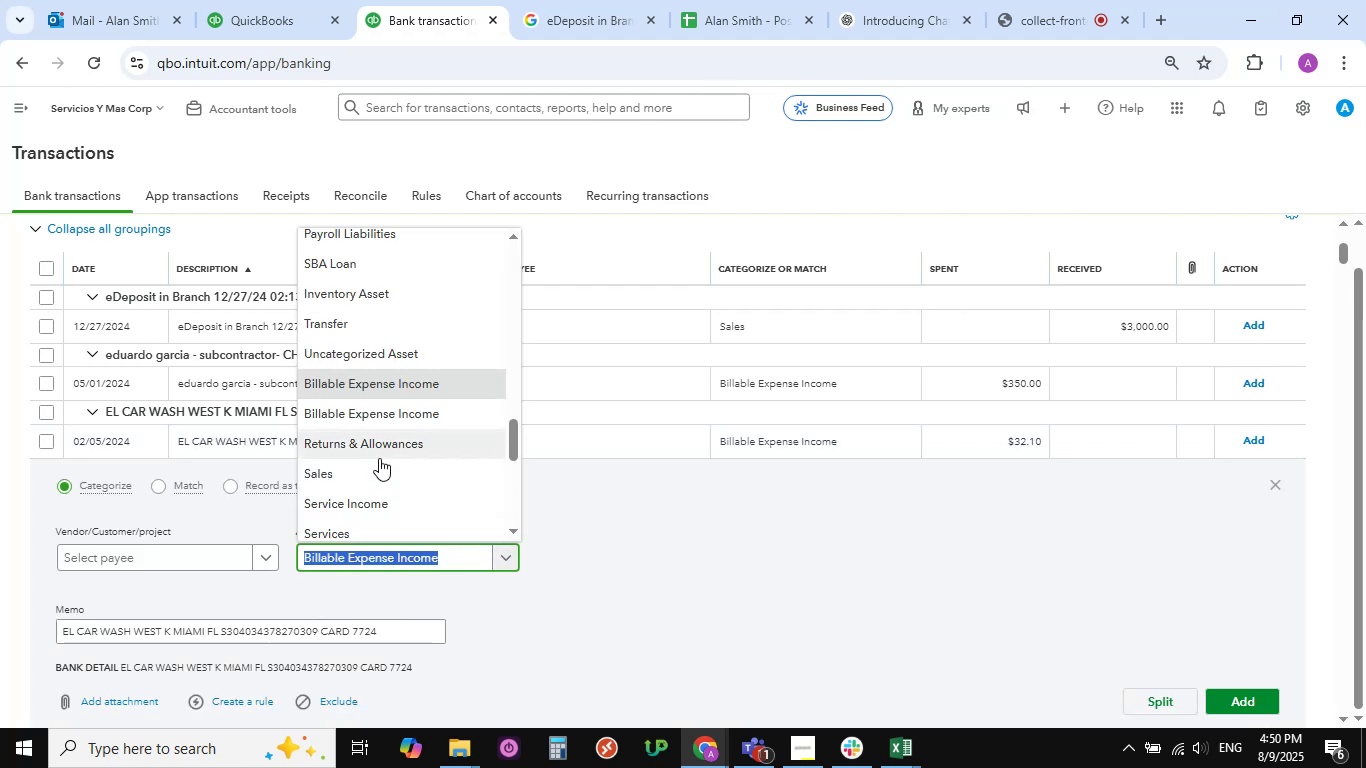 
scroll: coordinate [379, 458], scroll_direction: down, amount: 7.0
 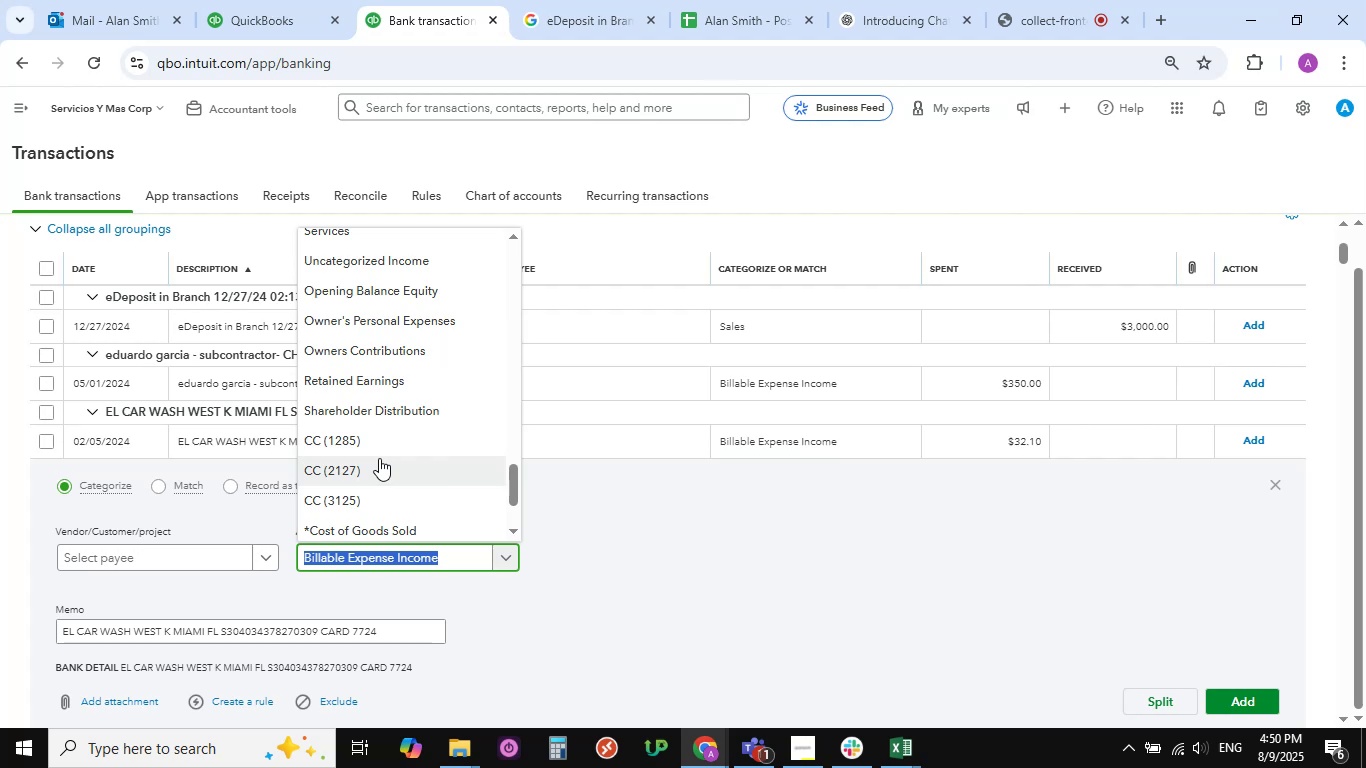 
wait(5.86)
 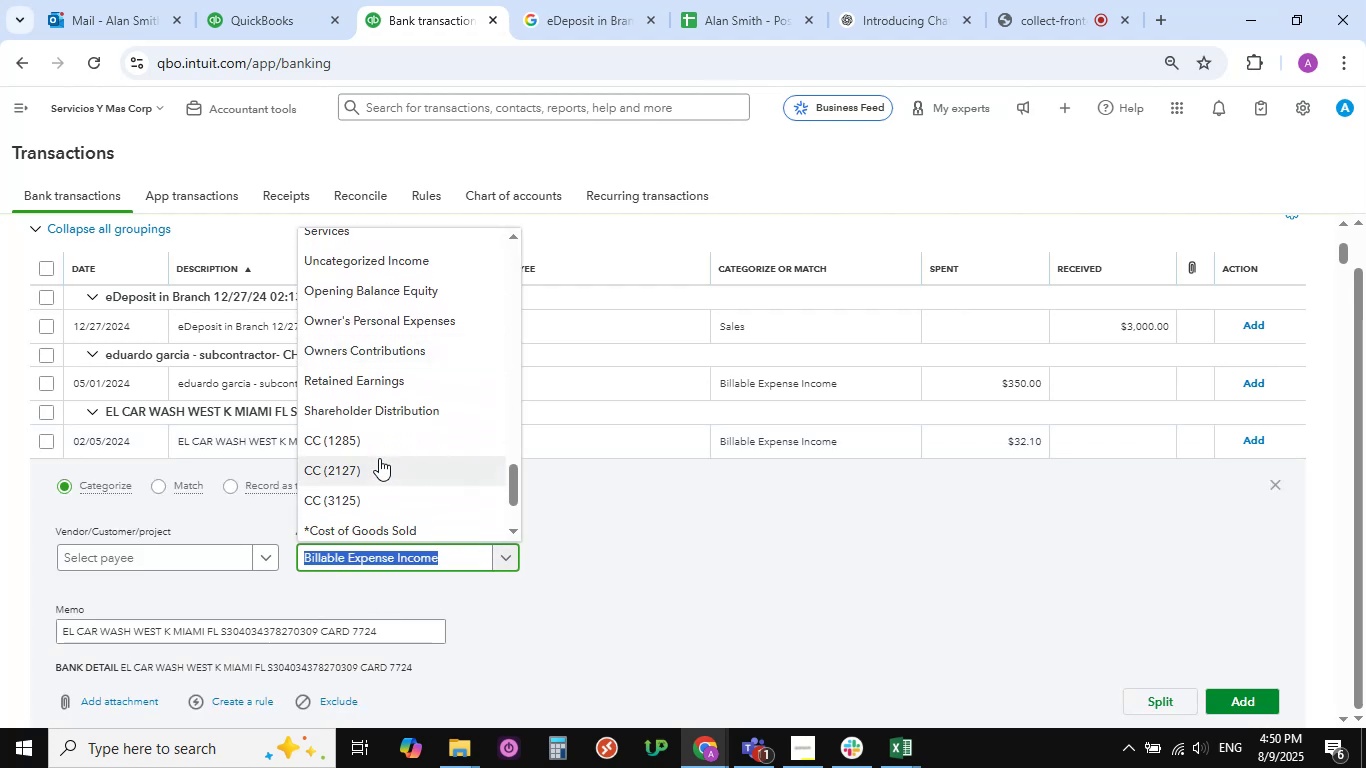 
scroll: coordinate [353, 401], scroll_direction: up, amount: 50.0
 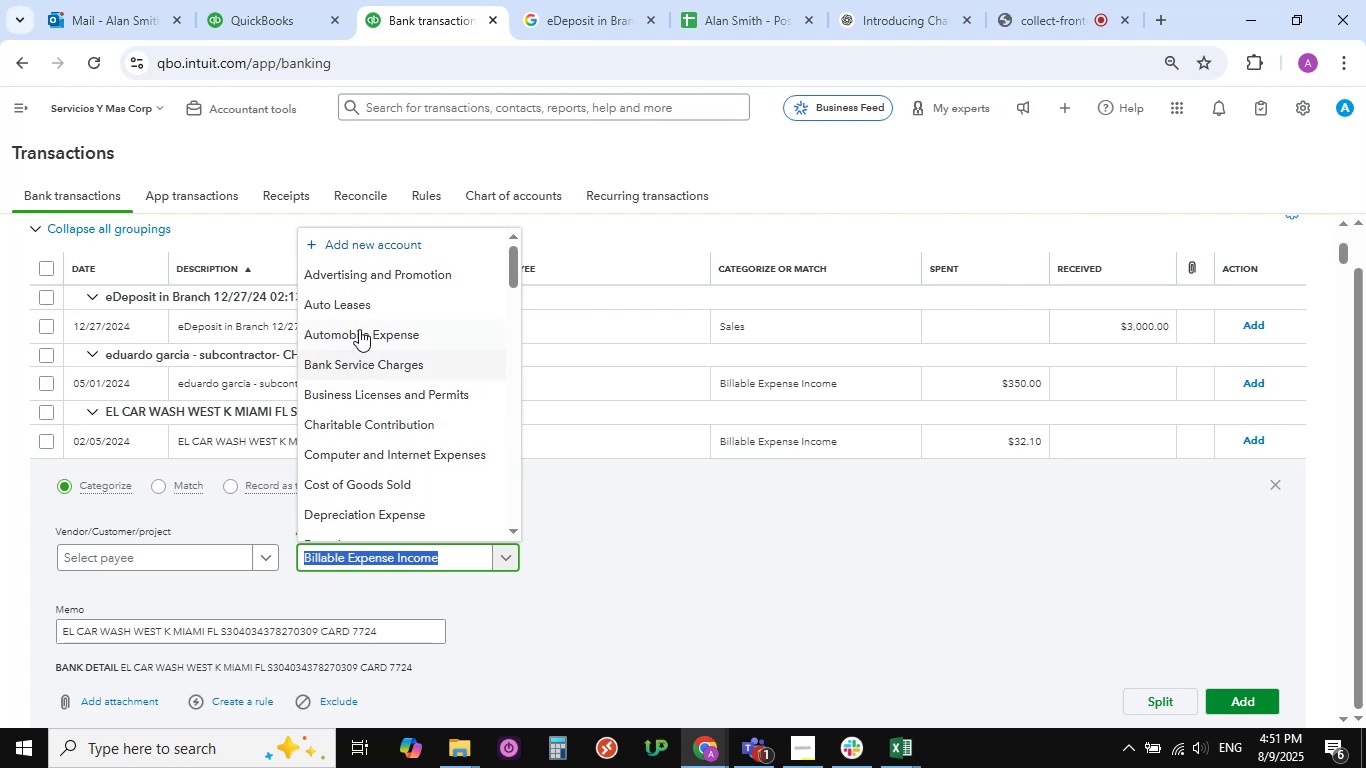 
left_click([359, 326])
 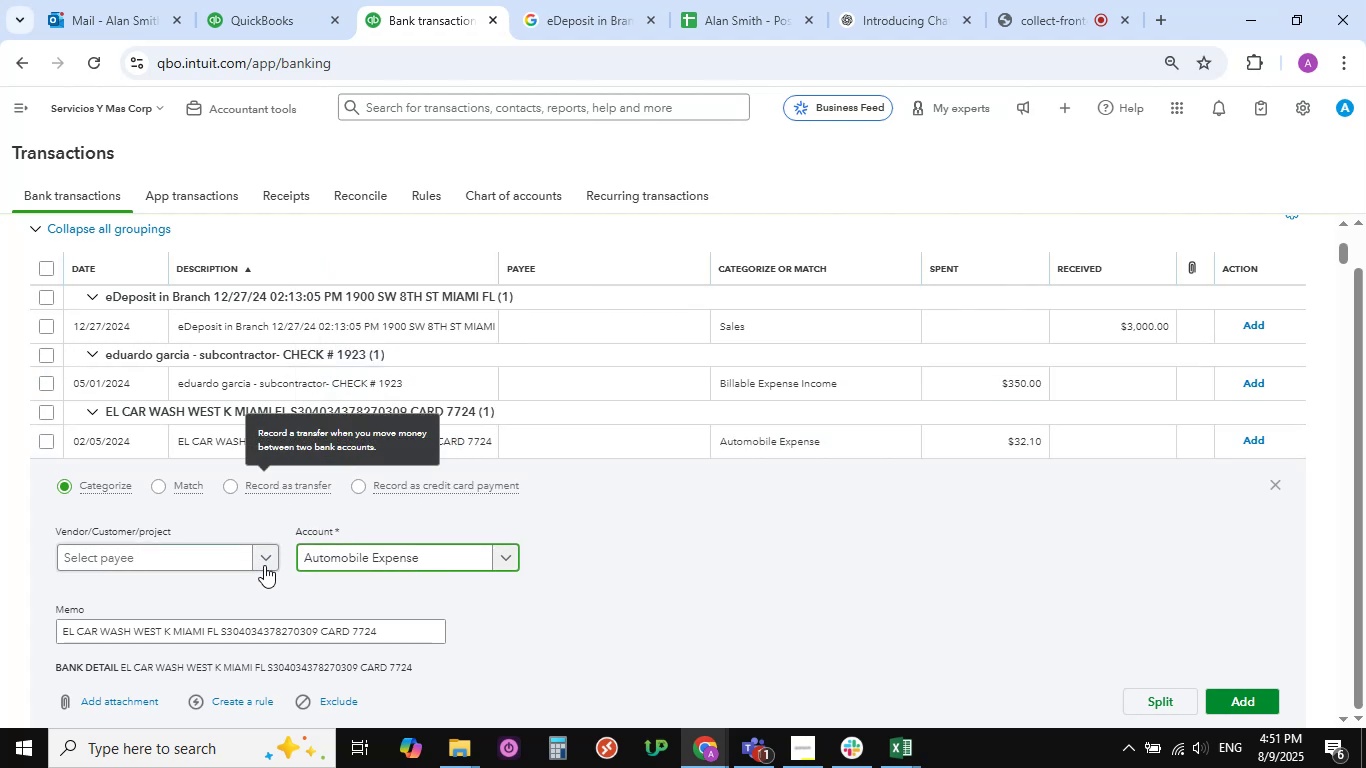 
left_click([265, 559])
 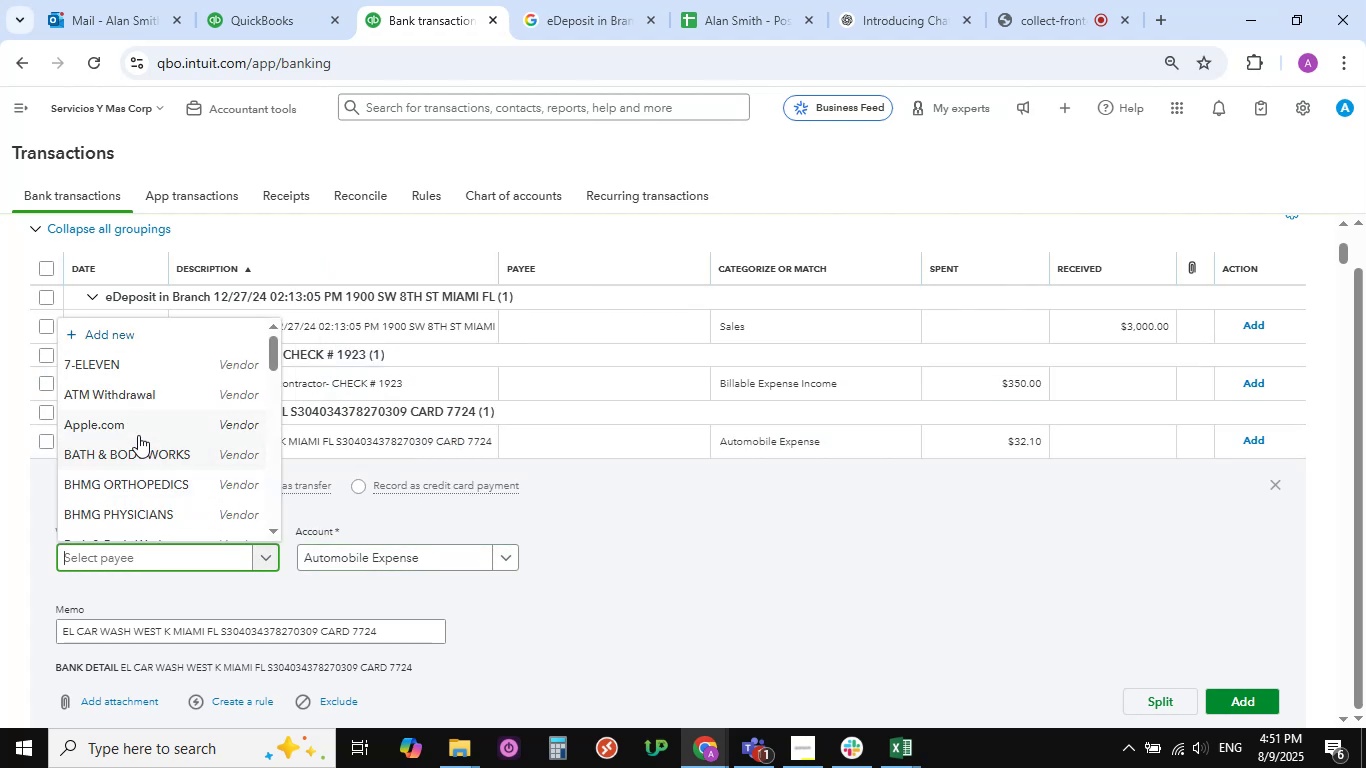 
scroll: coordinate [137, 434], scroll_direction: none, amount: 0.0
 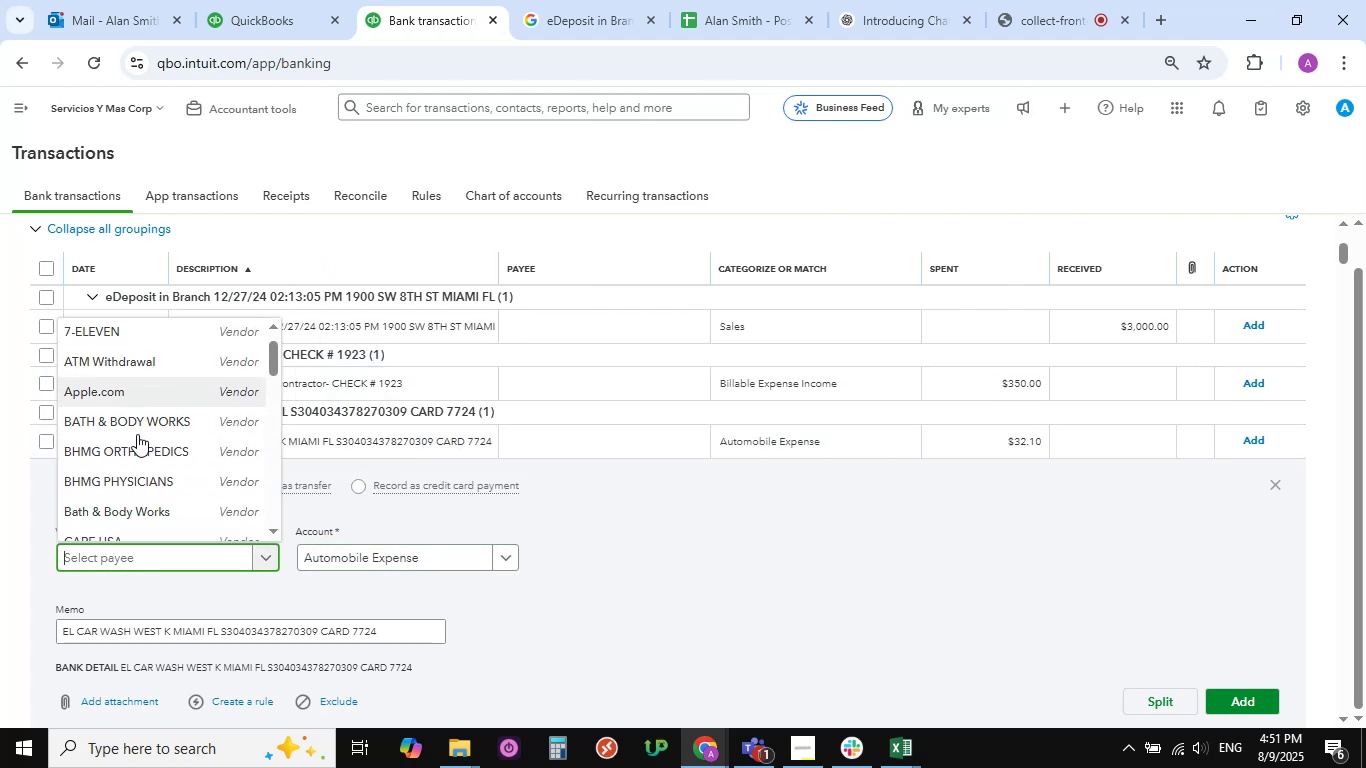 
scroll: coordinate [141, 432], scroll_direction: down, amount: 24.0
 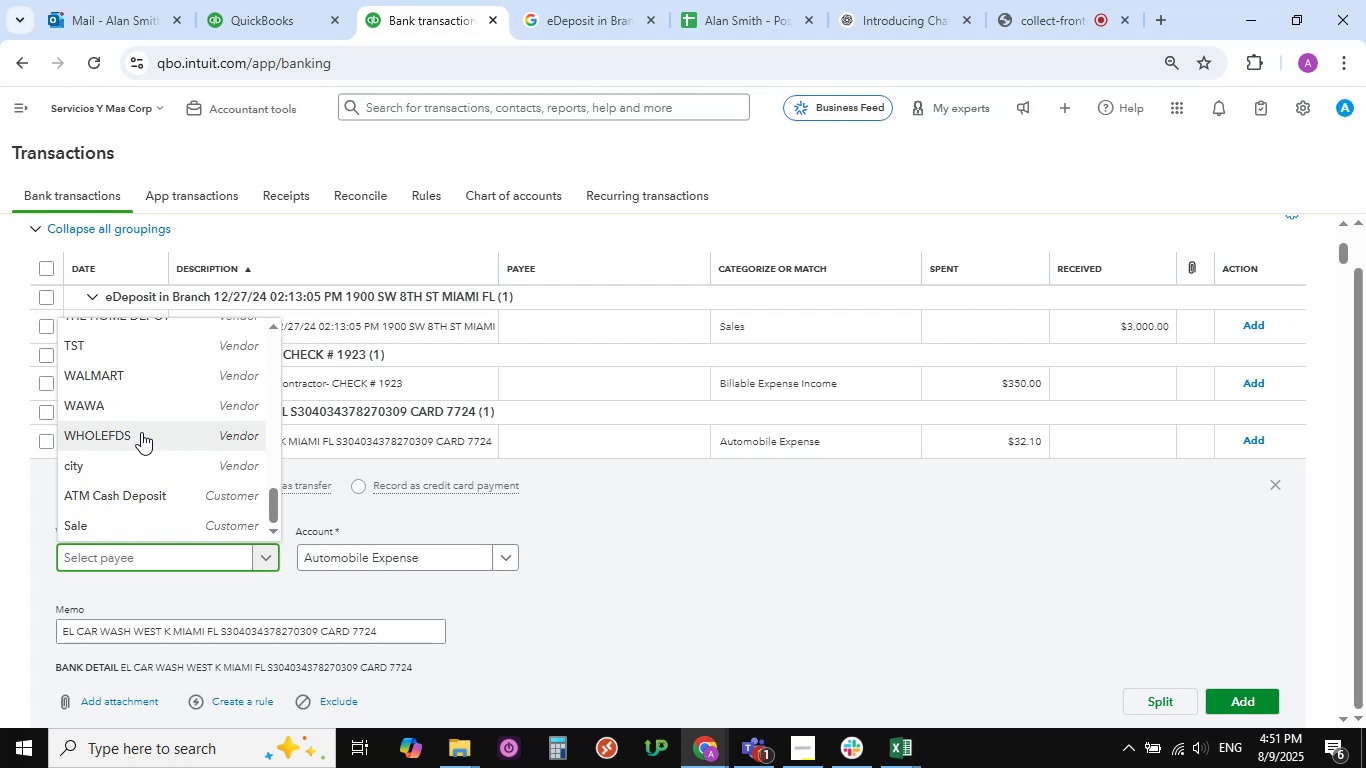 
scroll: coordinate [141, 432], scroll_direction: up, amount: 13.0
 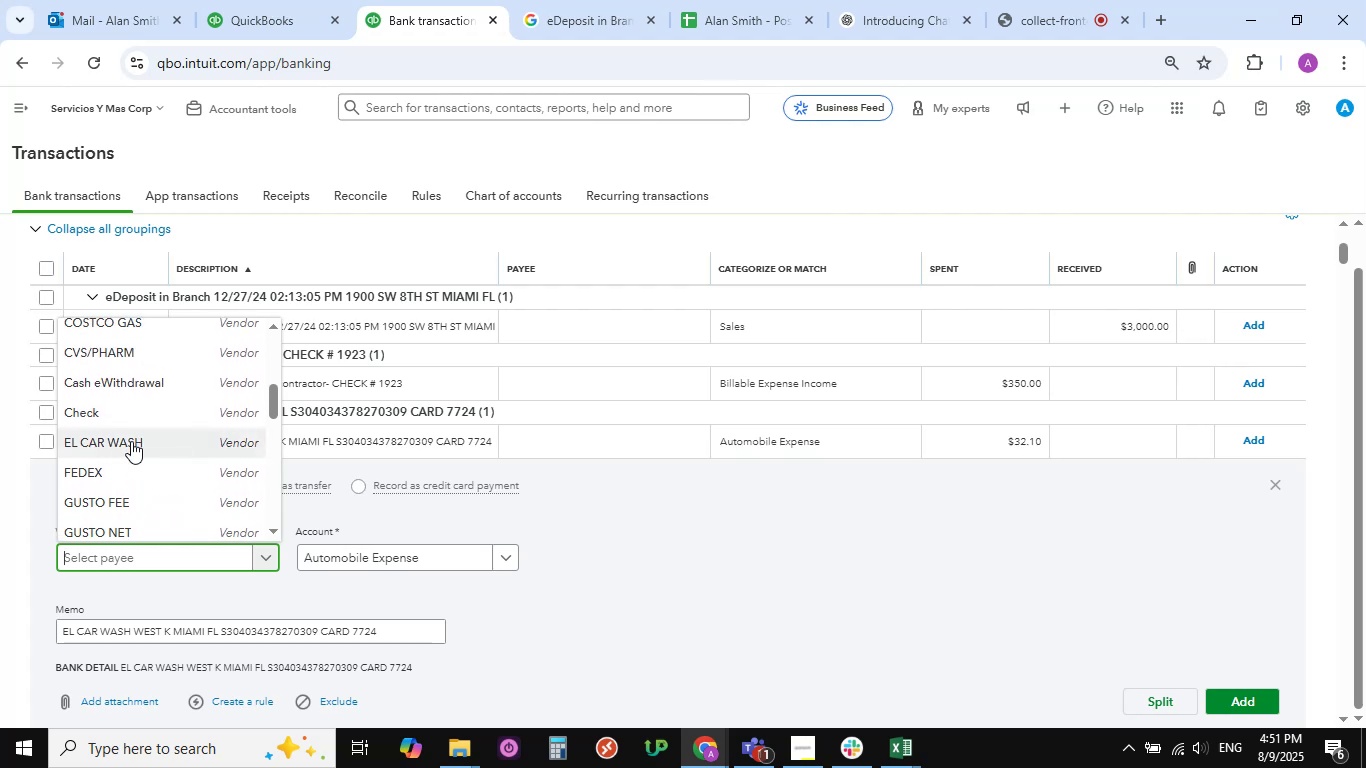 
left_click([131, 441])
 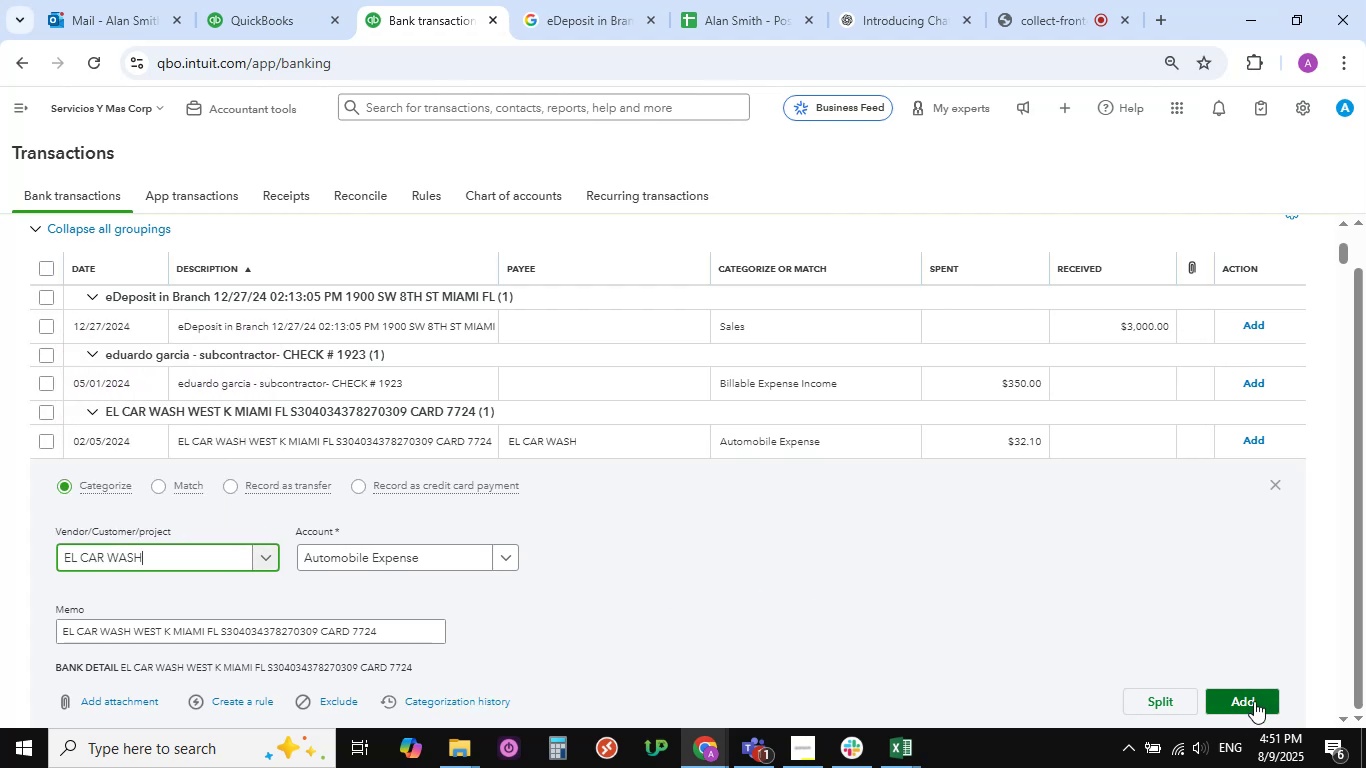 
left_click([1254, 701])
 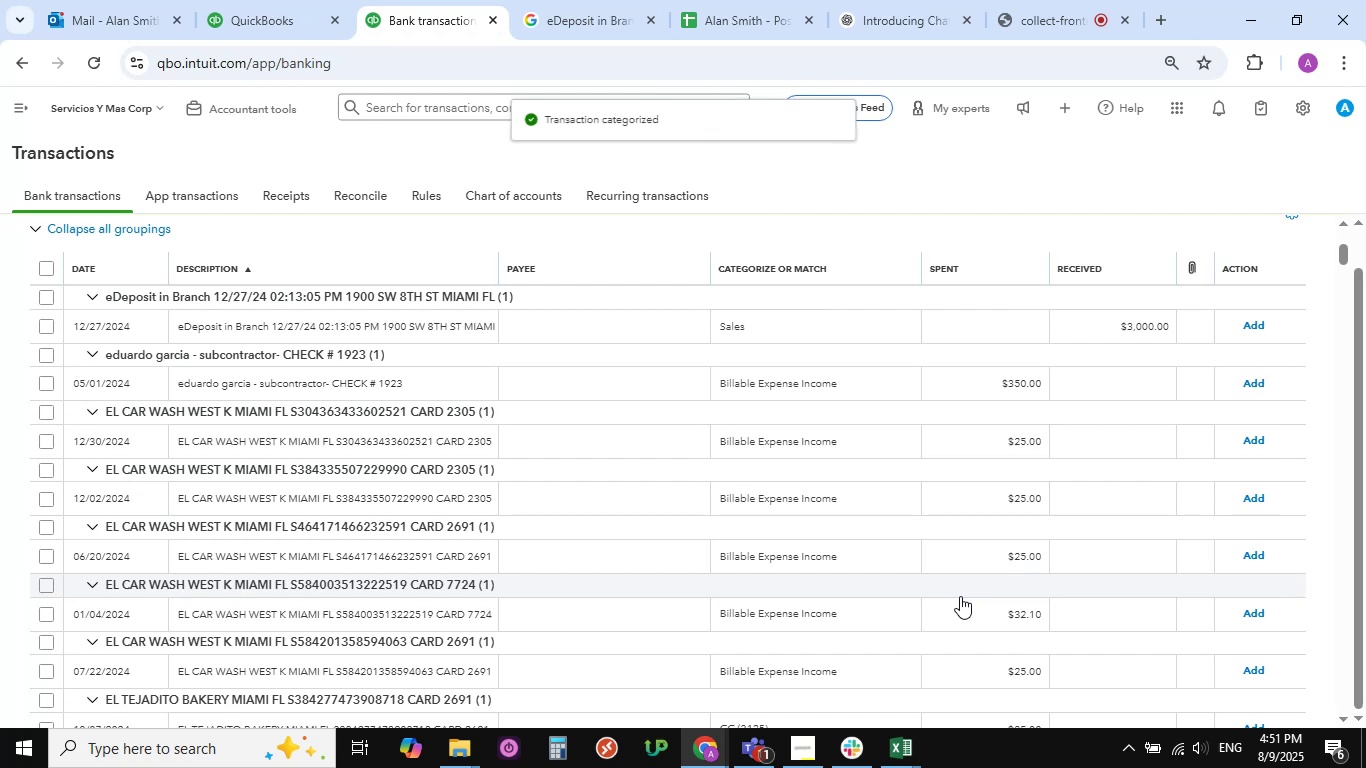 
wait(9.28)
 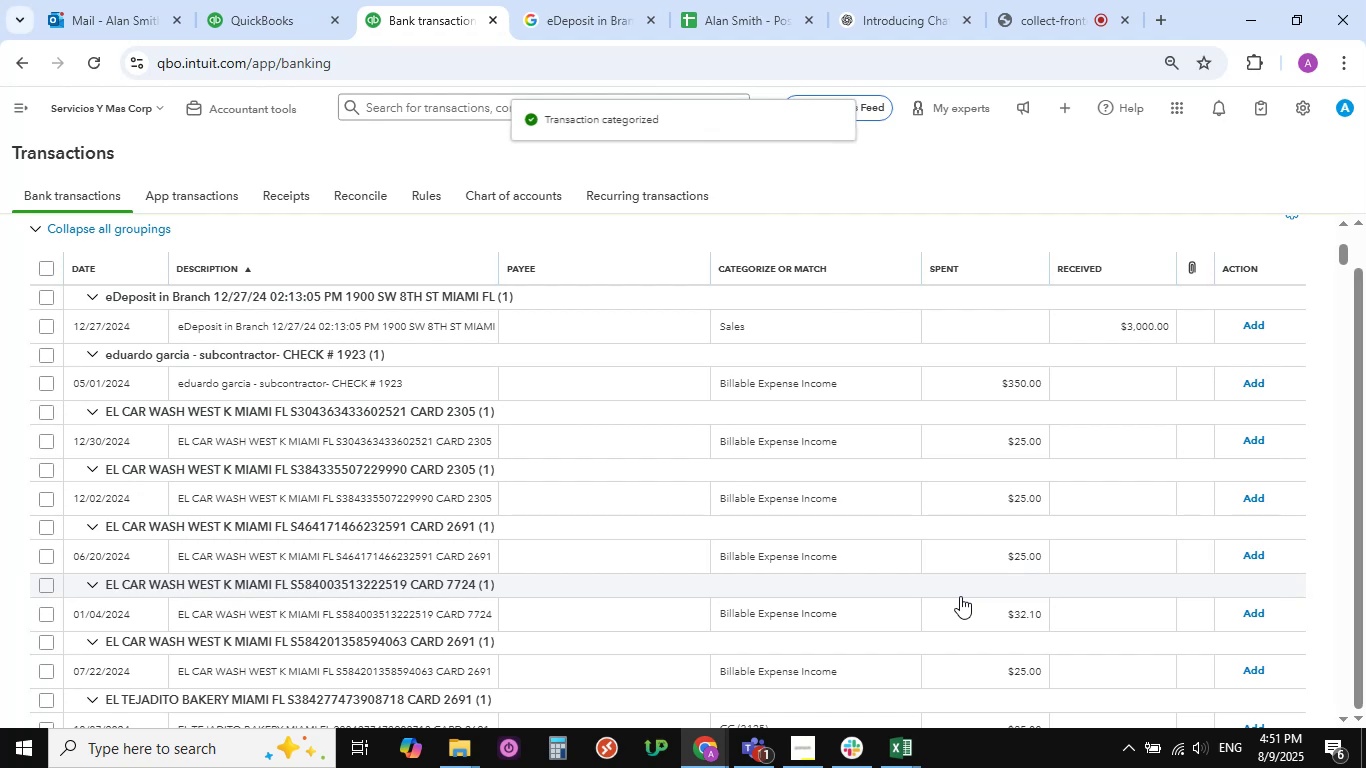 
scroll: coordinate [201, 438], scroll_direction: up, amount: 2.0
 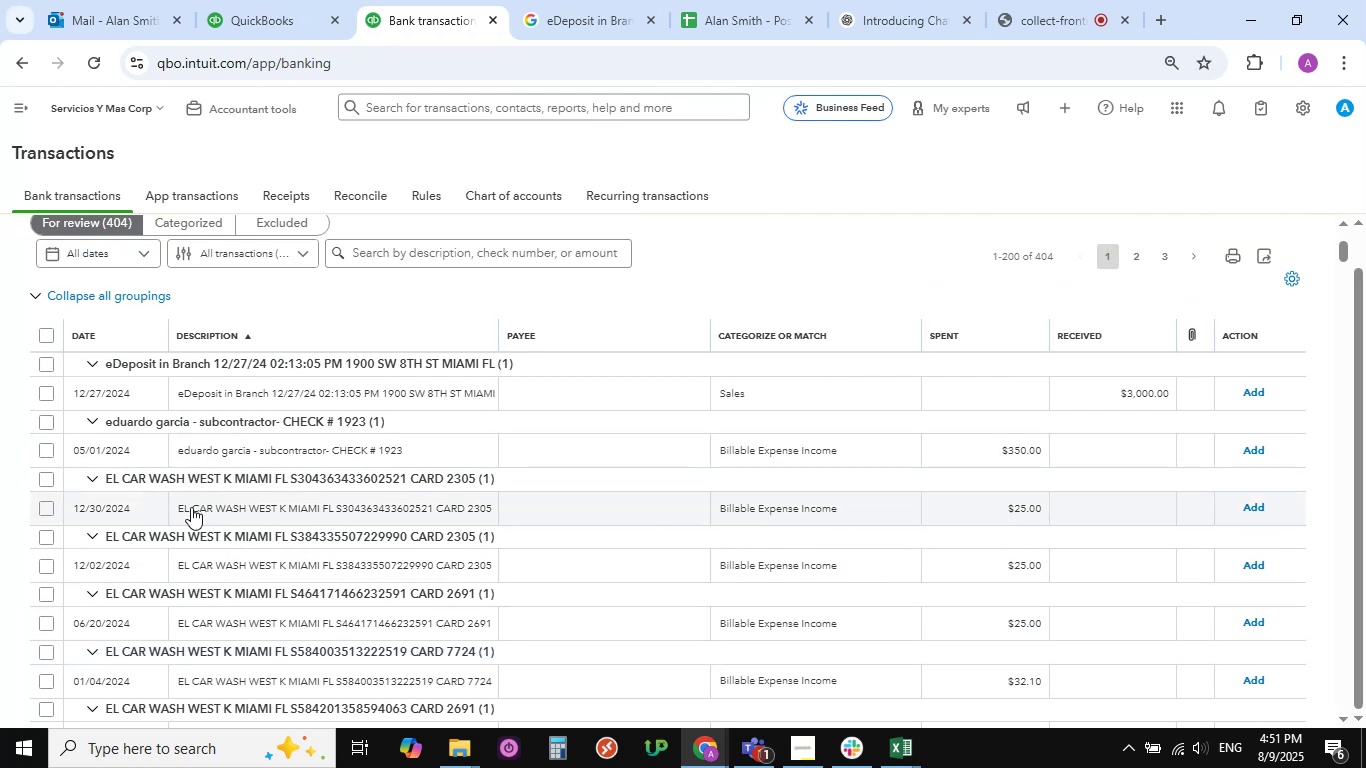 
left_click([191, 507])
 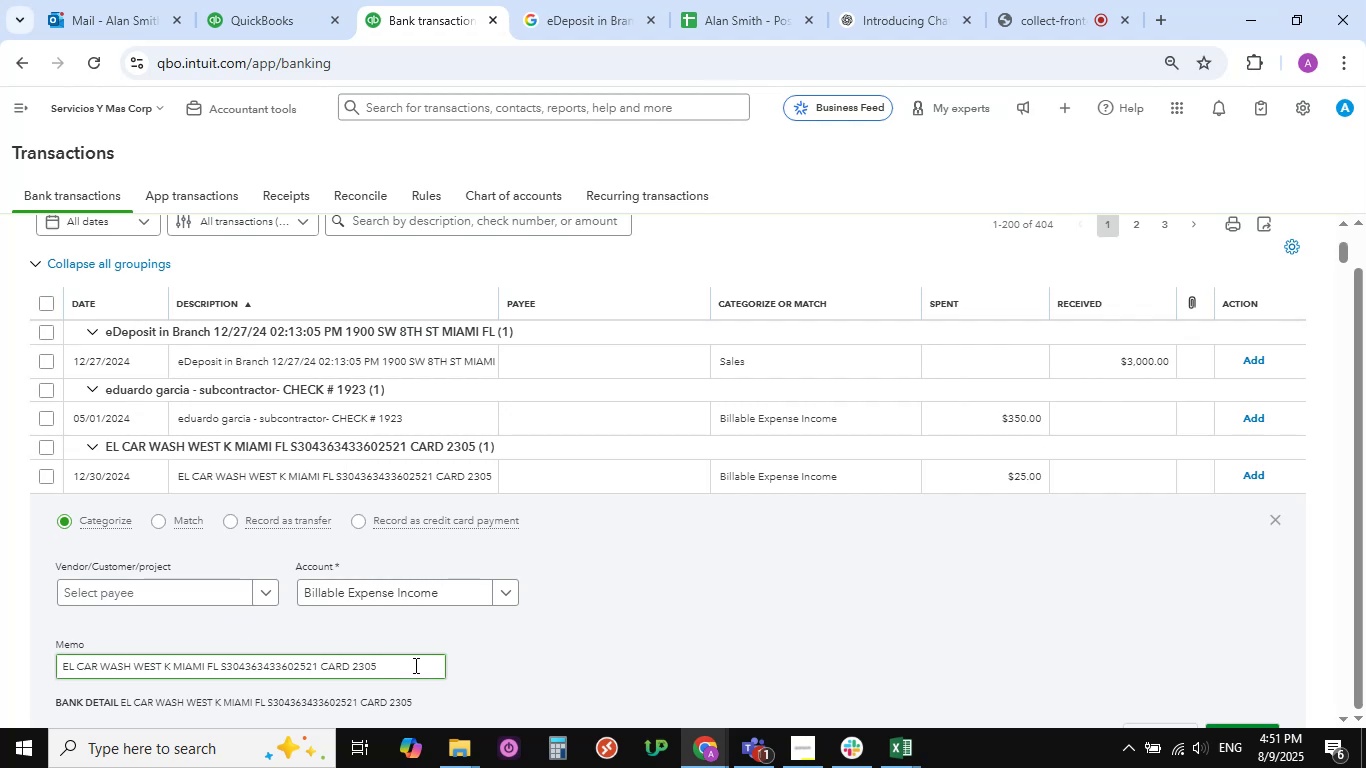 
wait(5.53)
 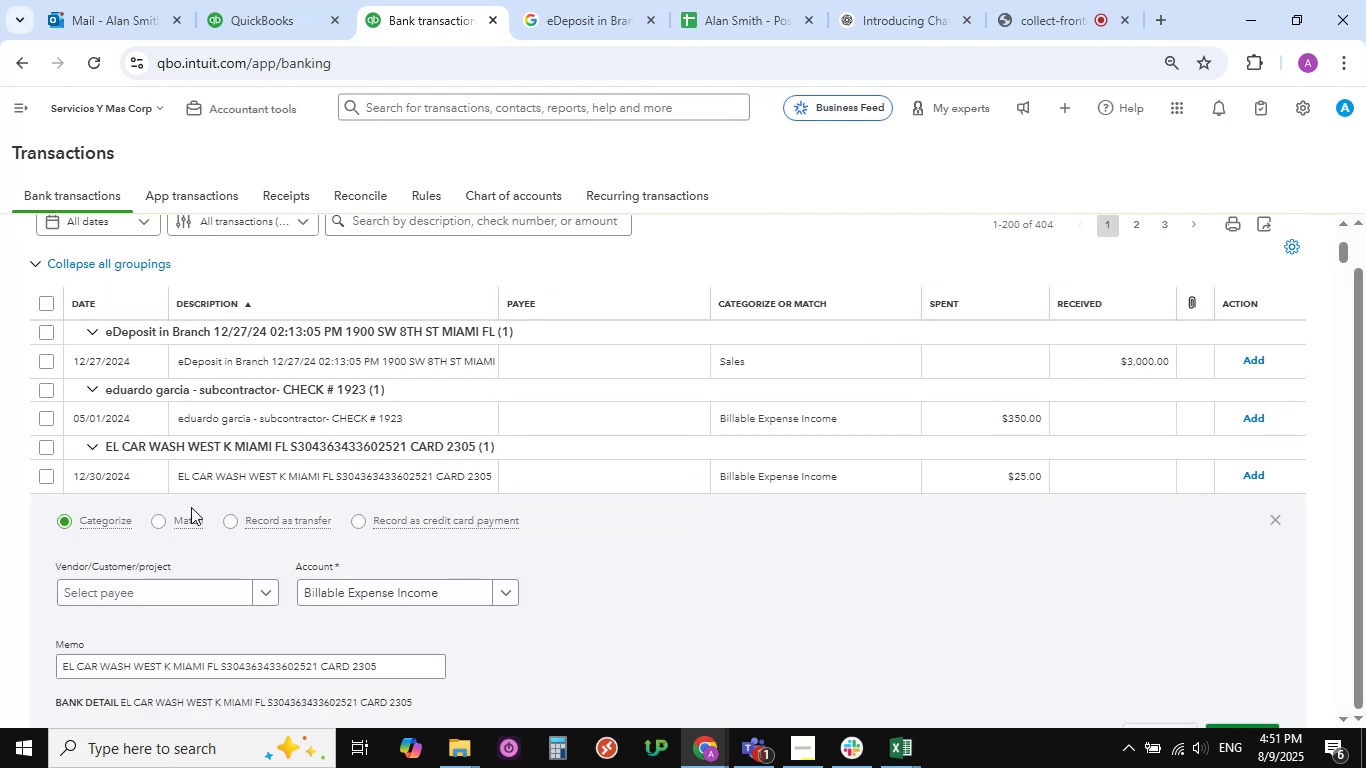 
left_click([510, 594])
 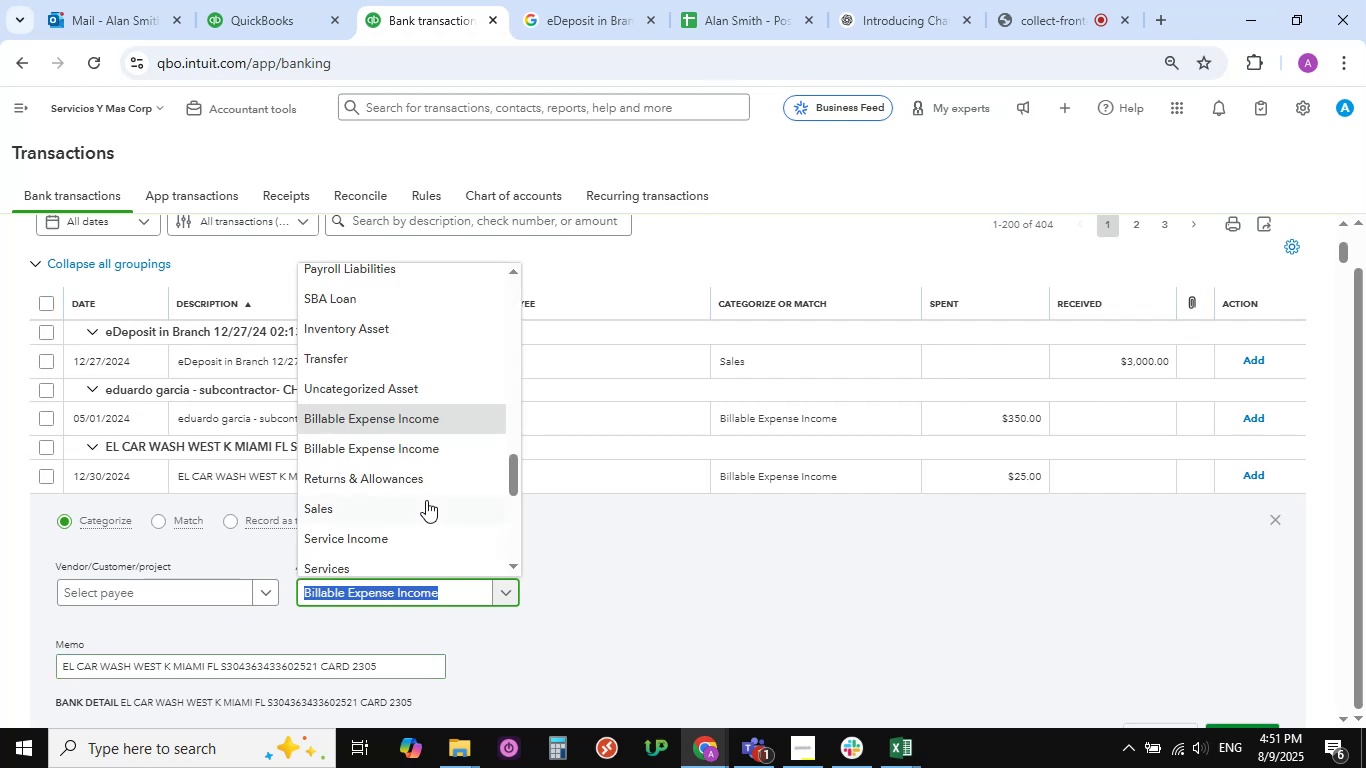 
scroll: coordinate [415, 487], scroll_direction: up, amount: 23.0
 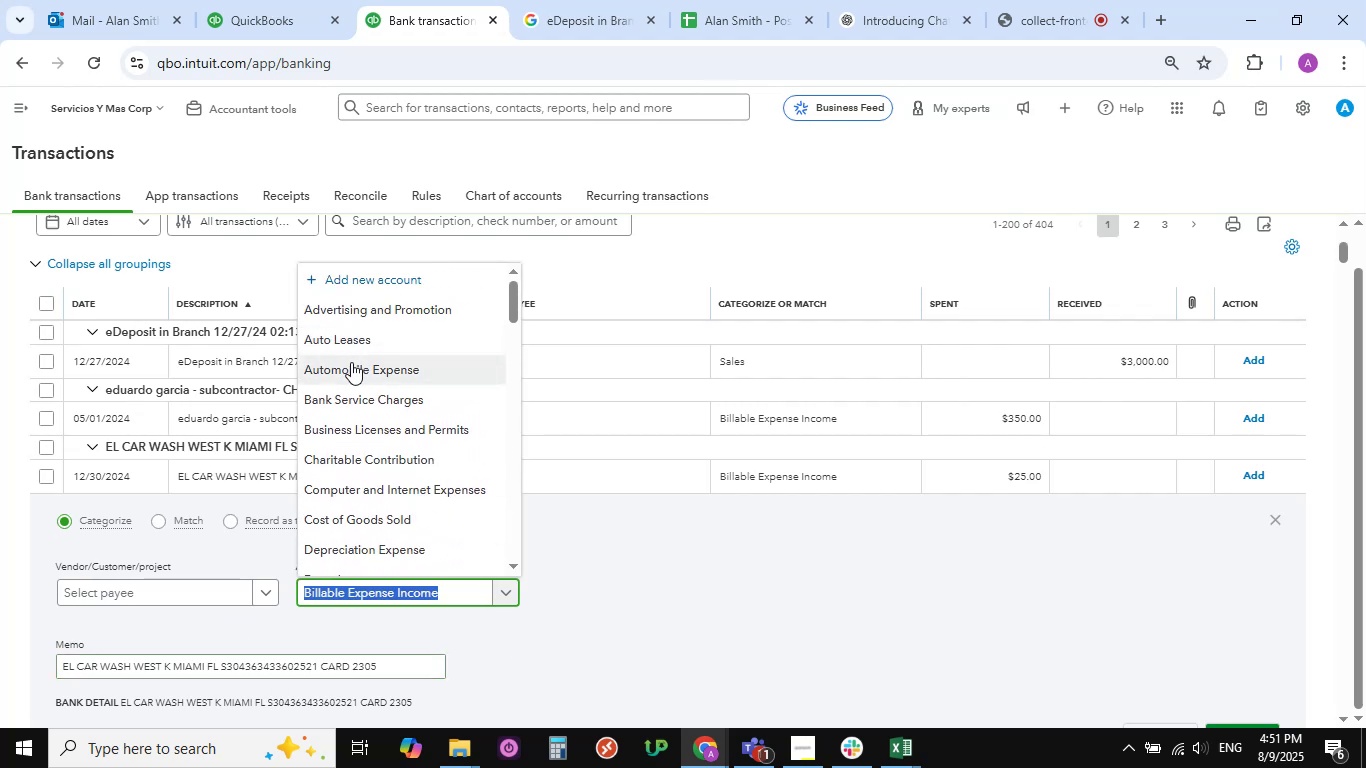 
left_click([351, 362])
 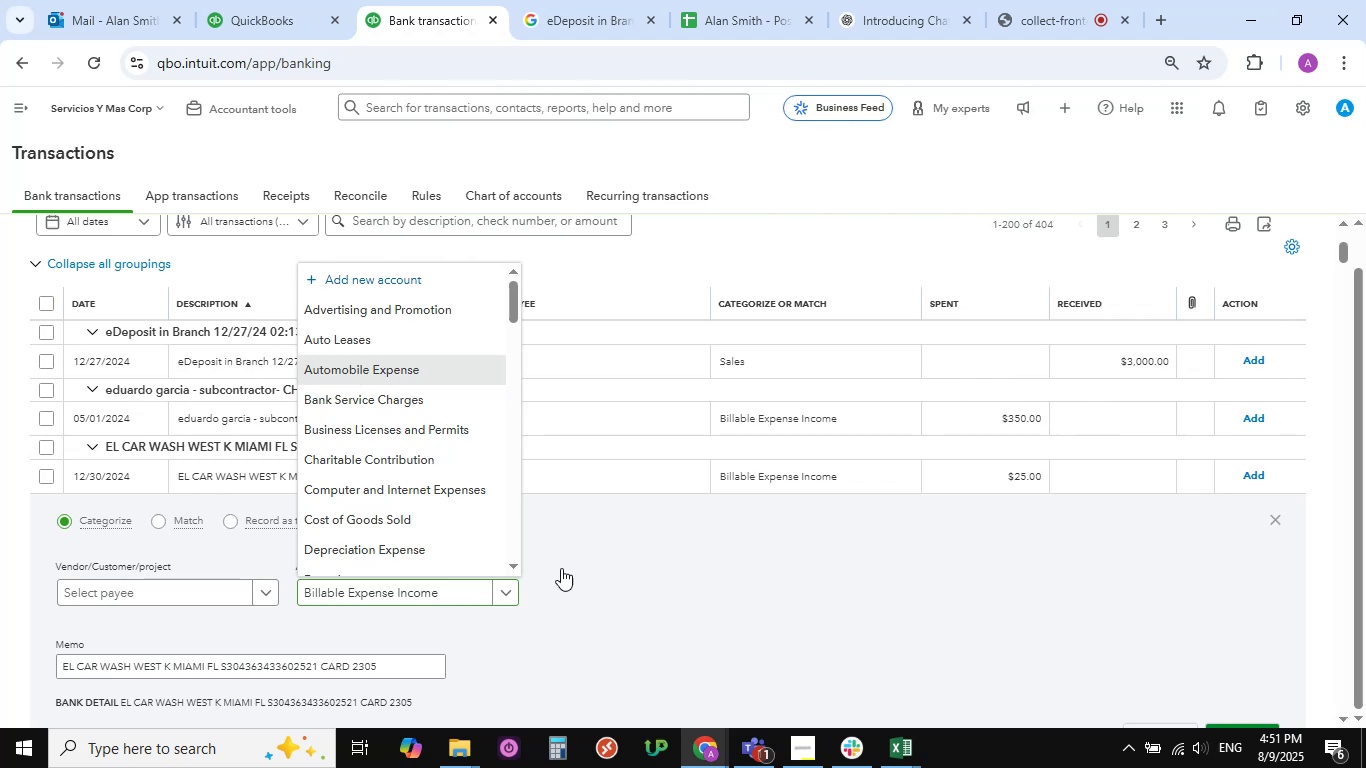 
mouse_move([541, 598])
 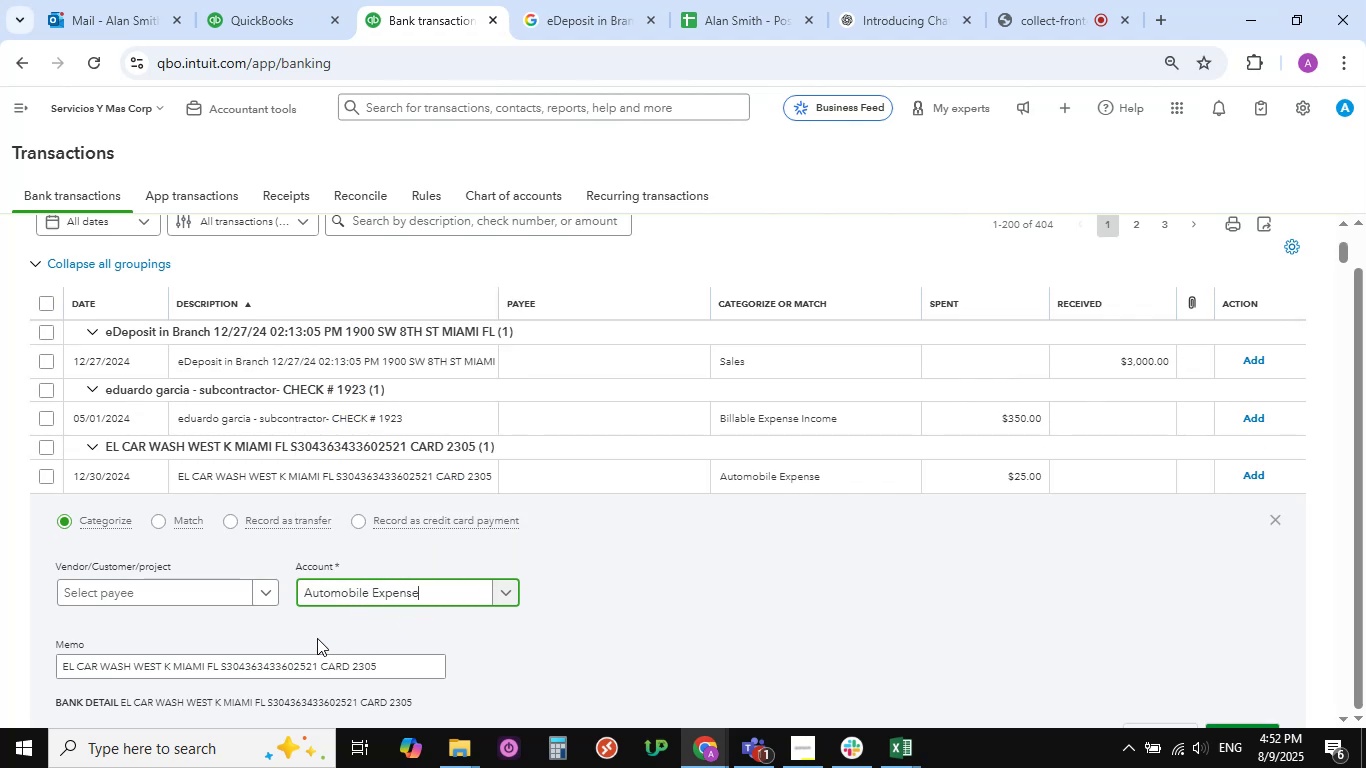 
scroll: coordinate [248, 607], scroll_direction: down, amount: 1.0
 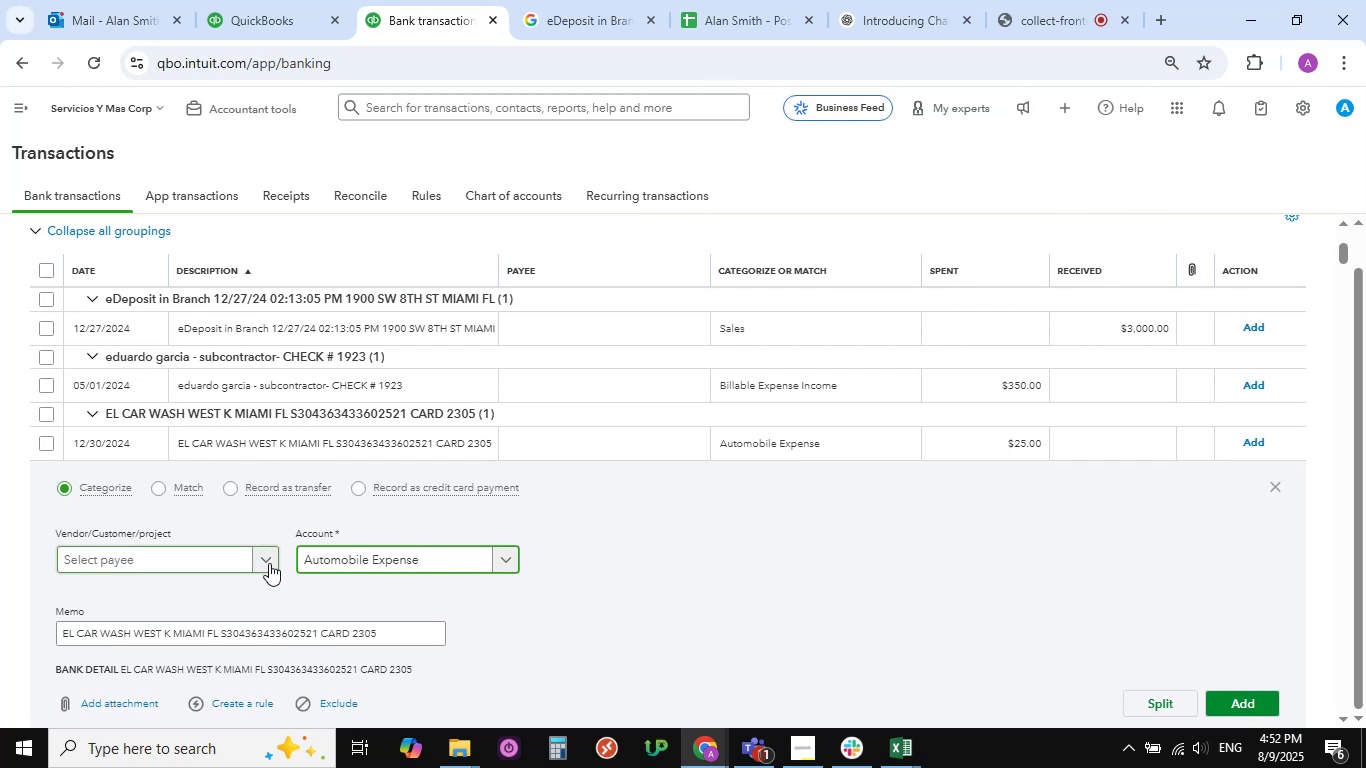 
left_click([266, 562])
 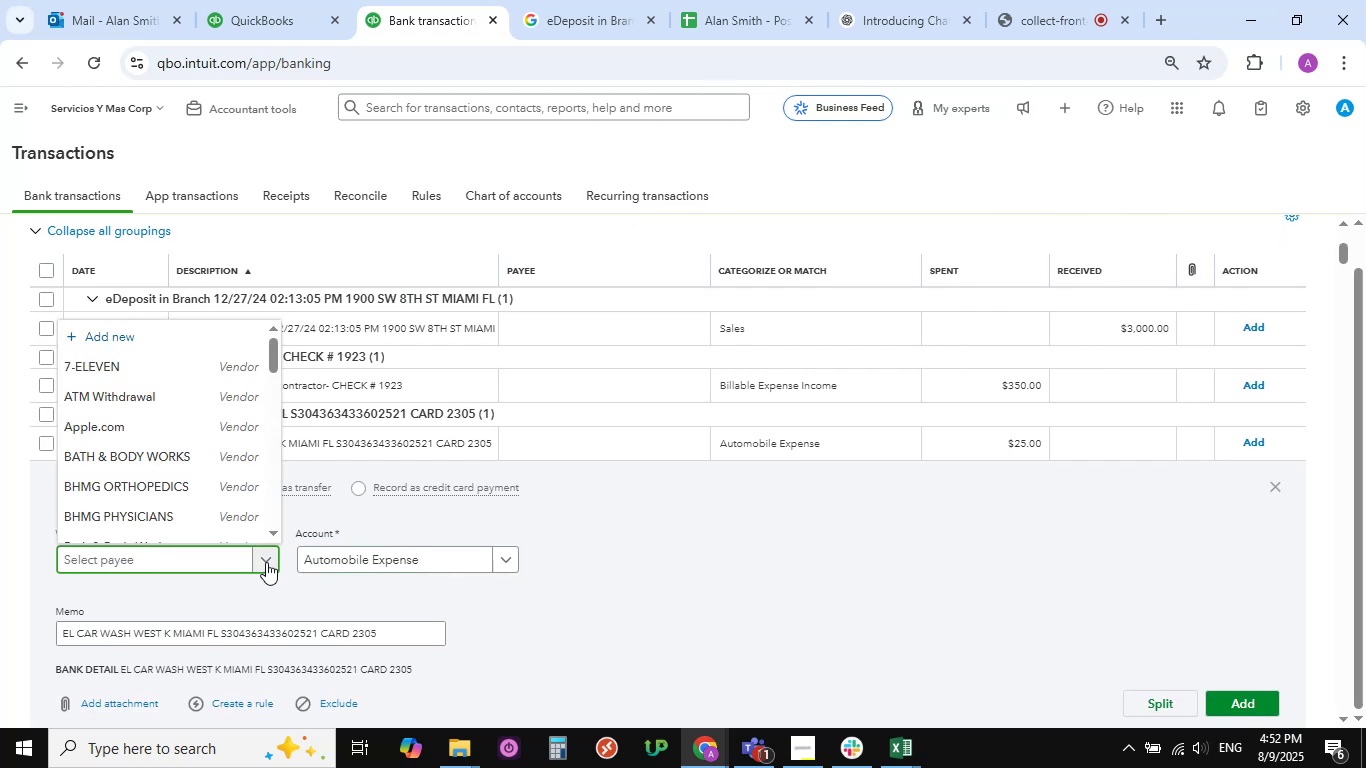 
wait(6.13)
 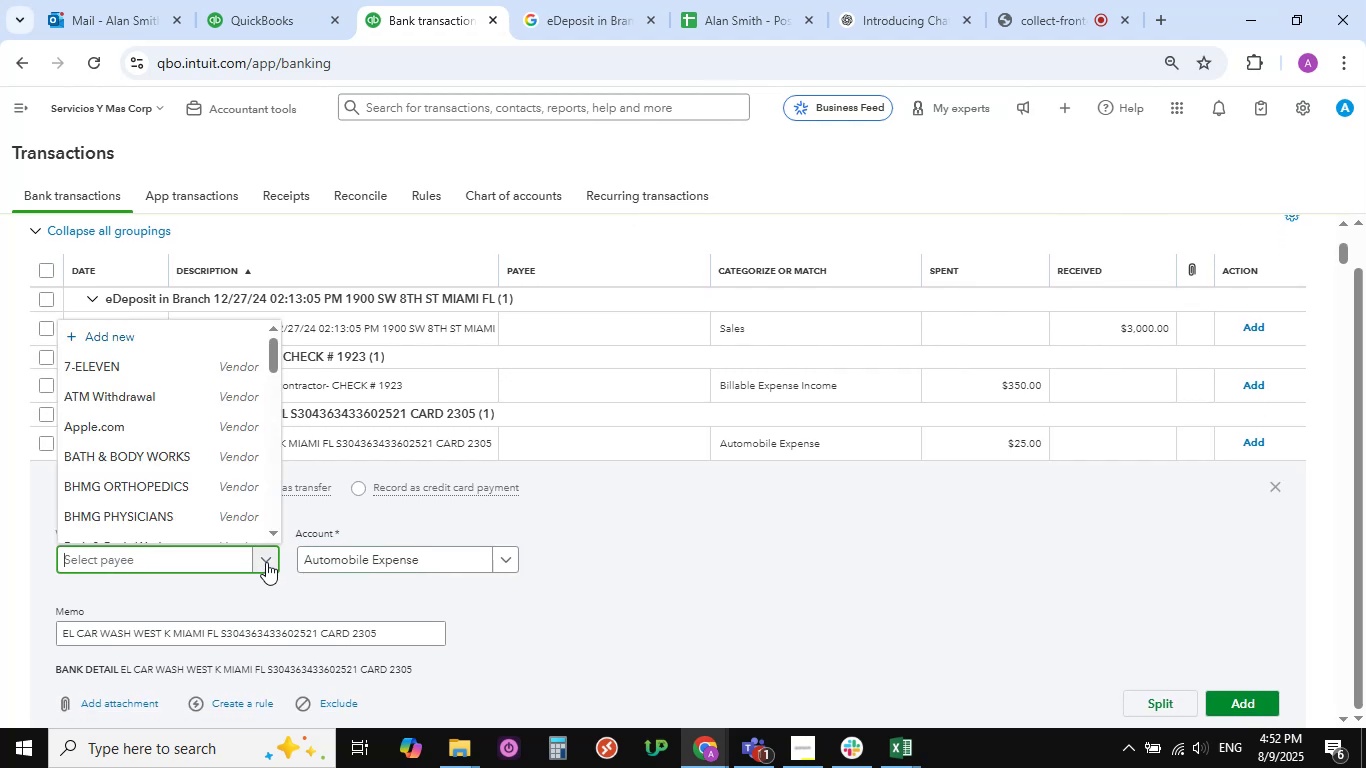 
scroll: coordinate [150, 473], scroll_direction: up, amount: 1.0
 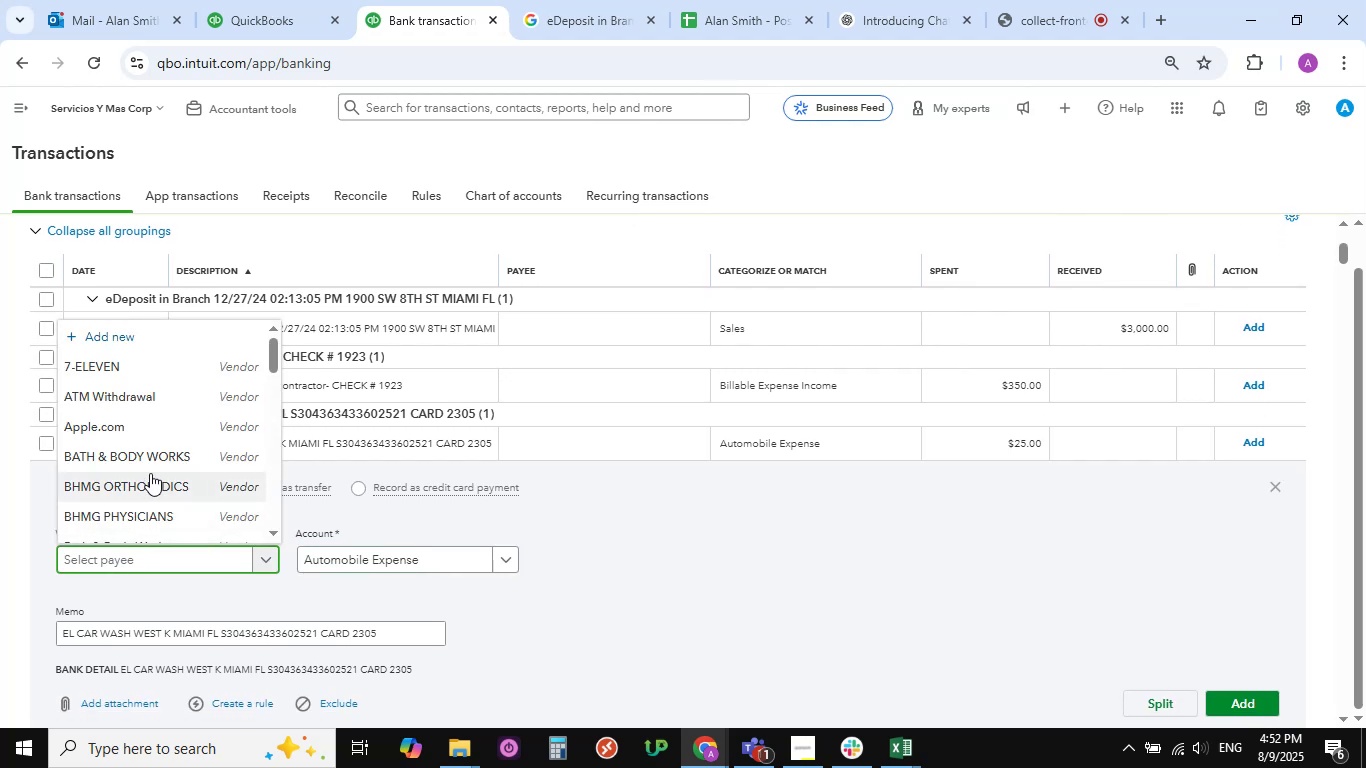 
scroll: coordinate [150, 473], scroll_direction: down, amount: 12.0
 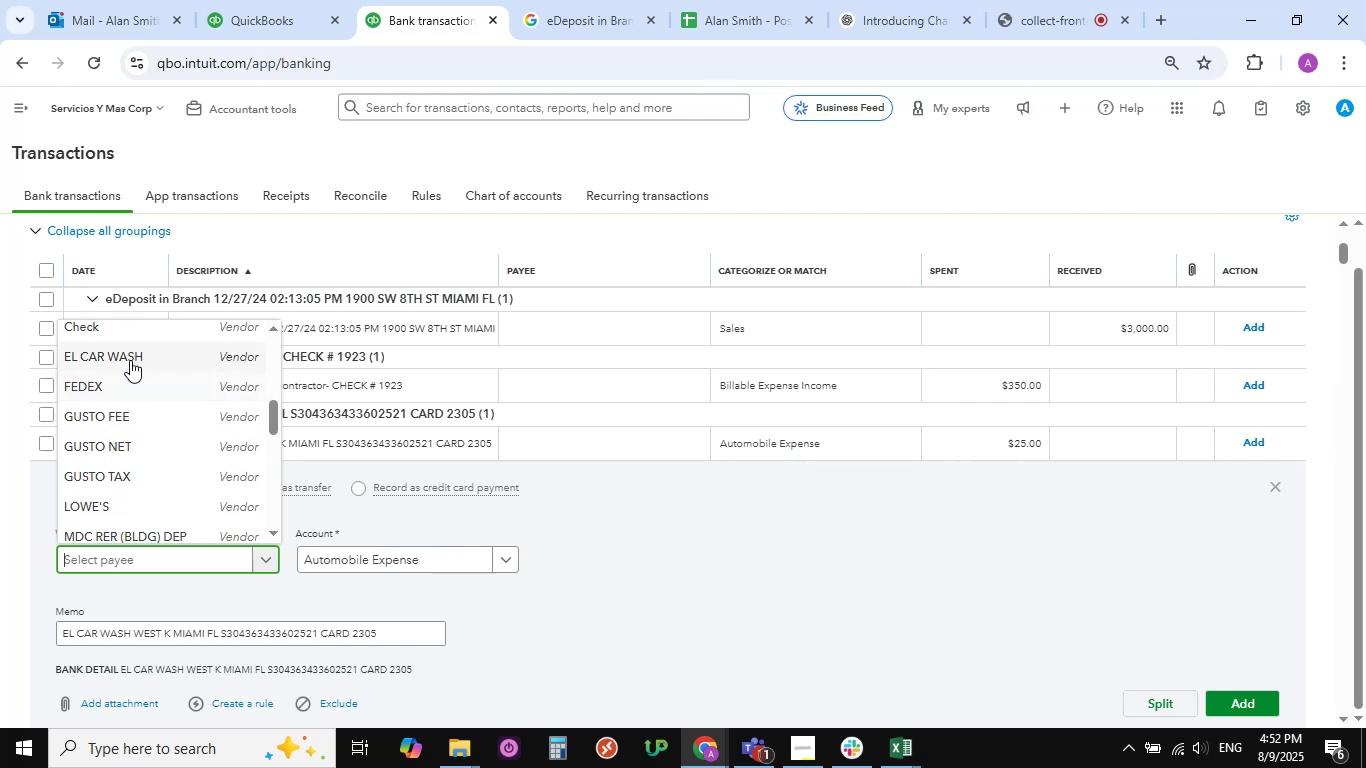 
left_click([130, 359])
 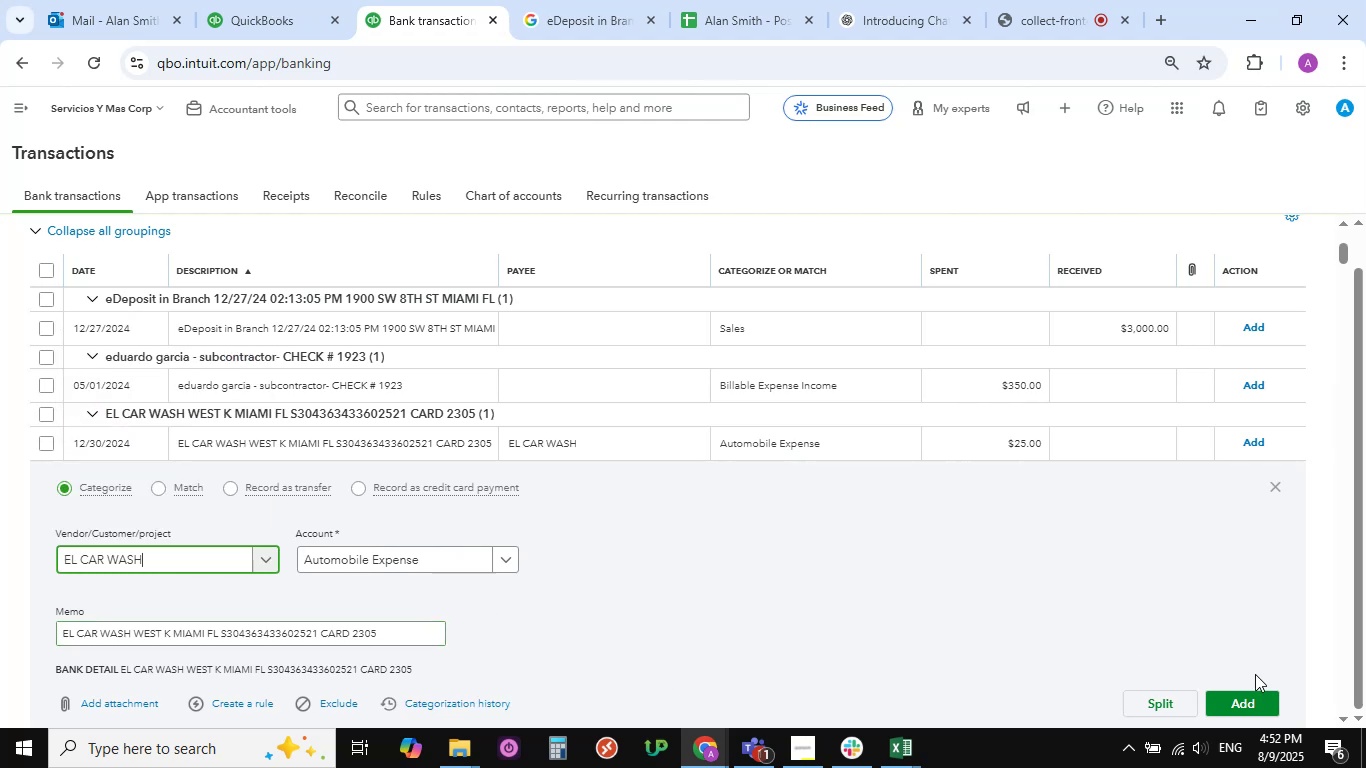 
scroll: coordinate [1253, 685], scroll_direction: down, amount: 1.0
 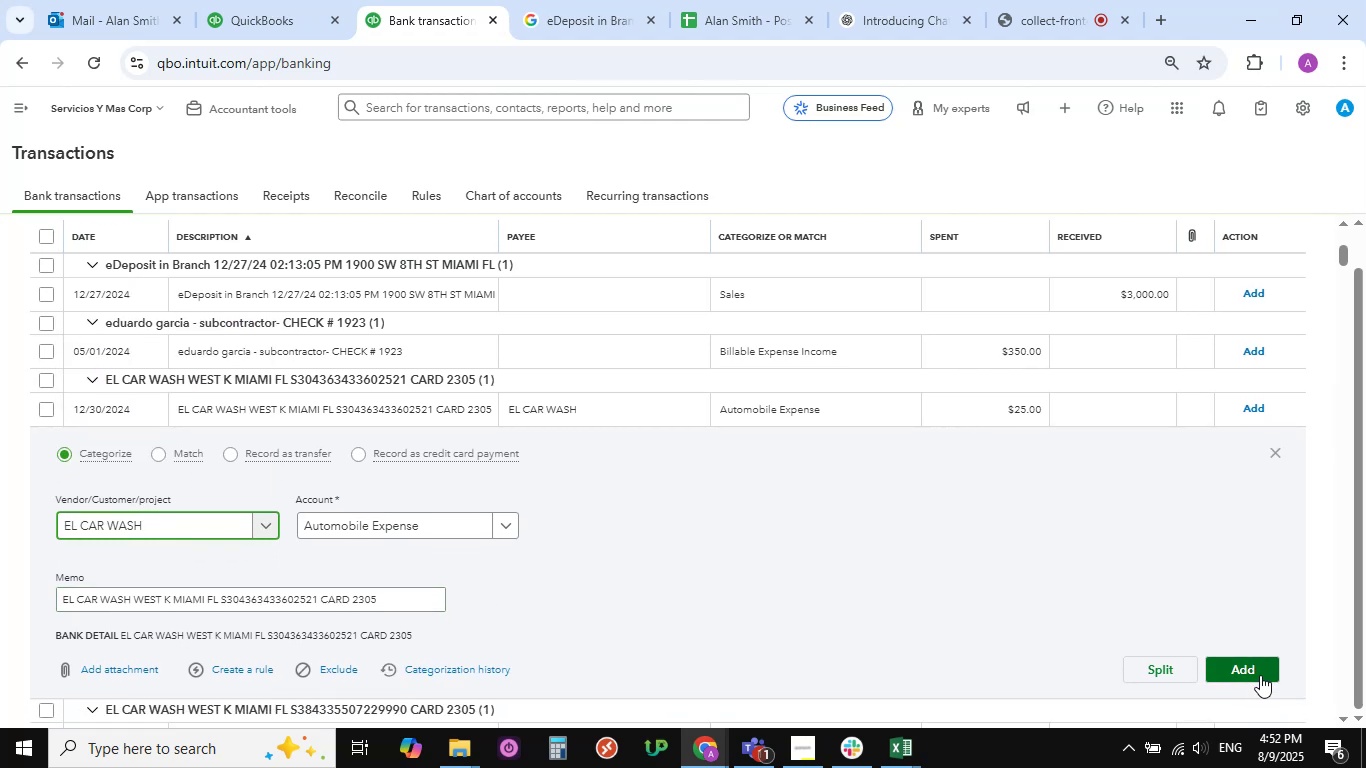 
wait(9.22)
 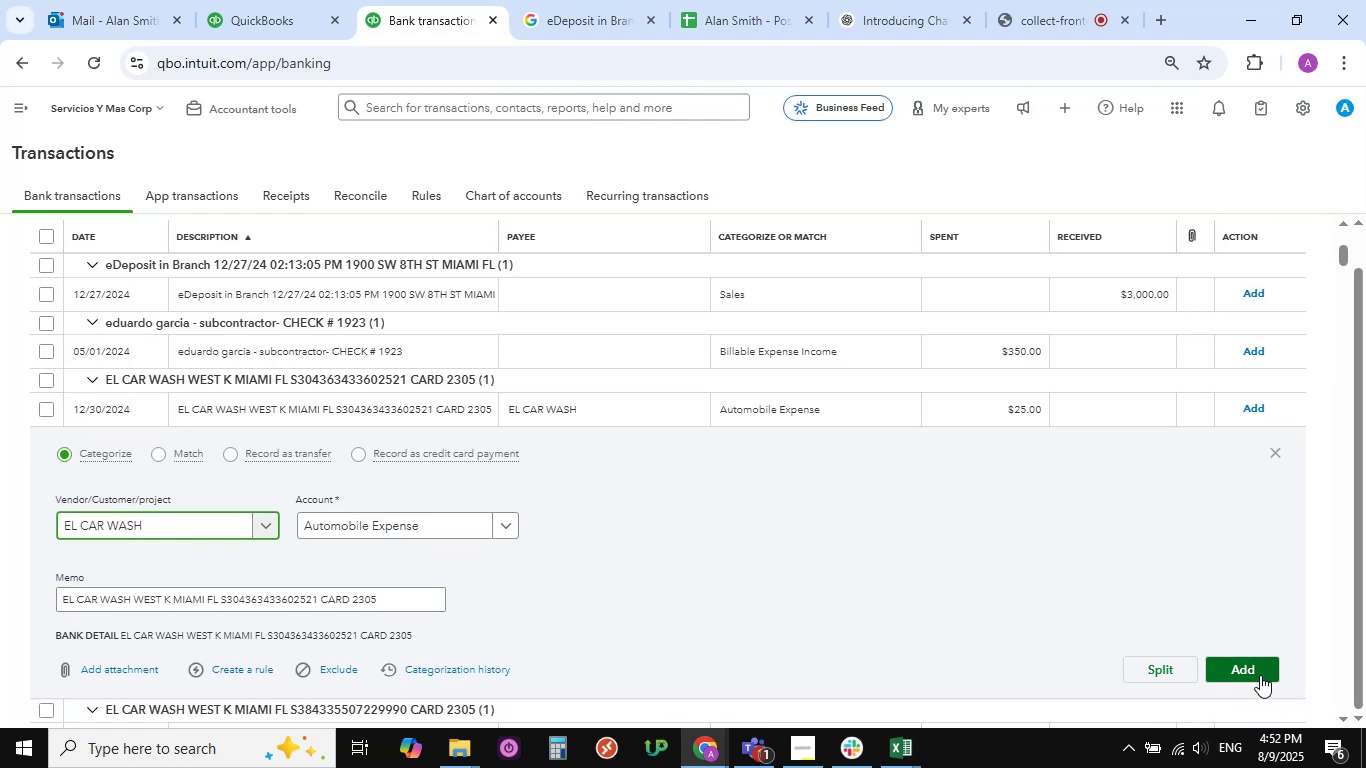 
left_click([1238, 660])
 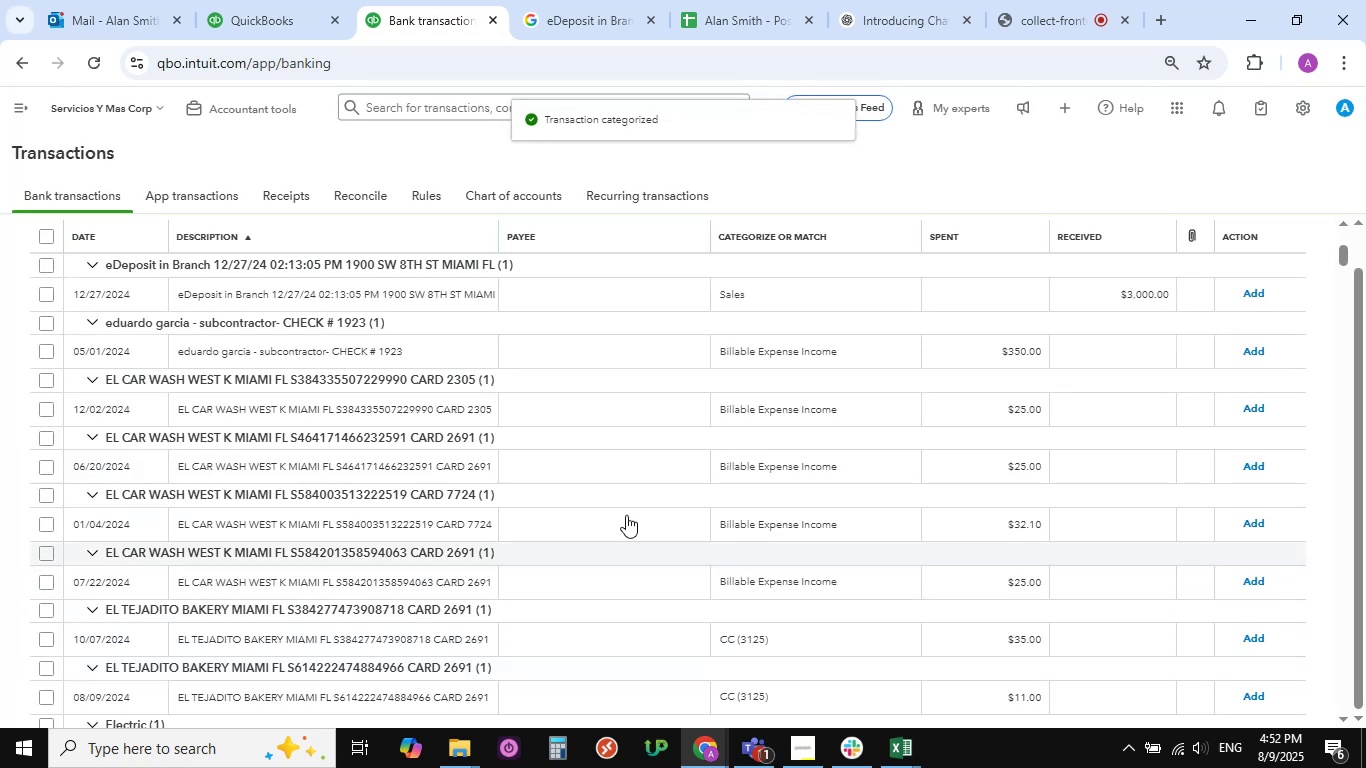 
wait(10.38)
 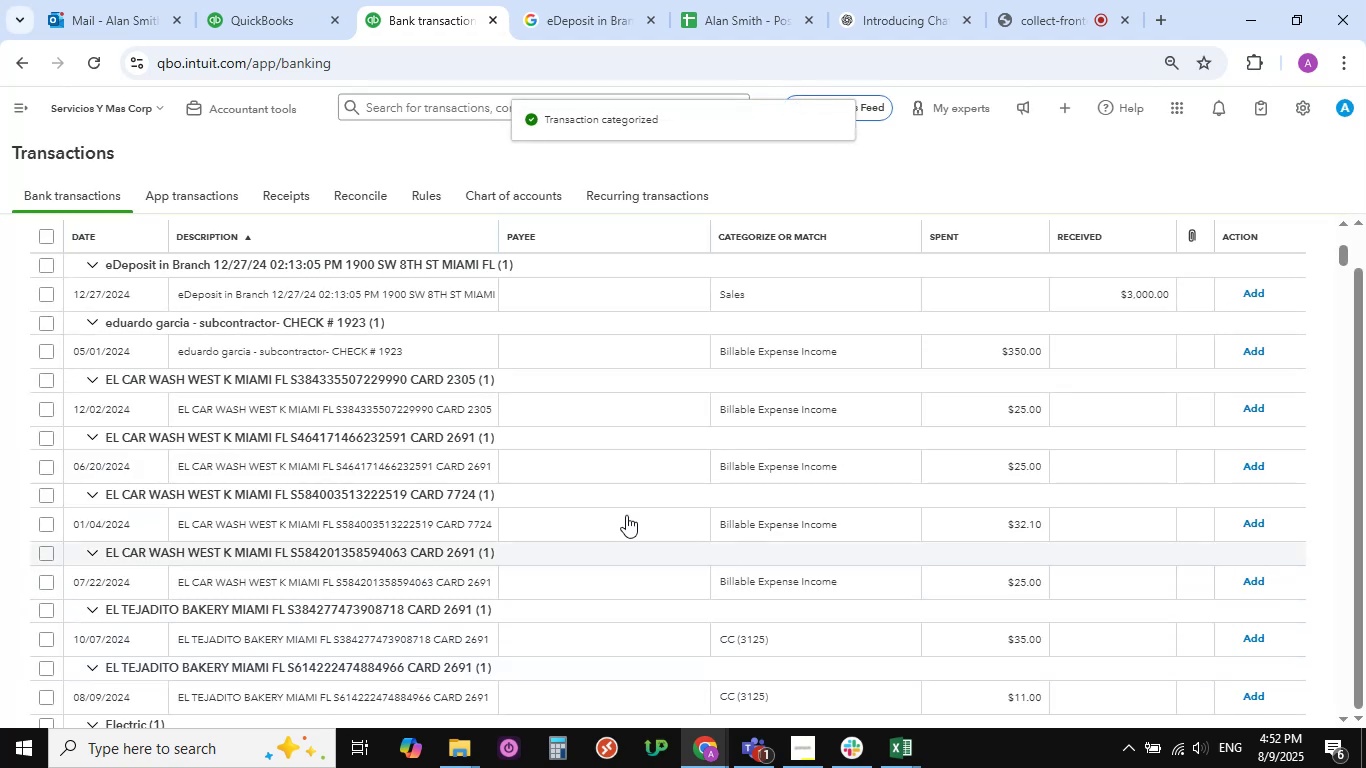 
scroll: coordinate [223, 437], scroll_direction: up, amount: 1.0
 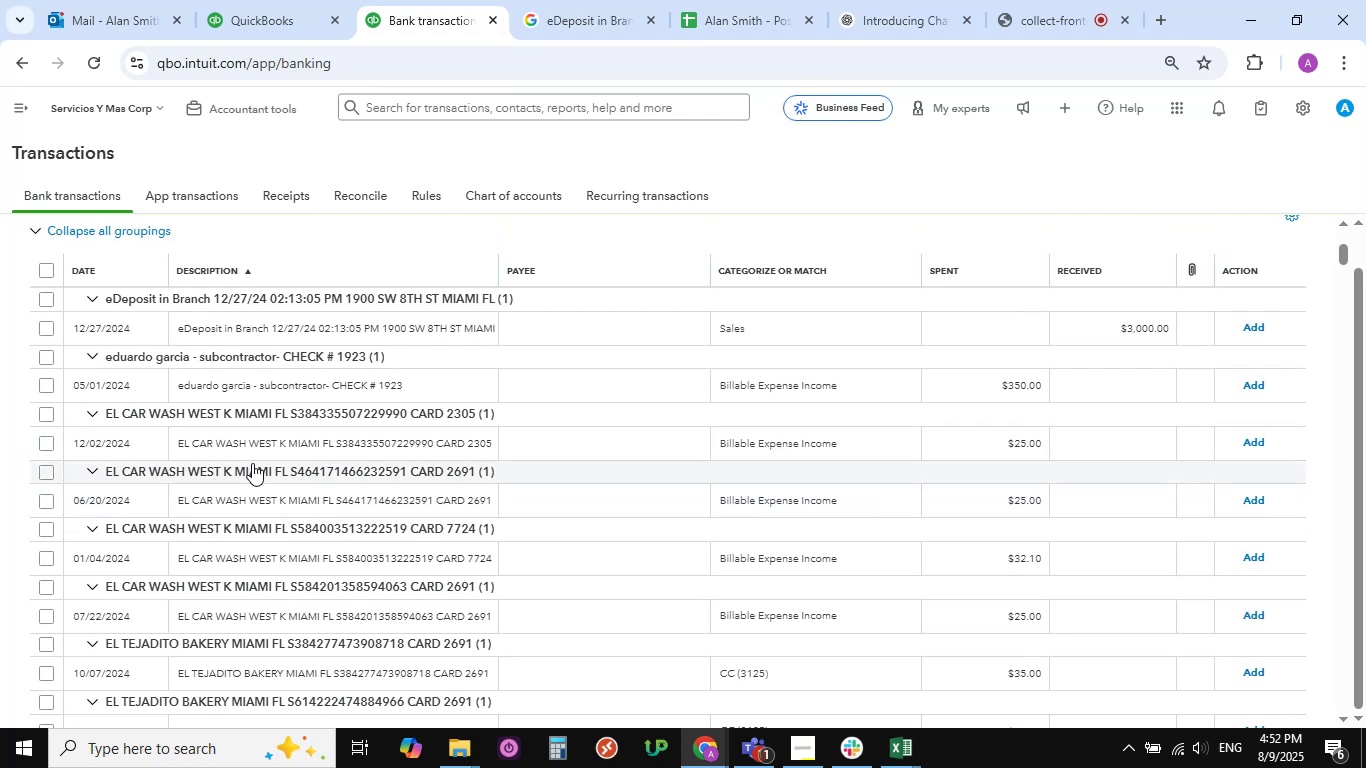 
wait(7.44)
 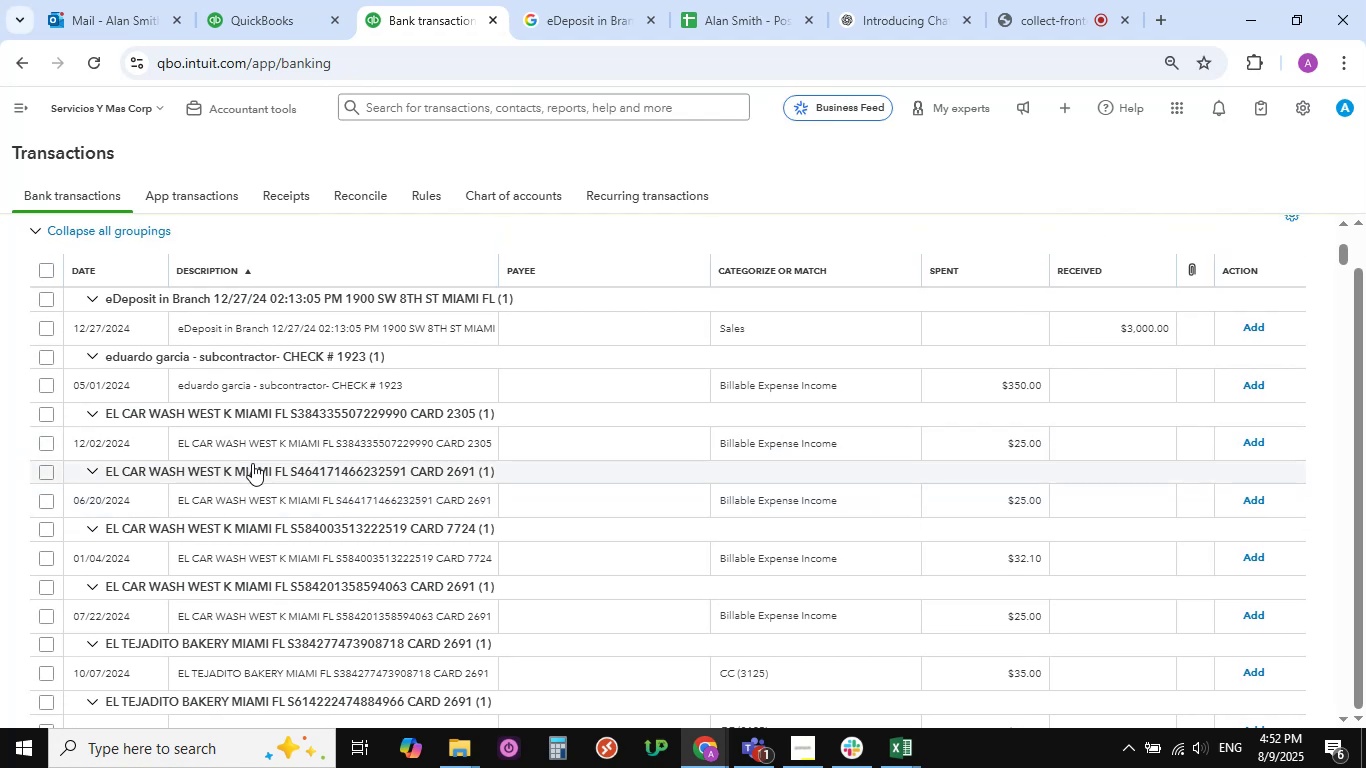 
left_click([244, 446])
 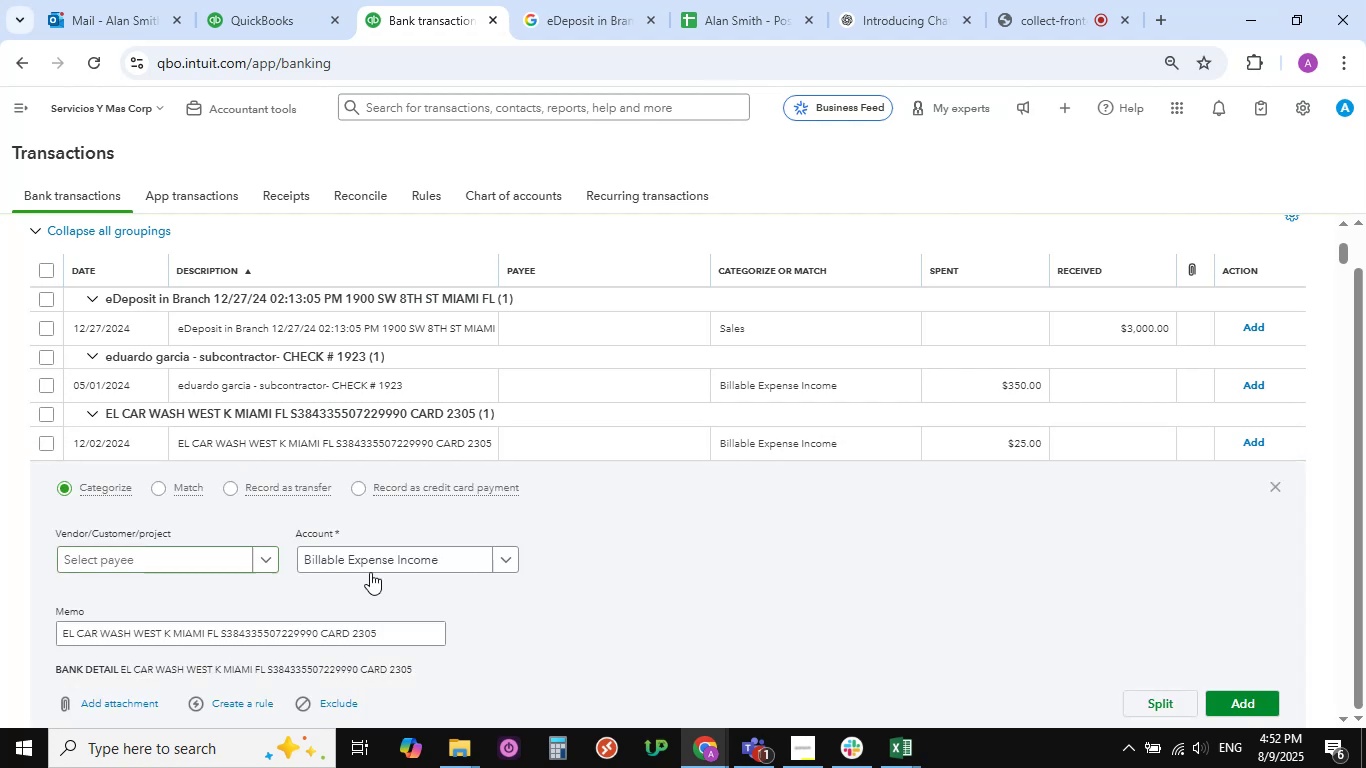 
left_click([505, 562])
 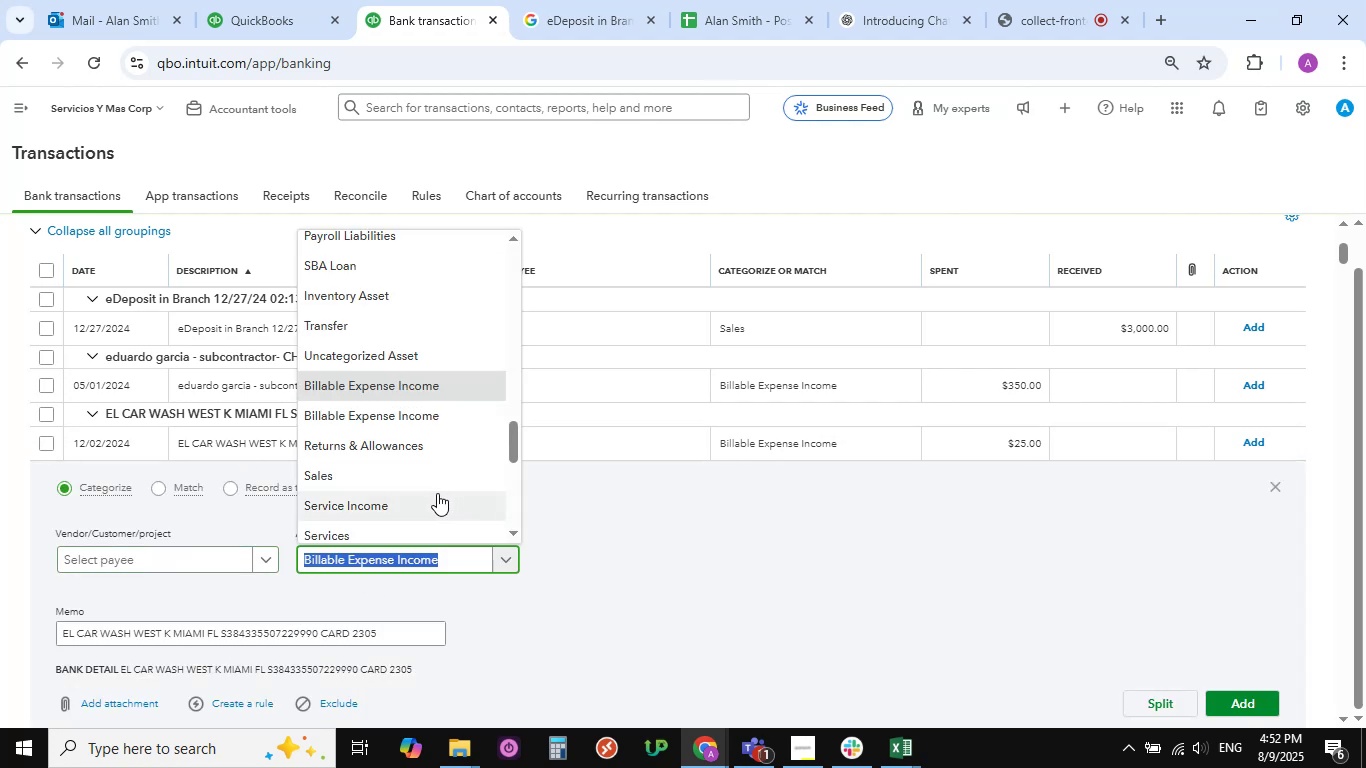 
scroll: coordinate [414, 487], scroll_direction: up, amount: 6.0
 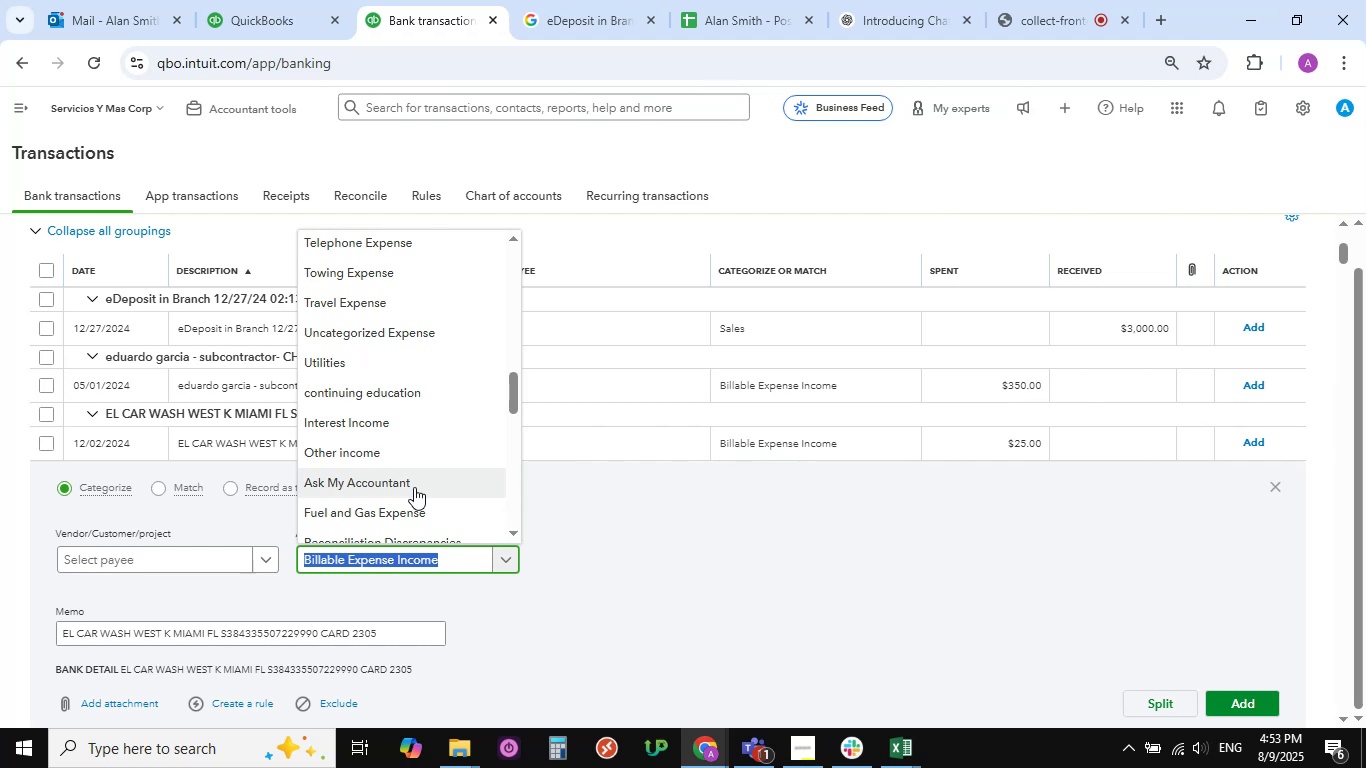 
wait(5.94)
 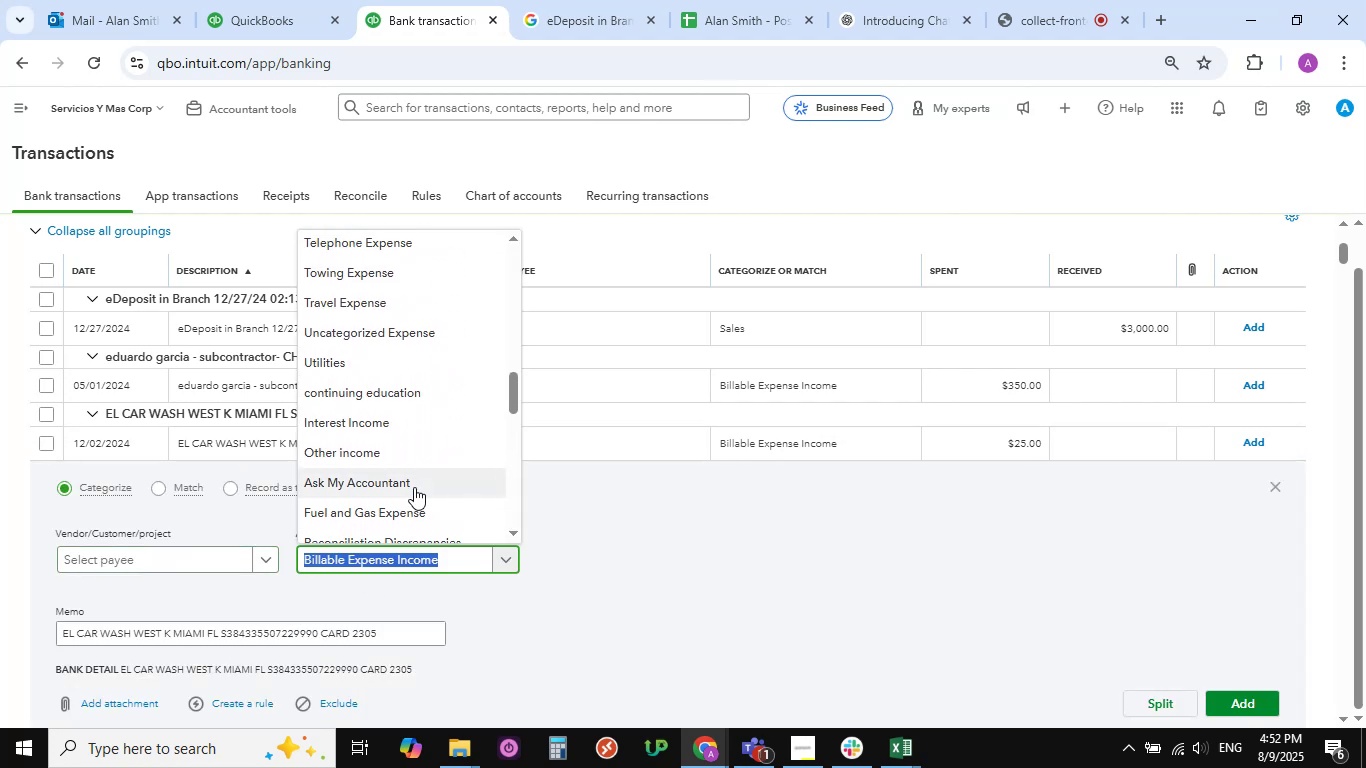 
scroll: coordinate [388, 364], scroll_direction: up, amount: 6.0
 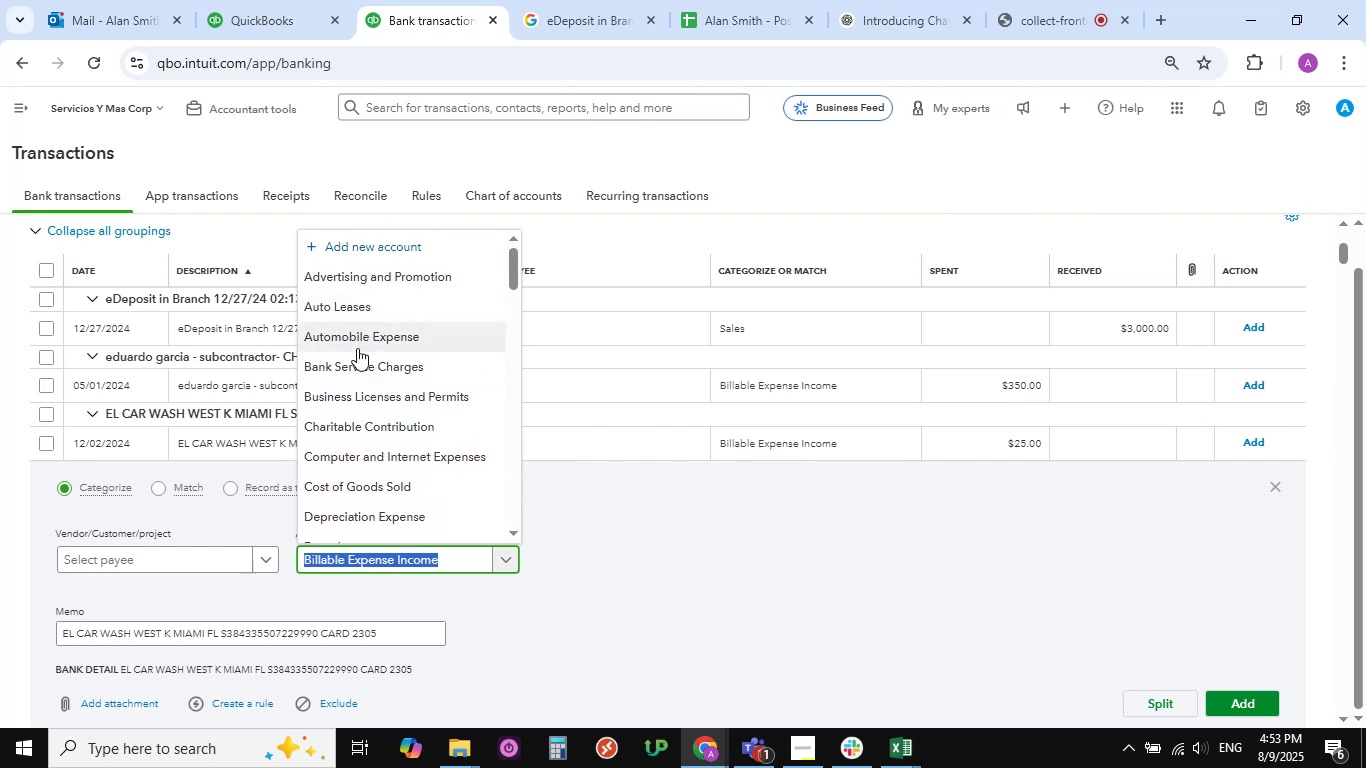 
left_click([359, 342])
 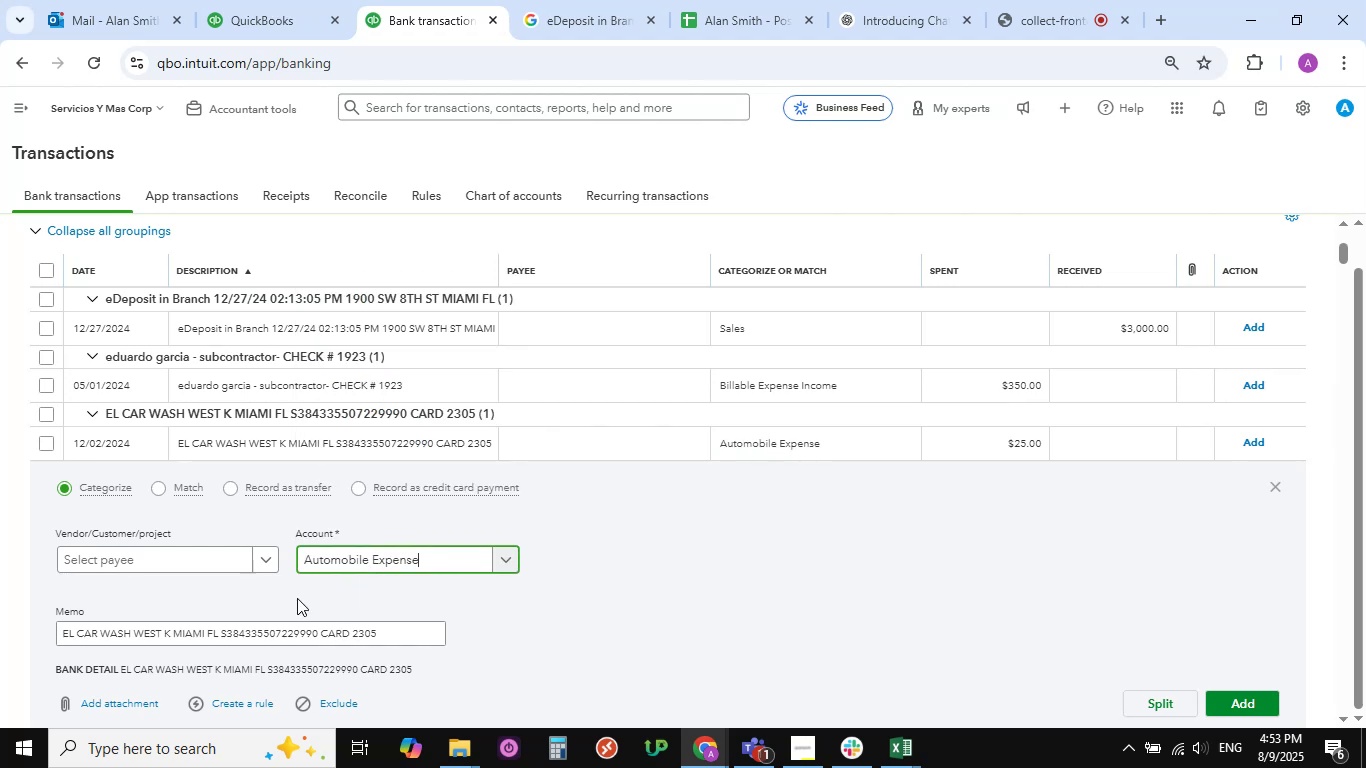 
left_click([265, 565])
 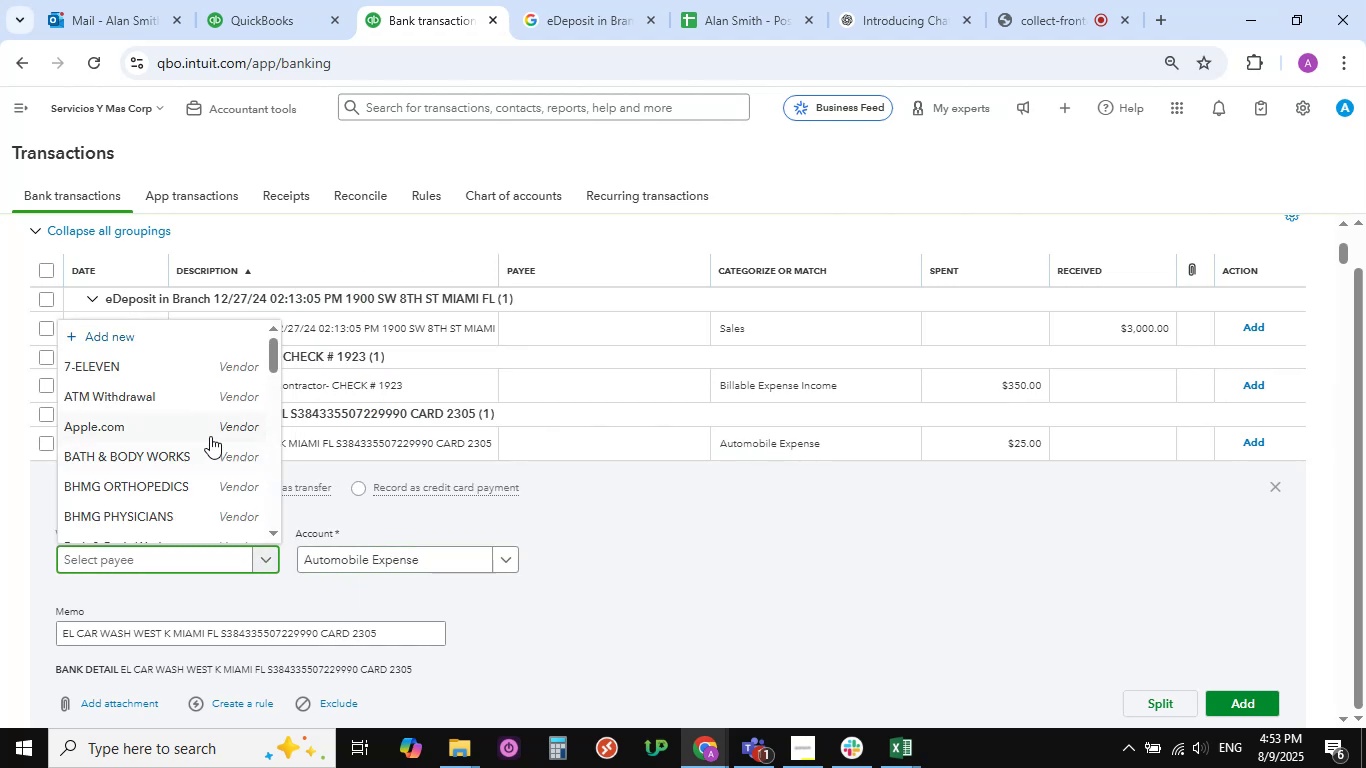 
scroll: coordinate [183, 440], scroll_direction: down, amount: 9.0
 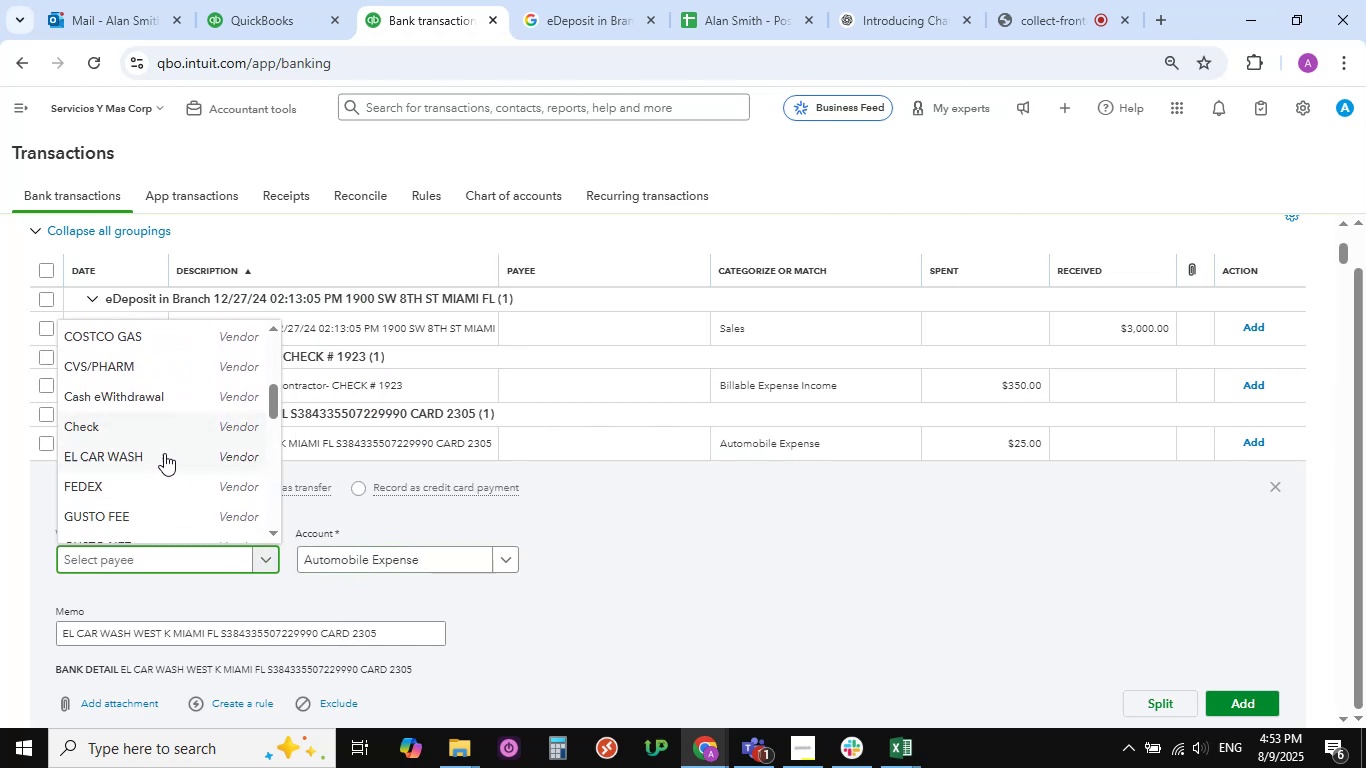 
left_click([149, 455])
 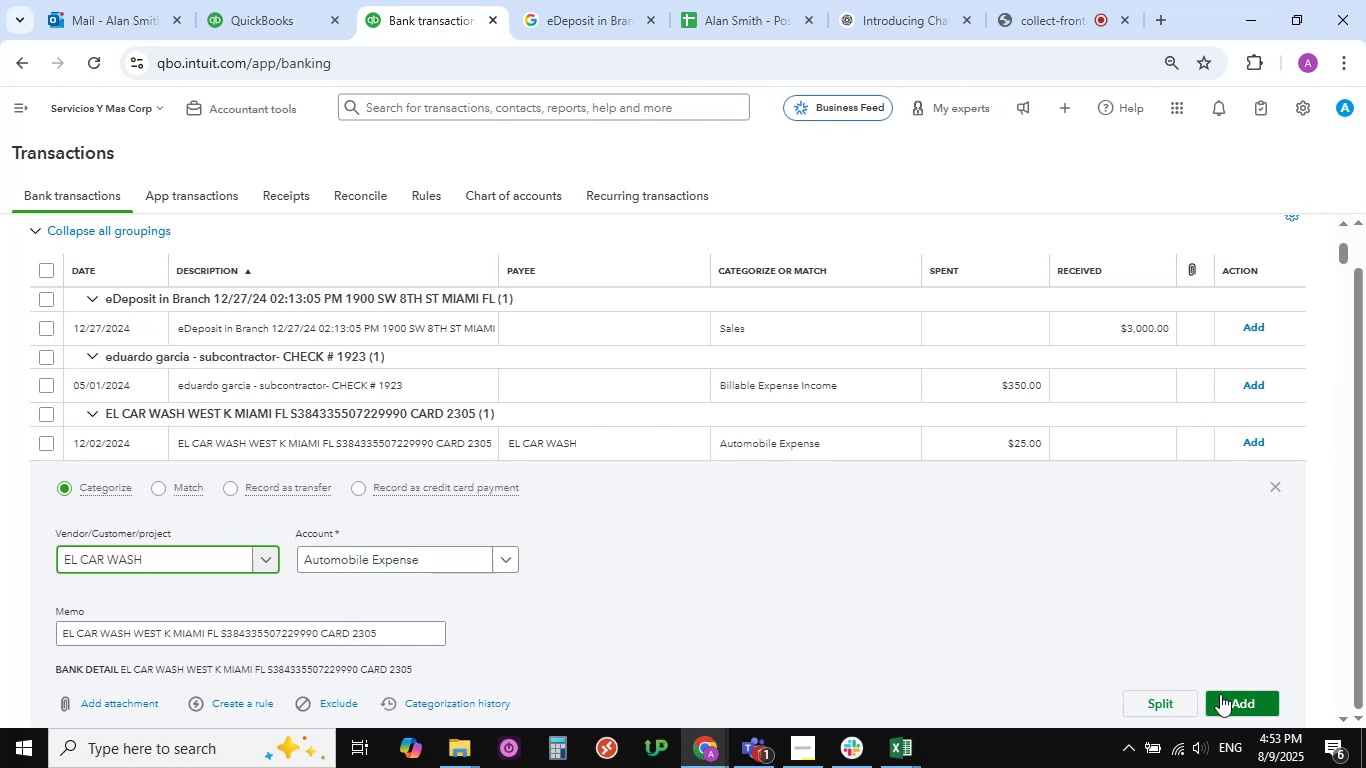 
left_click([1236, 699])
 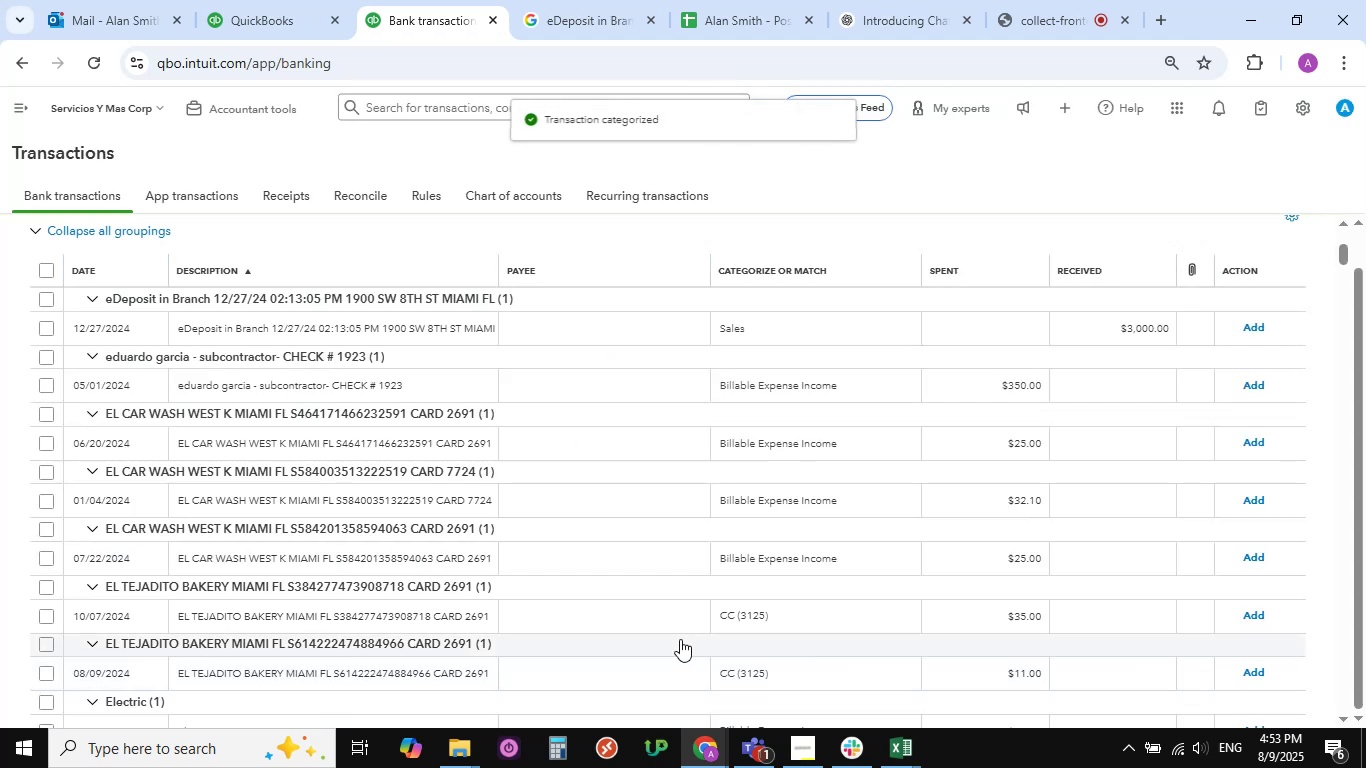 
wait(6.3)
 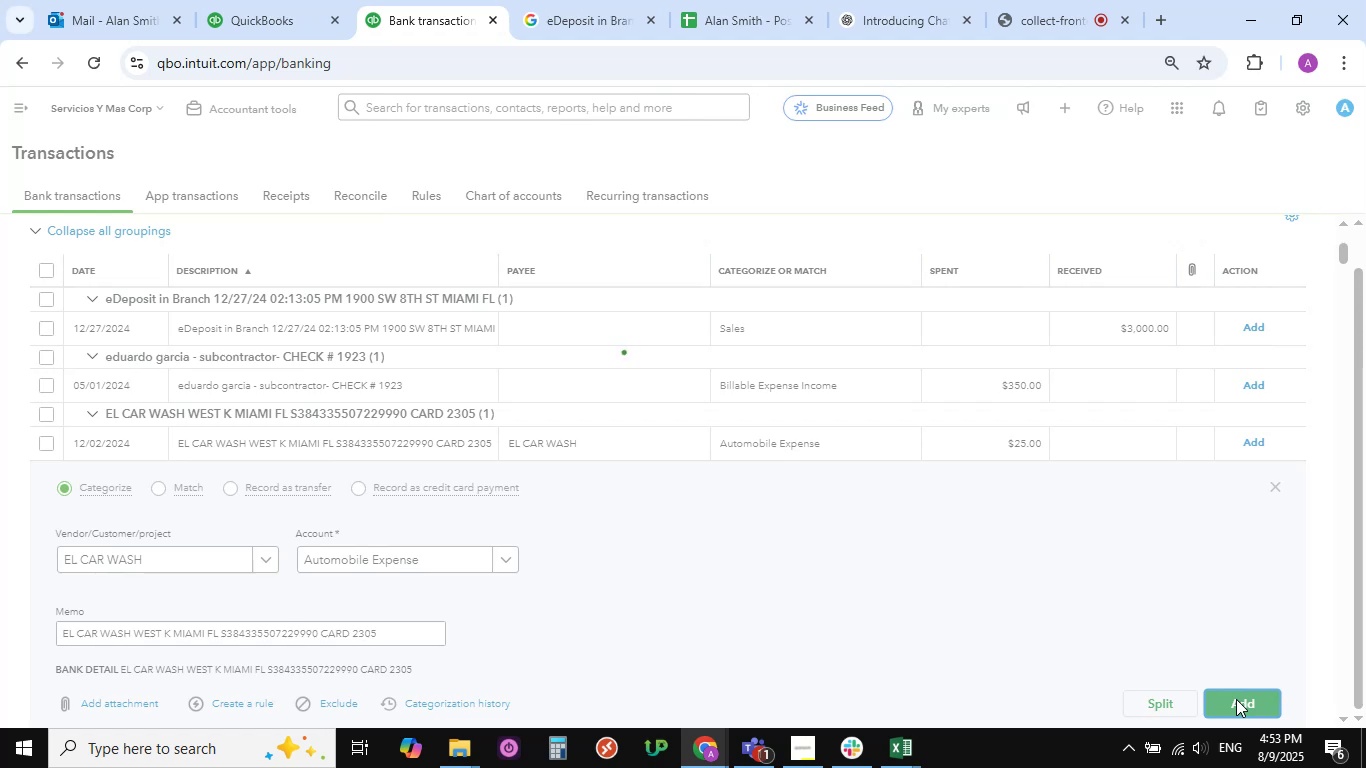 
left_click([236, 445])
 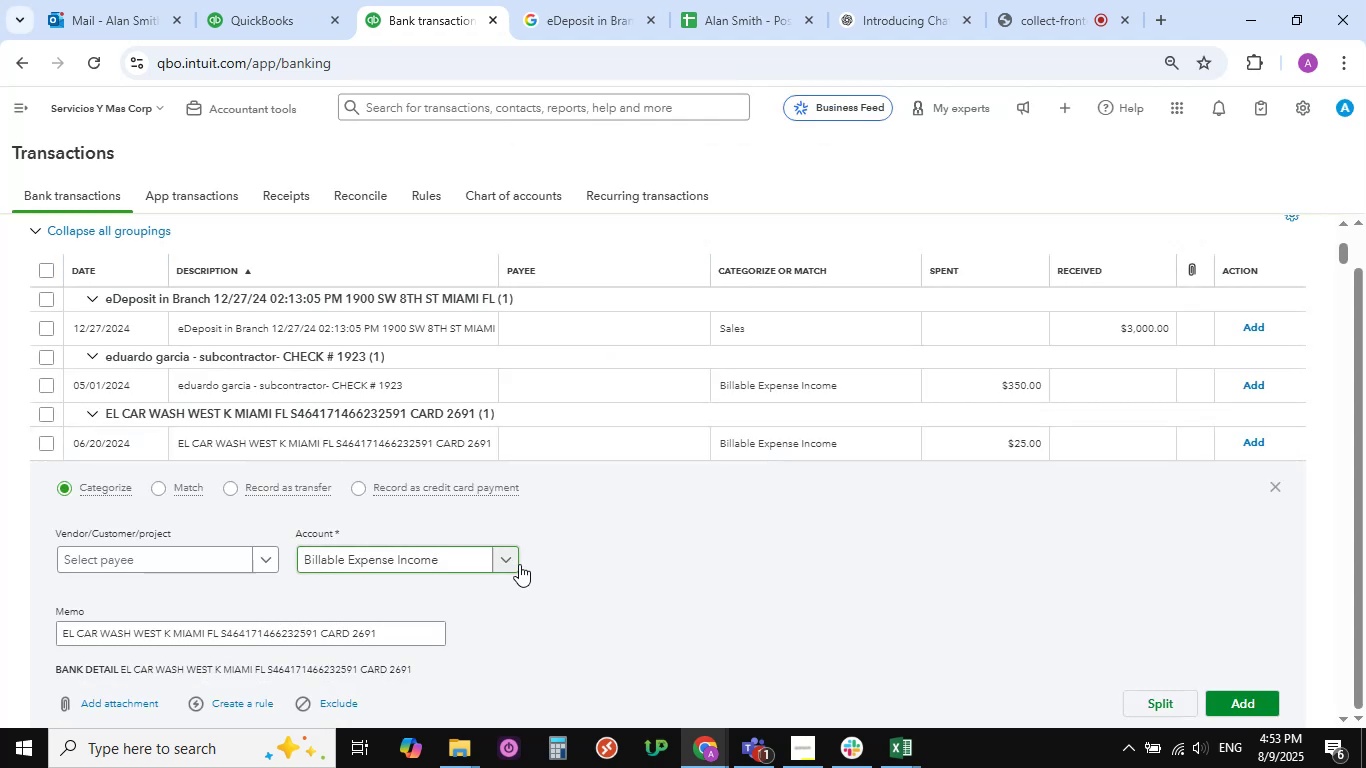 
left_click([511, 563])
 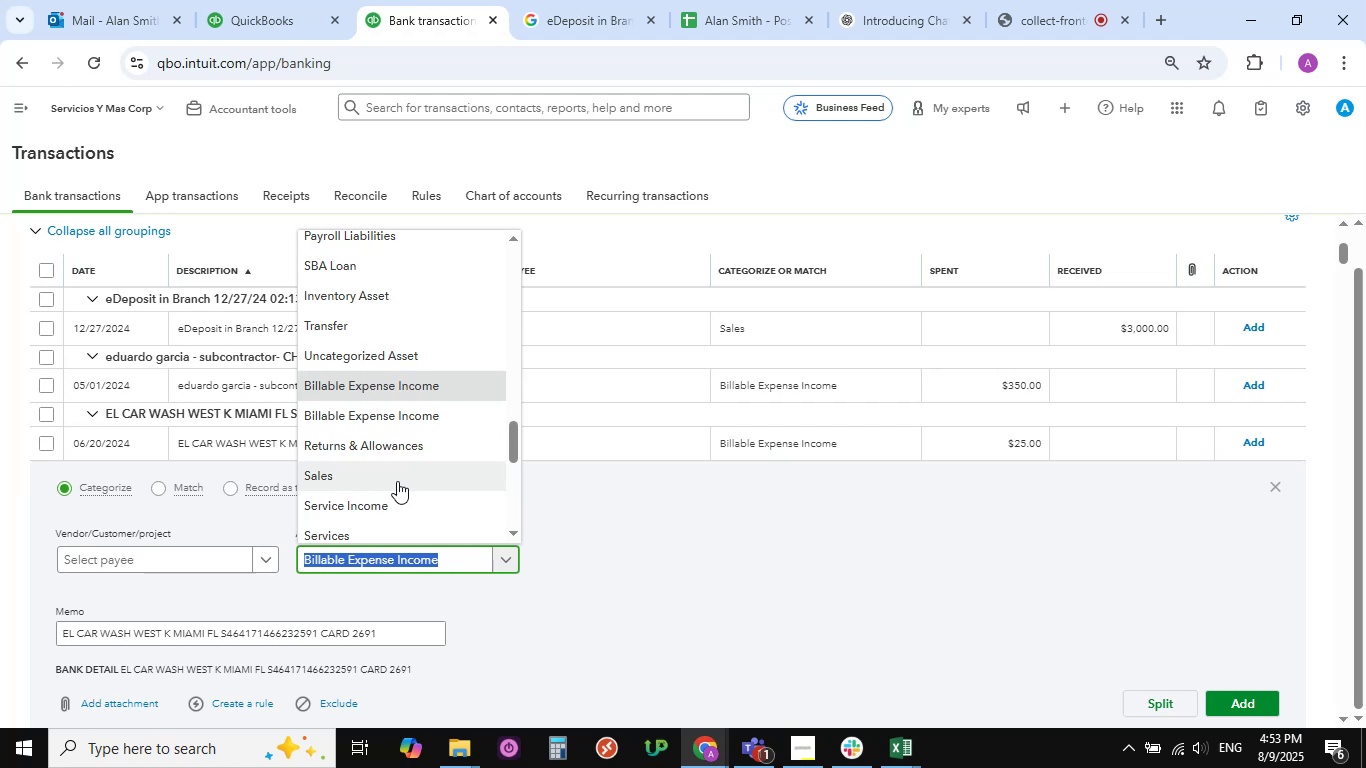 
scroll: coordinate [397, 481], scroll_direction: down, amount: 4.0
 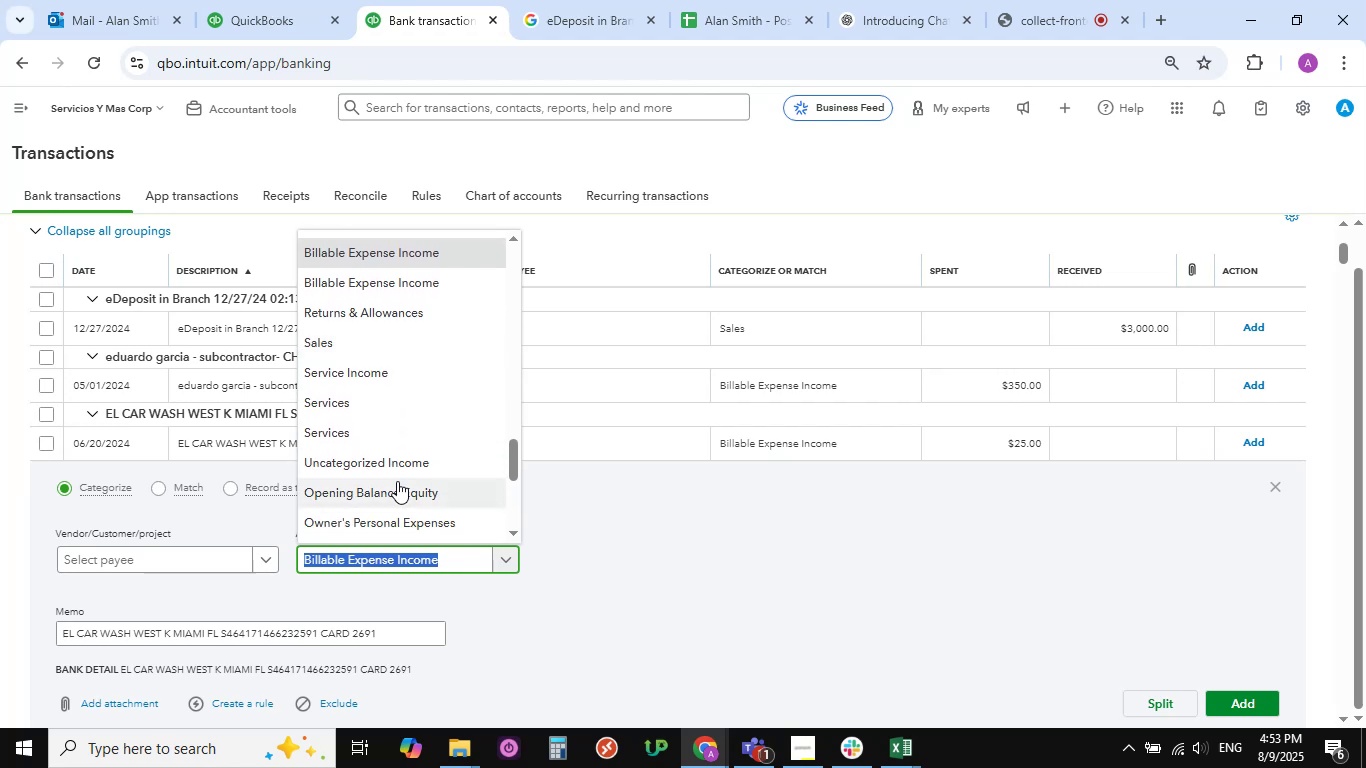 
scroll: coordinate [397, 481], scroll_direction: up, amount: 56.0
 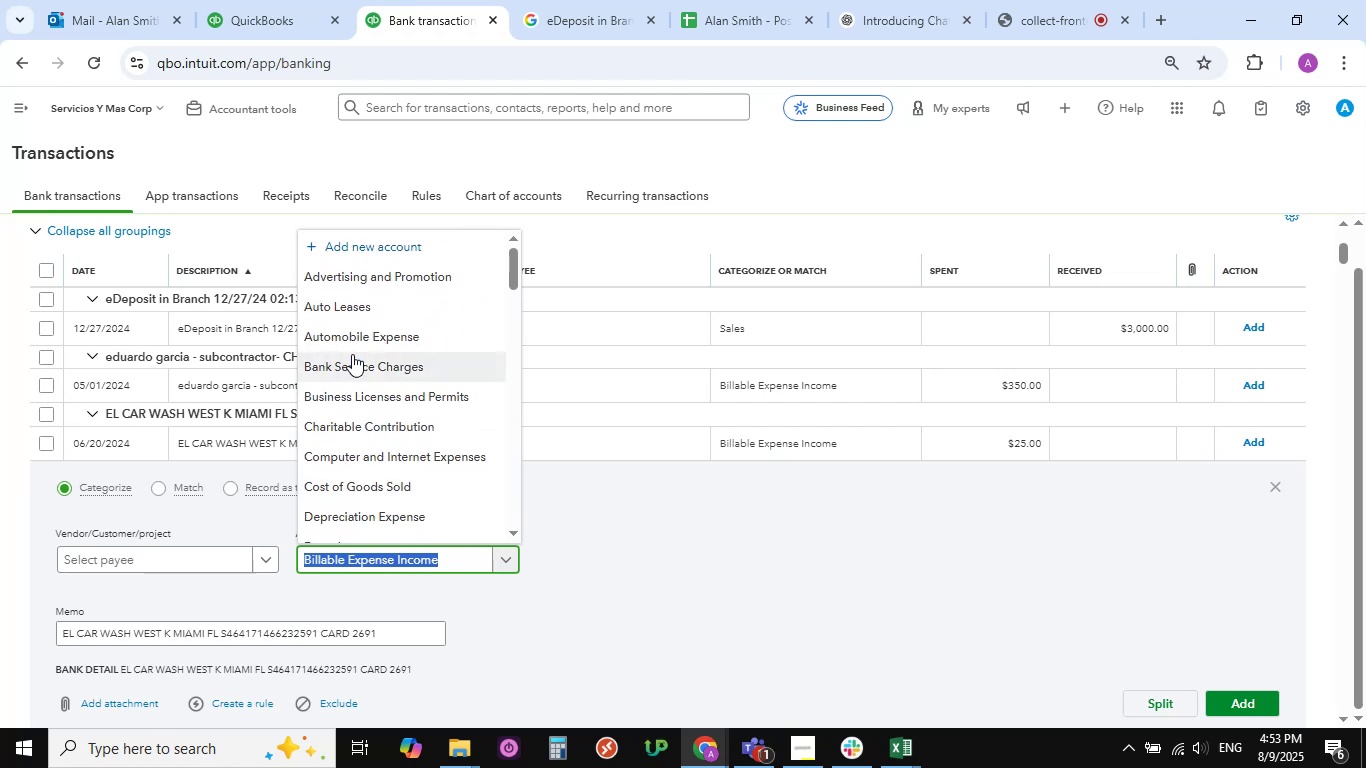 
left_click([348, 336])
 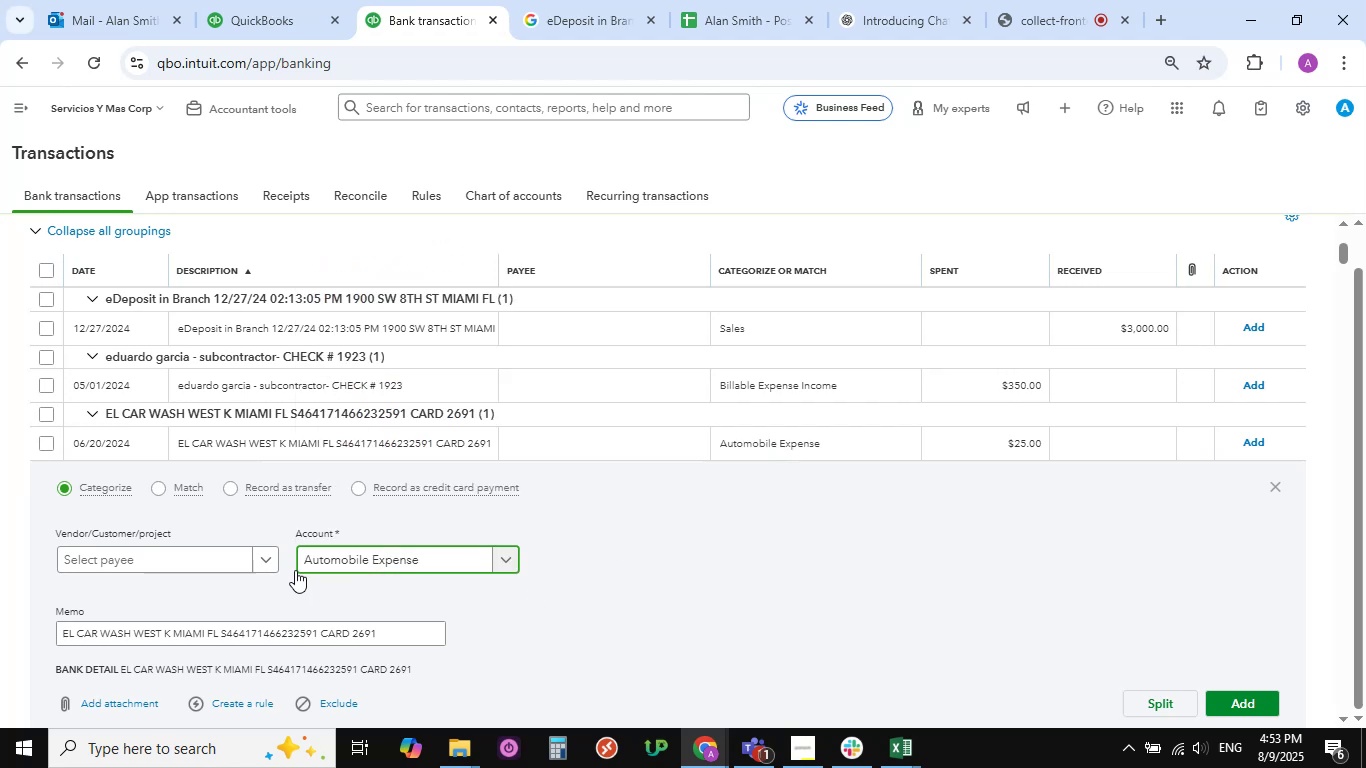 
left_click([268, 561])
 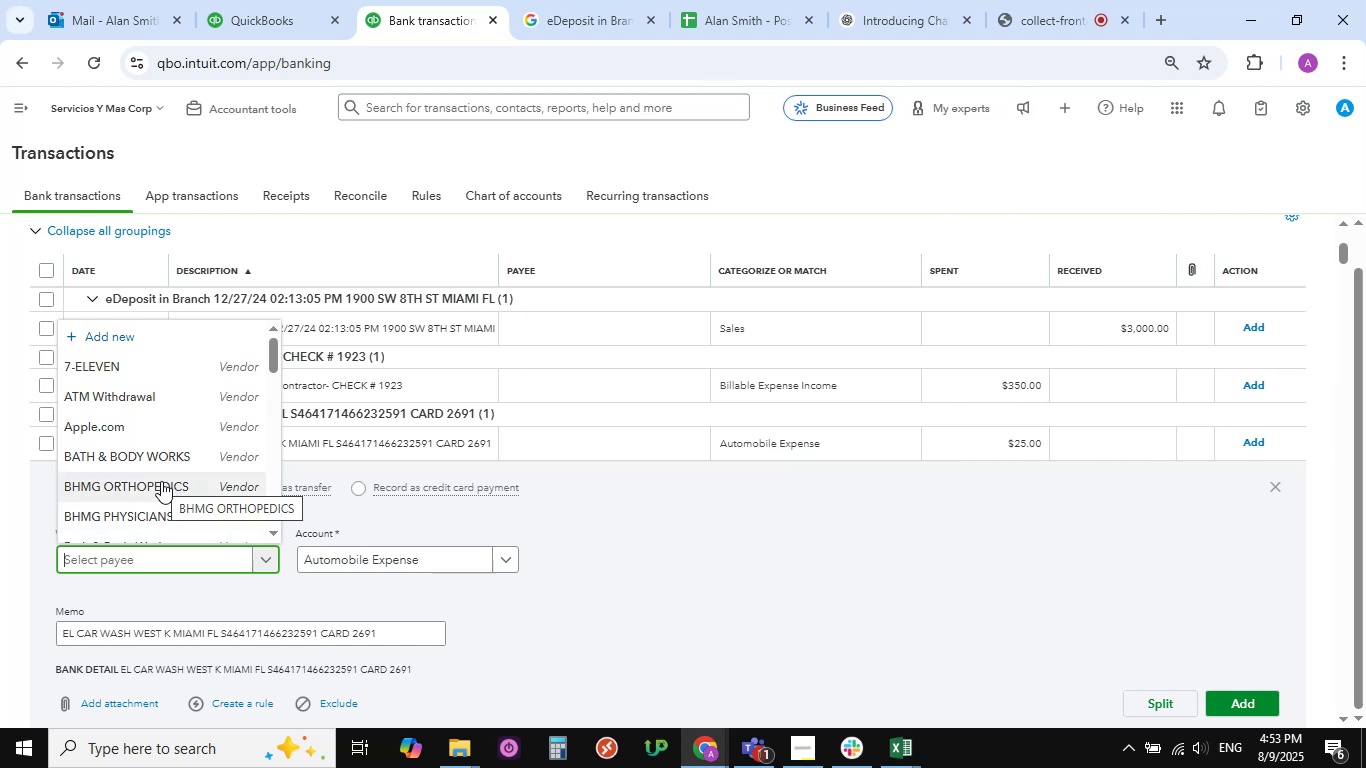 
scroll: coordinate [161, 481], scroll_direction: down, amount: 4.0
 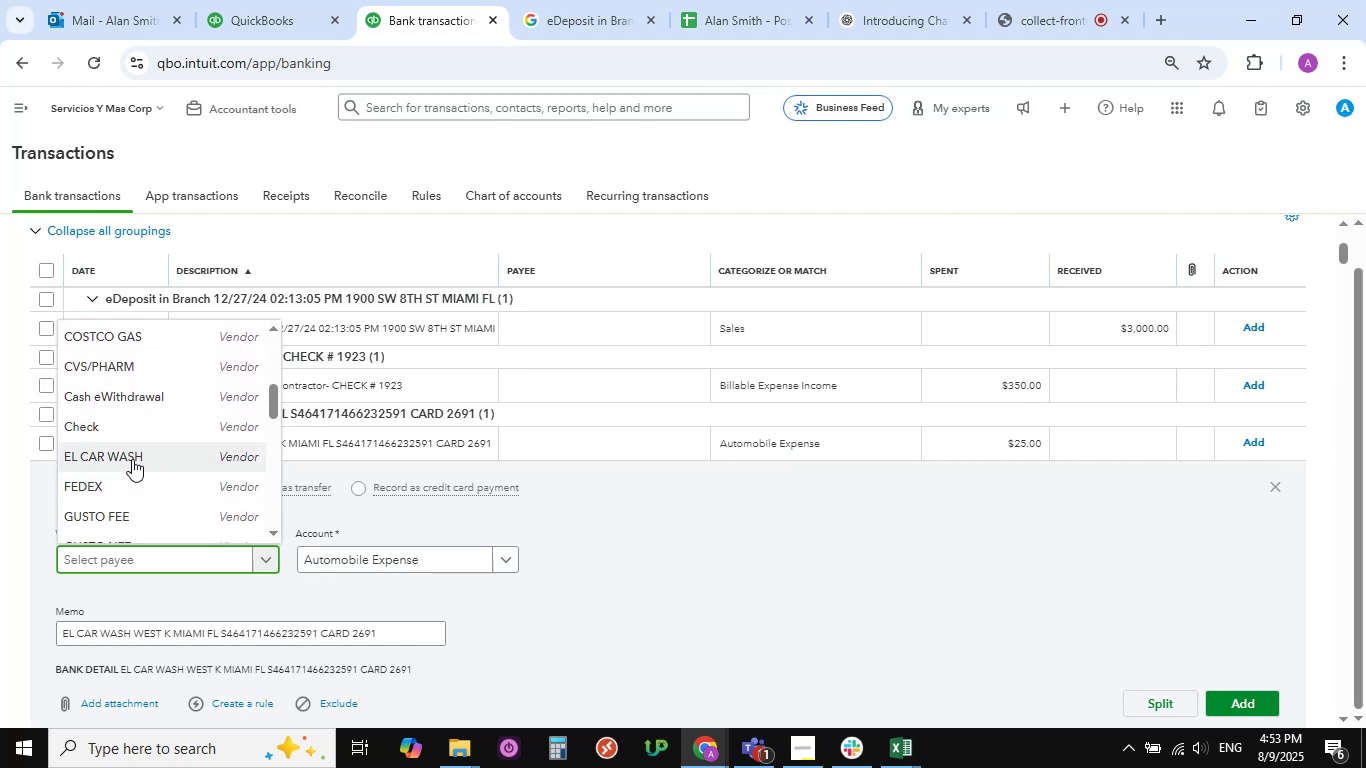 
left_click([128, 458])
 